 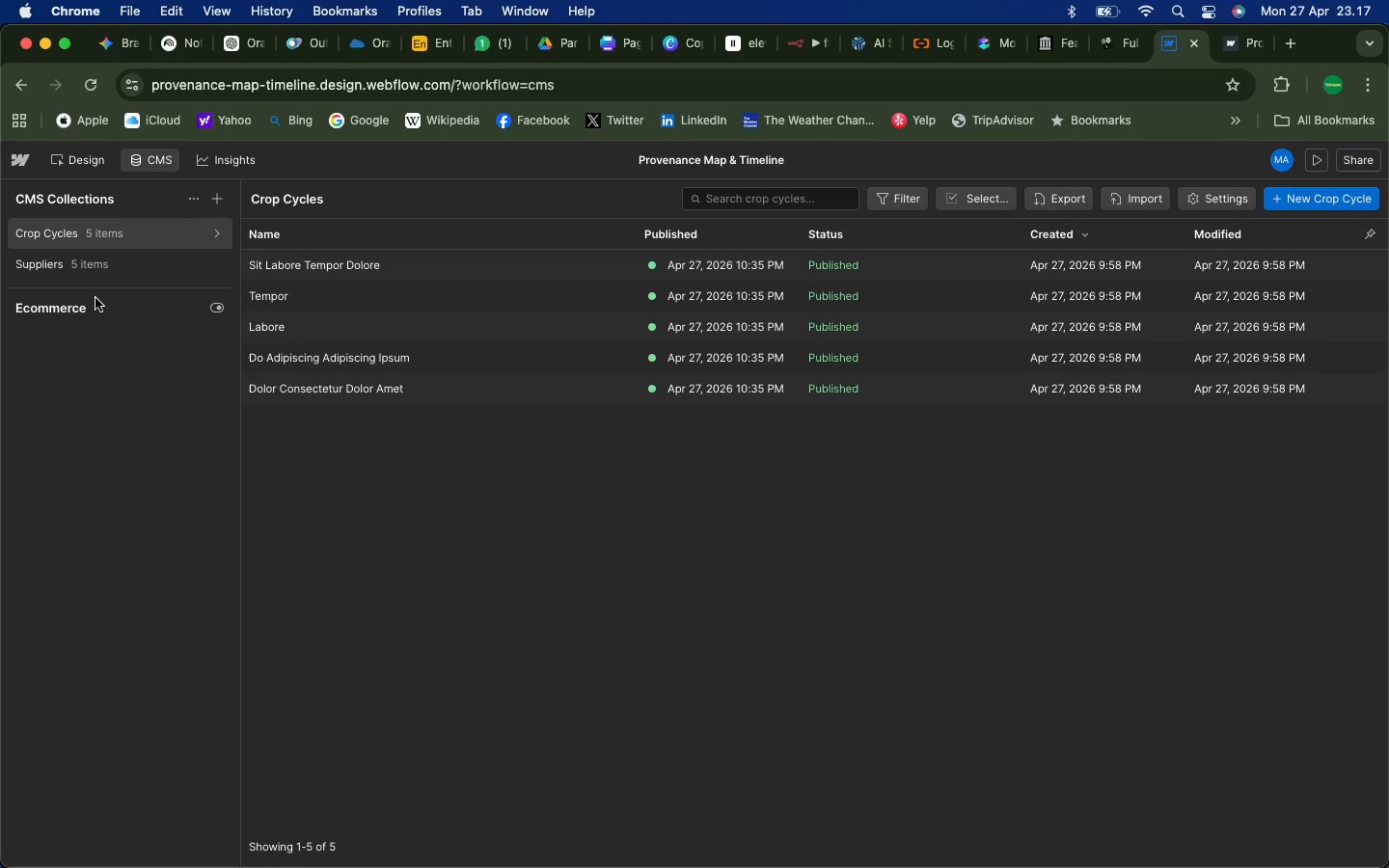 
left_click([101, 238])
 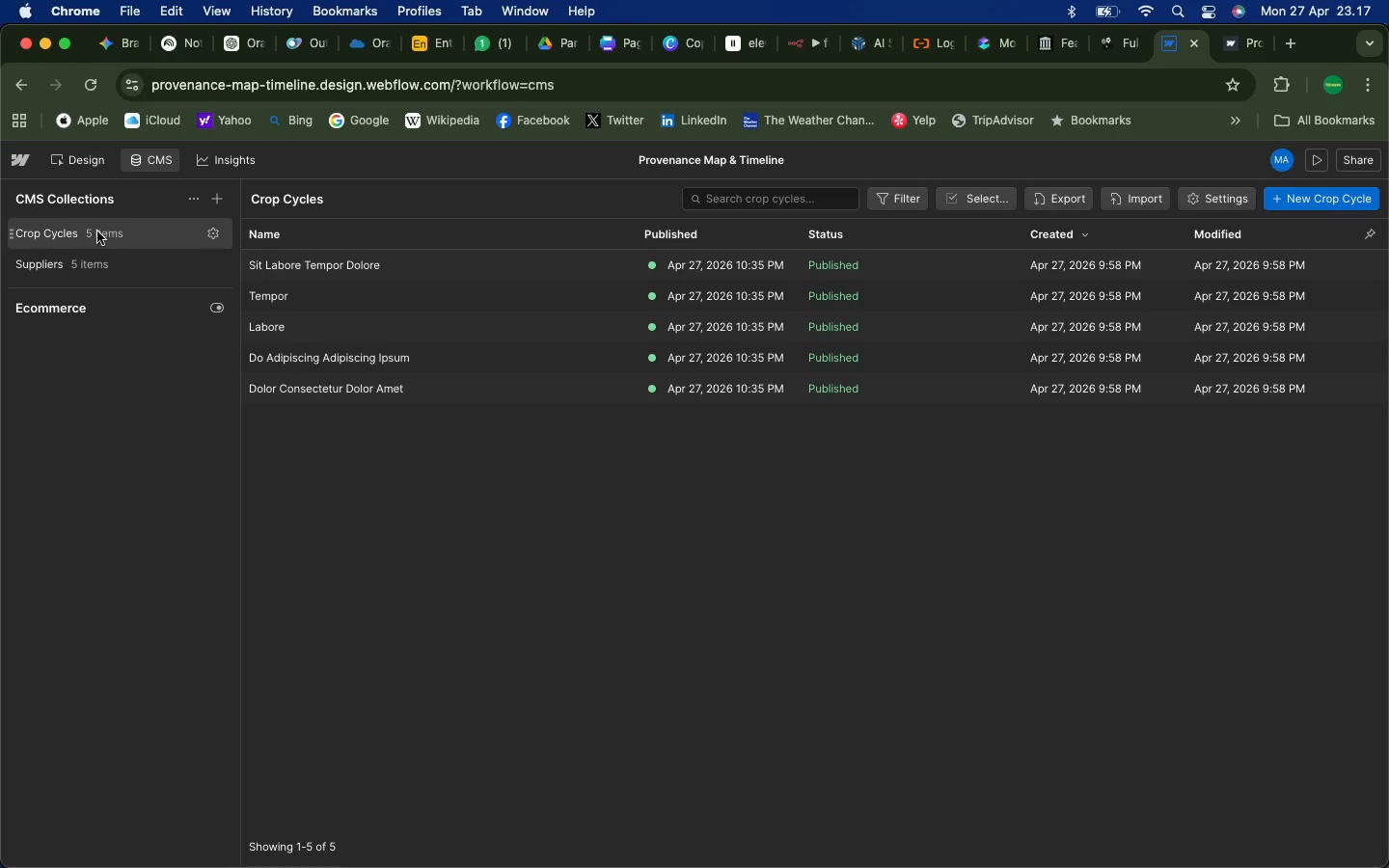 
left_click([90, 231])
 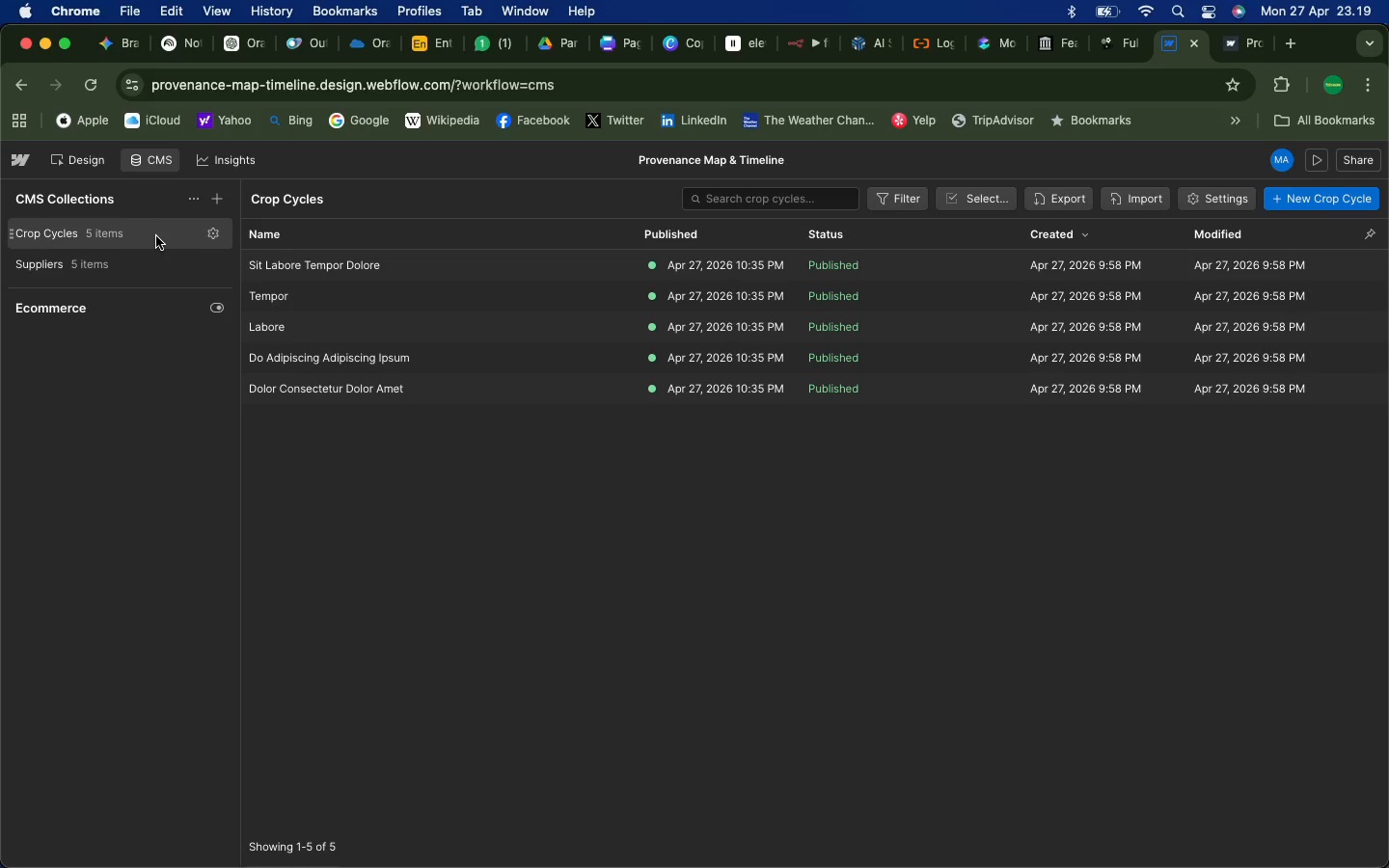 
wait(112.14)
 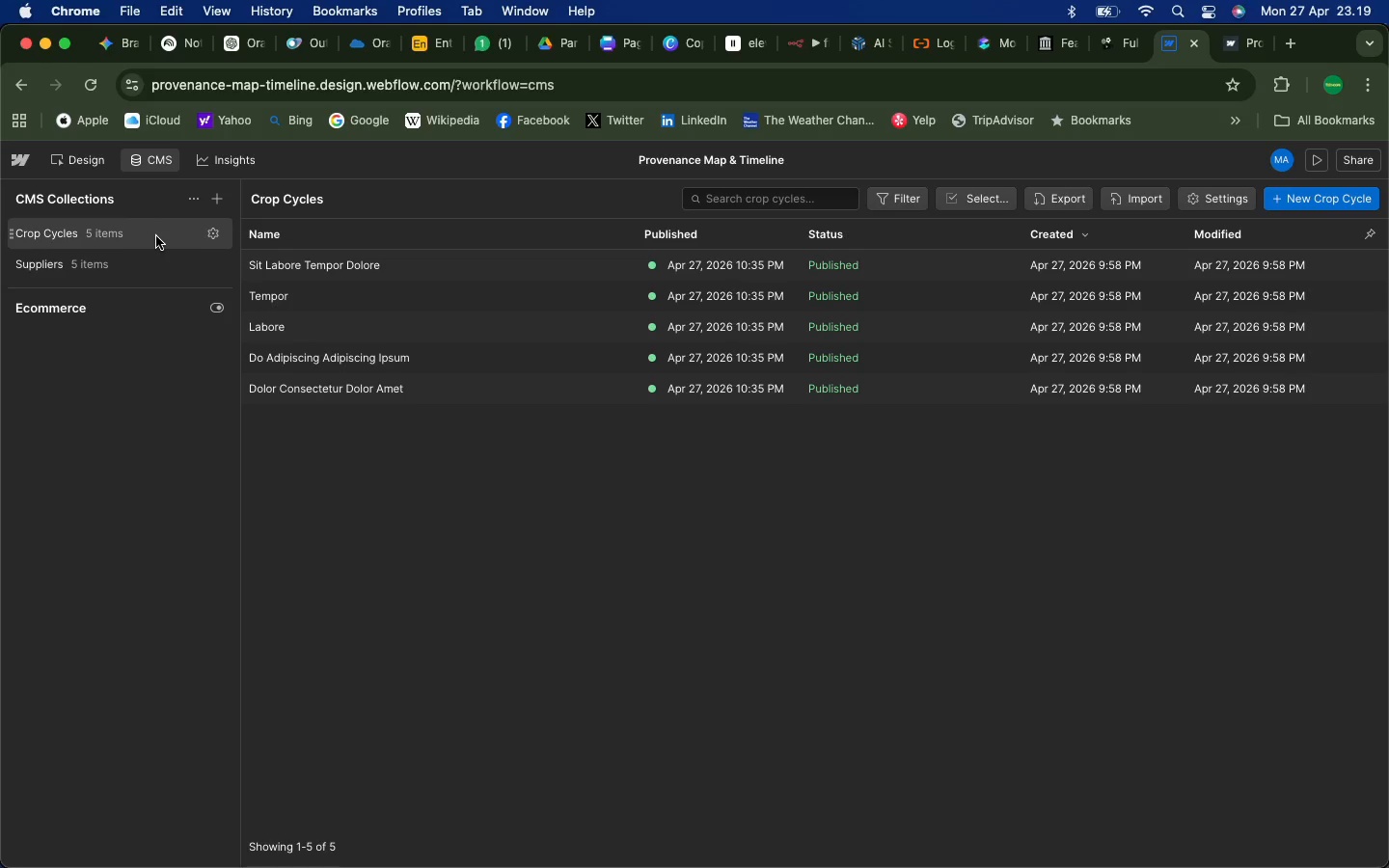 
left_click([208, 234])
 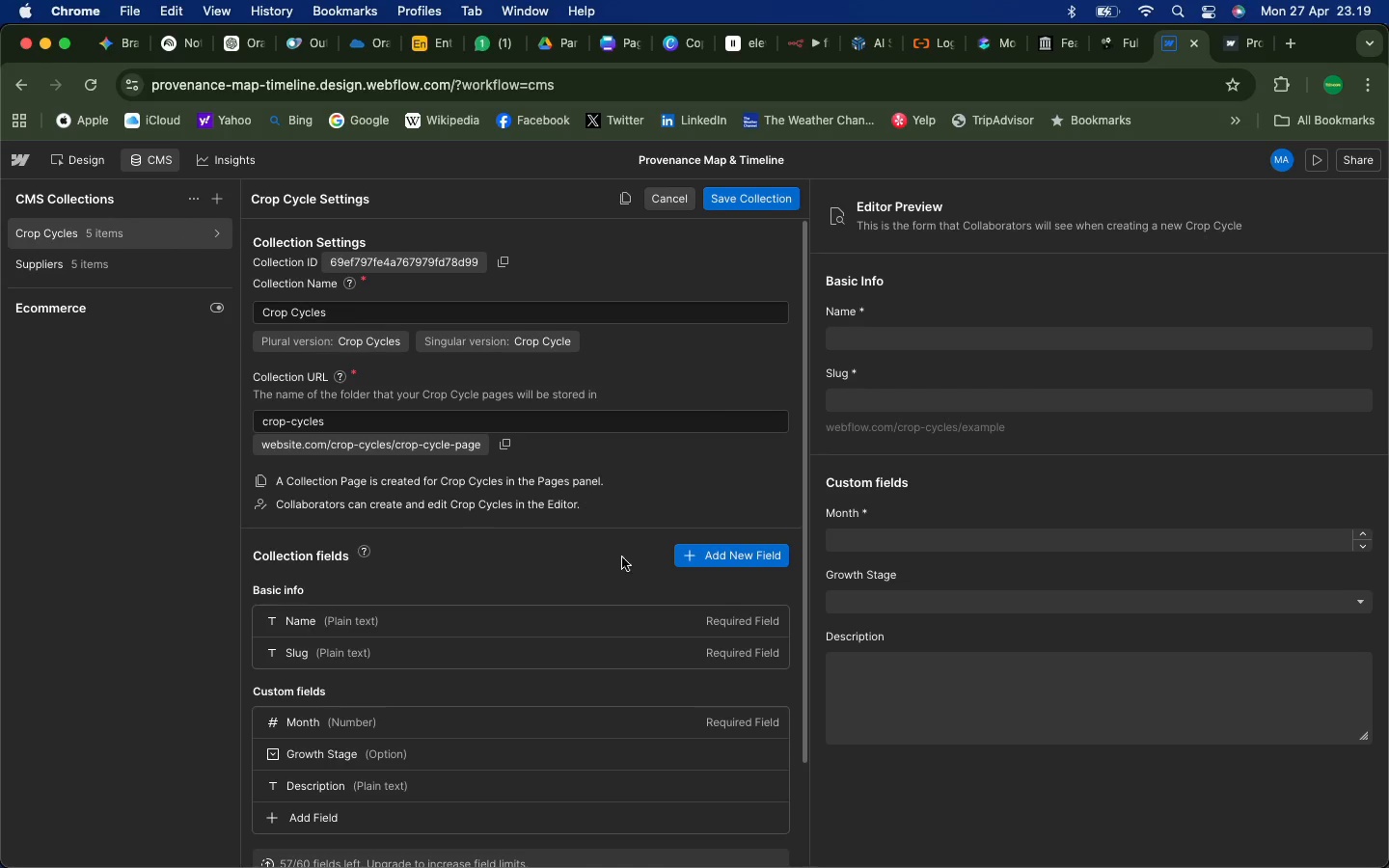 
scroll: coordinate [461, 661], scroll_direction: down, amount: 7.0
 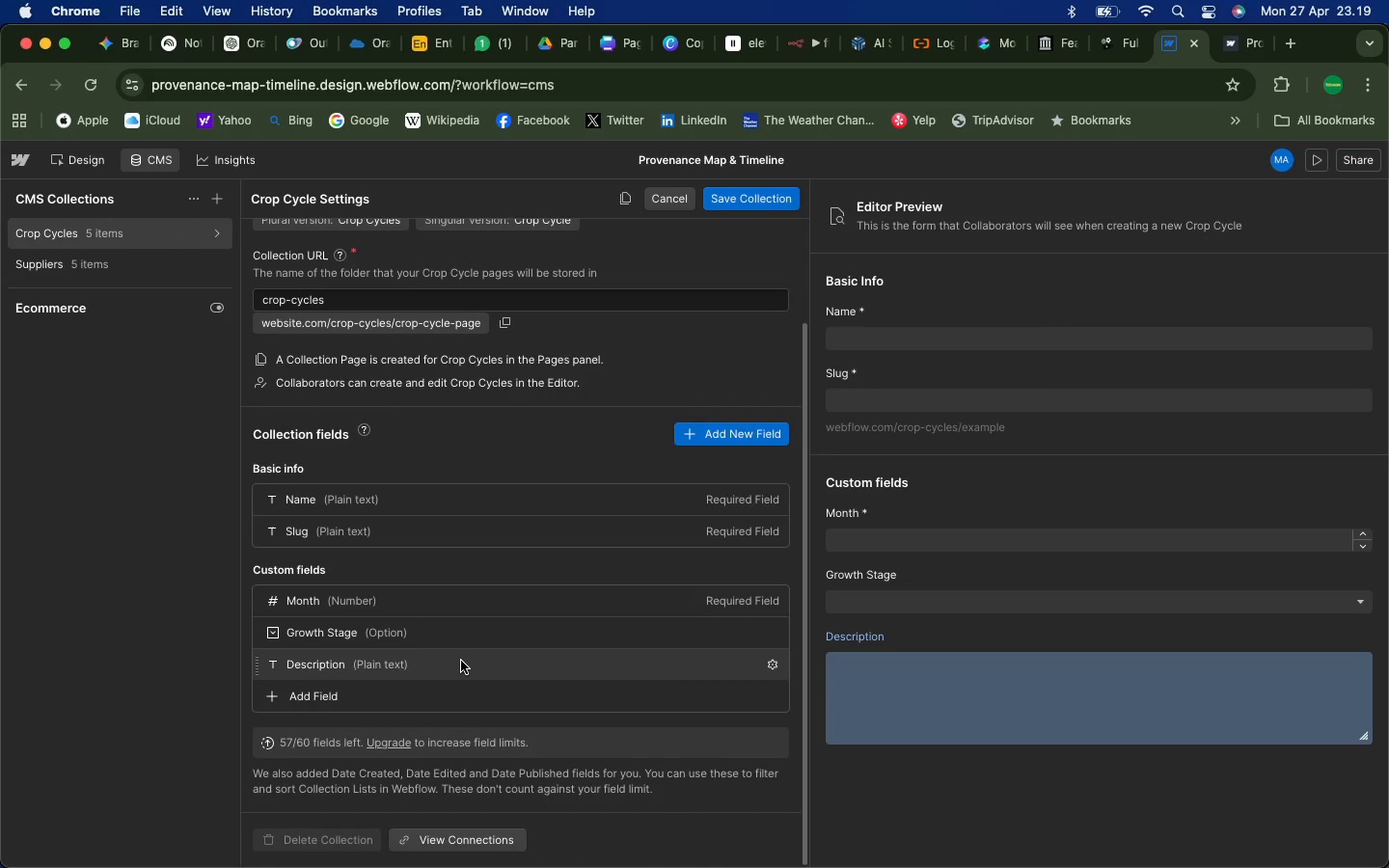 
scroll: coordinate [454, 469], scroll_direction: up, amount: 23.0
 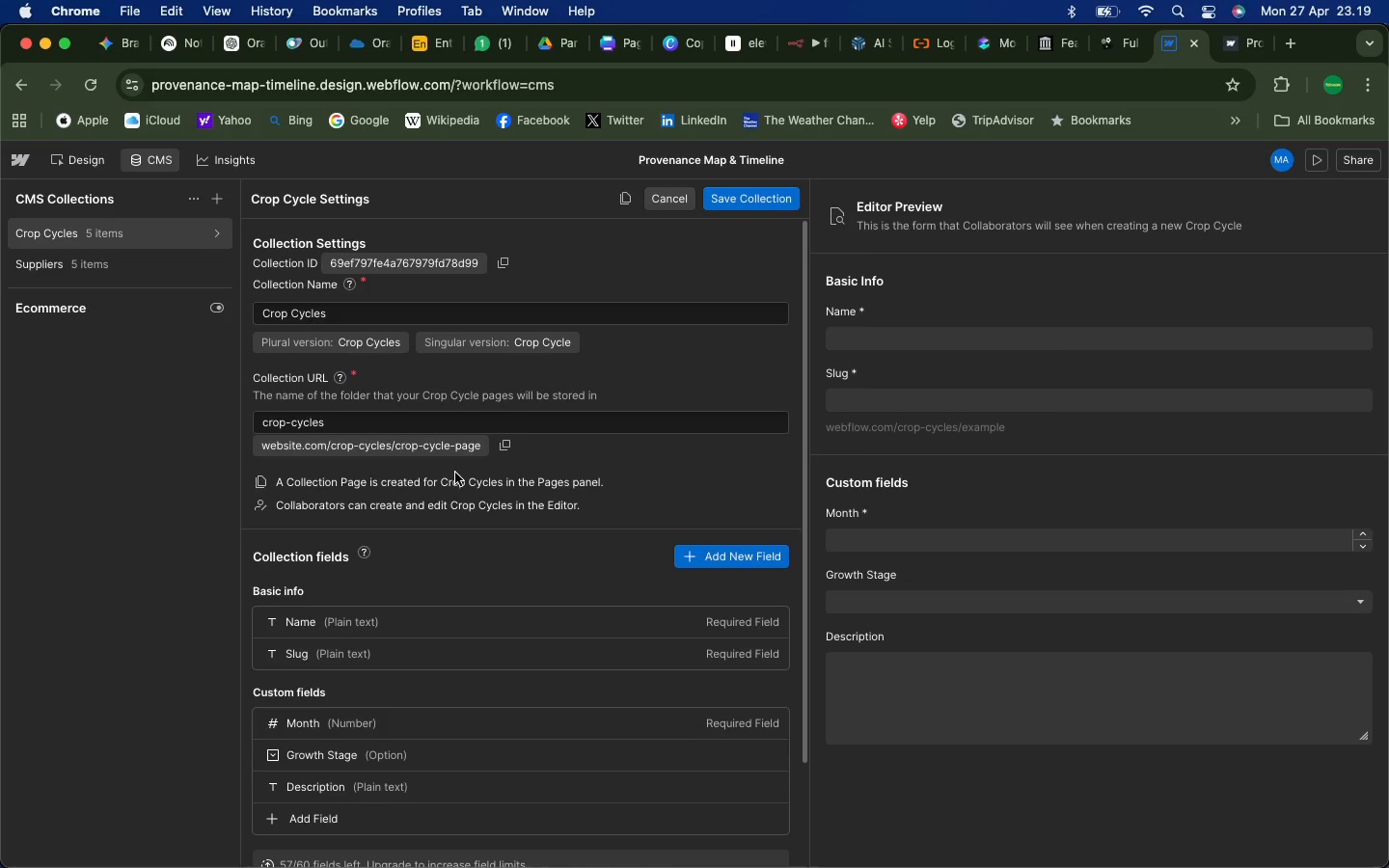 
scroll: coordinate [479, 556], scroll_direction: down, amount: 4.0
 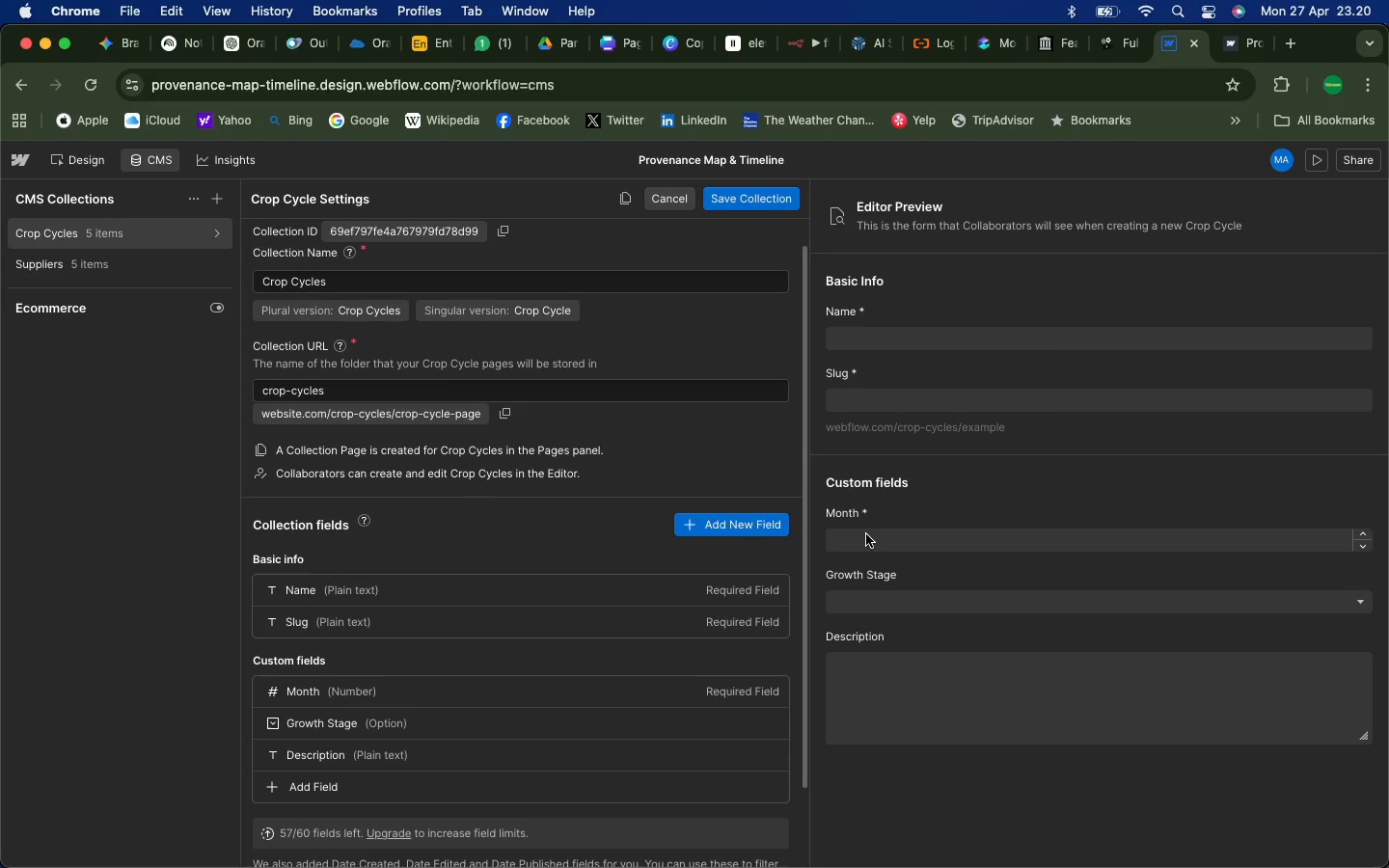 
wait(61.95)
 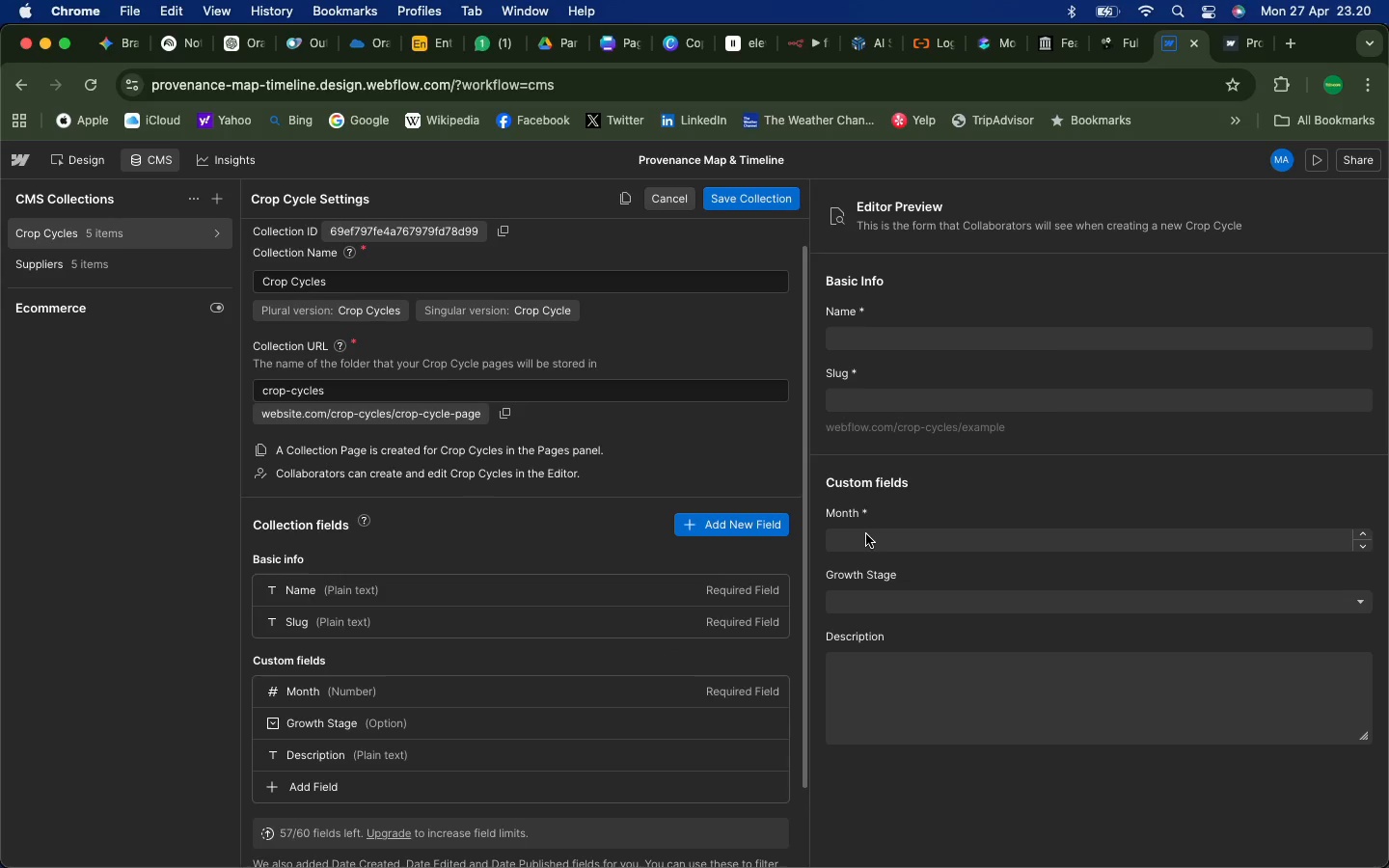 
left_click([74, 160])
 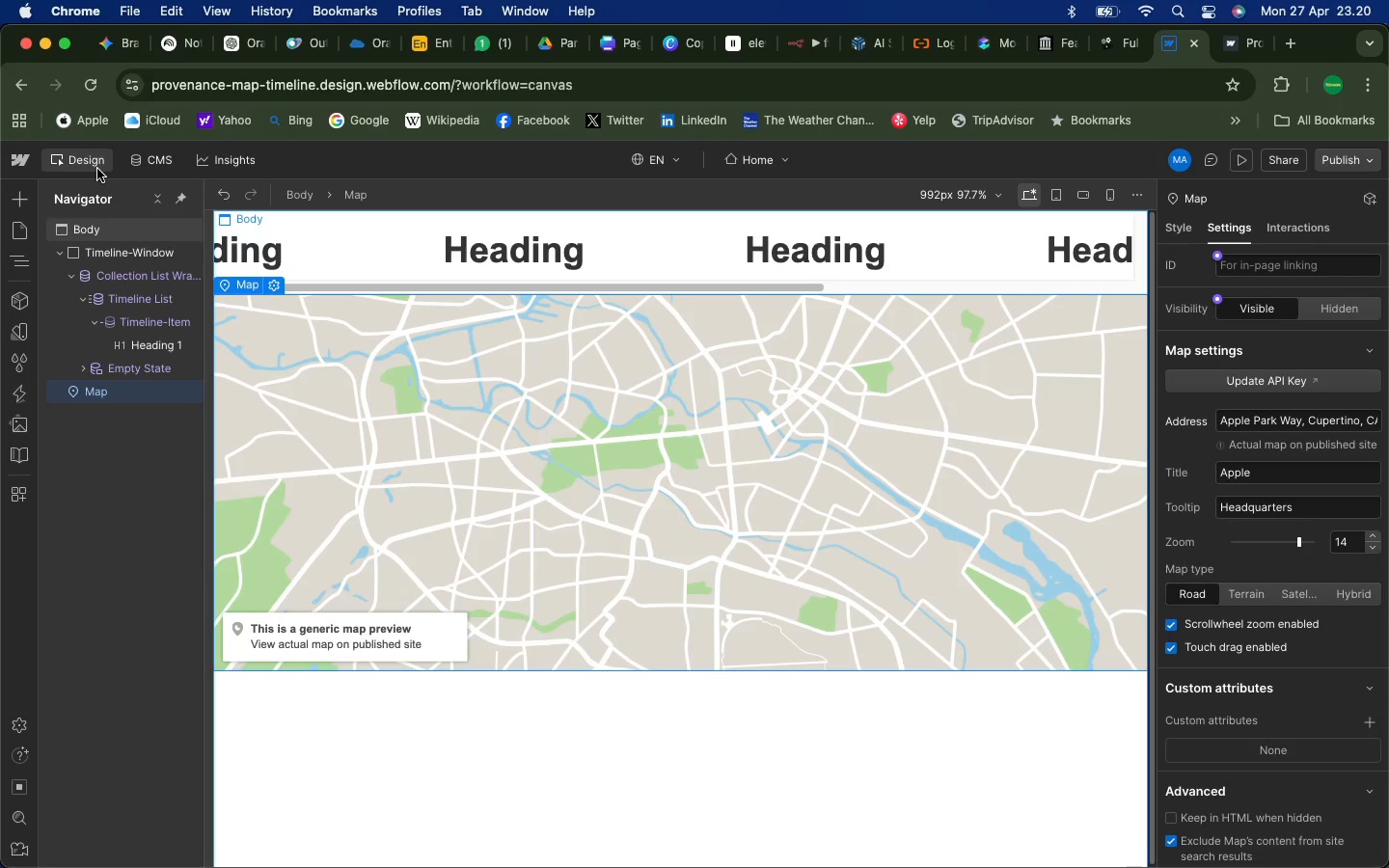 
wait(13.5)
 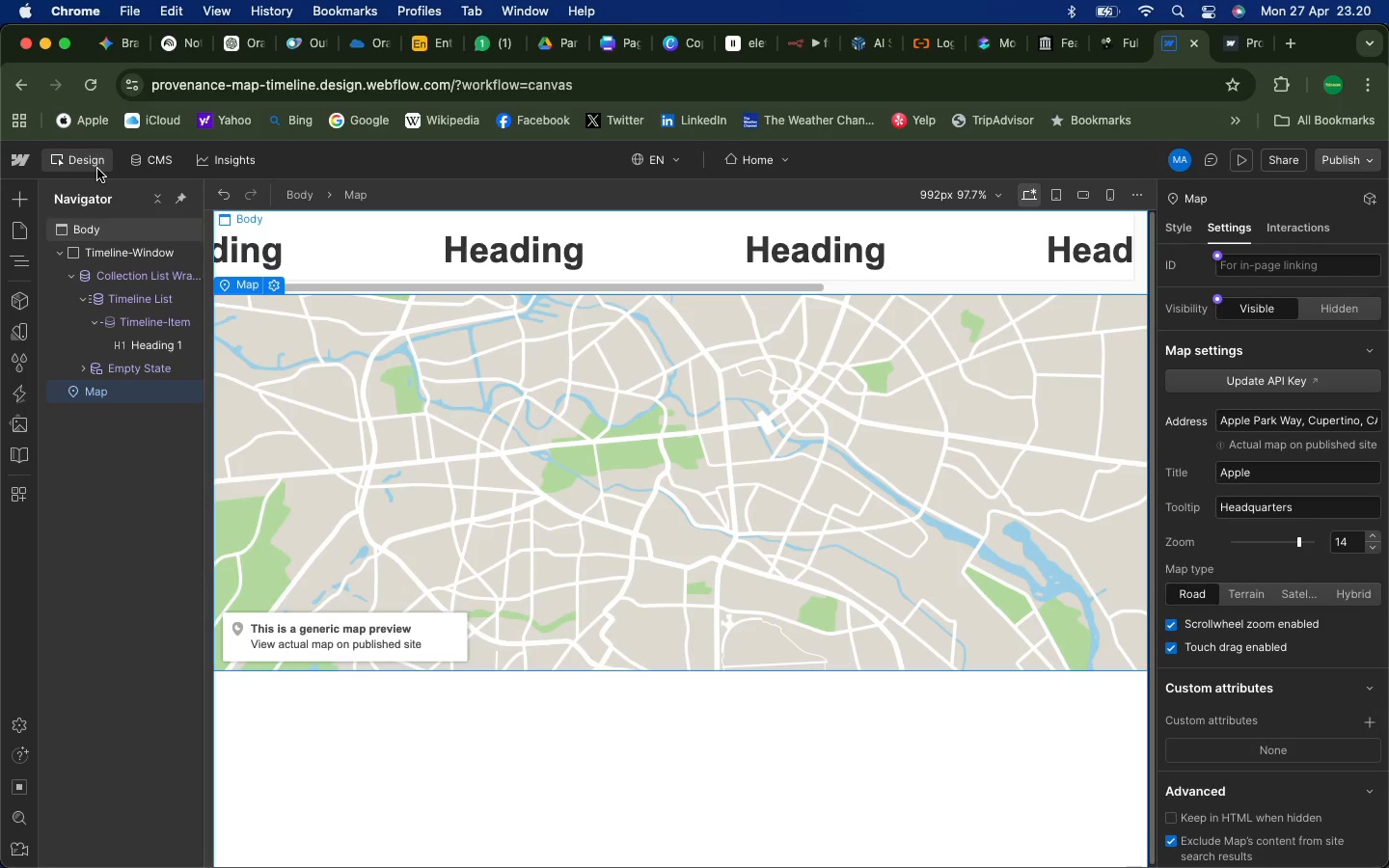 
left_click([128, 342])
 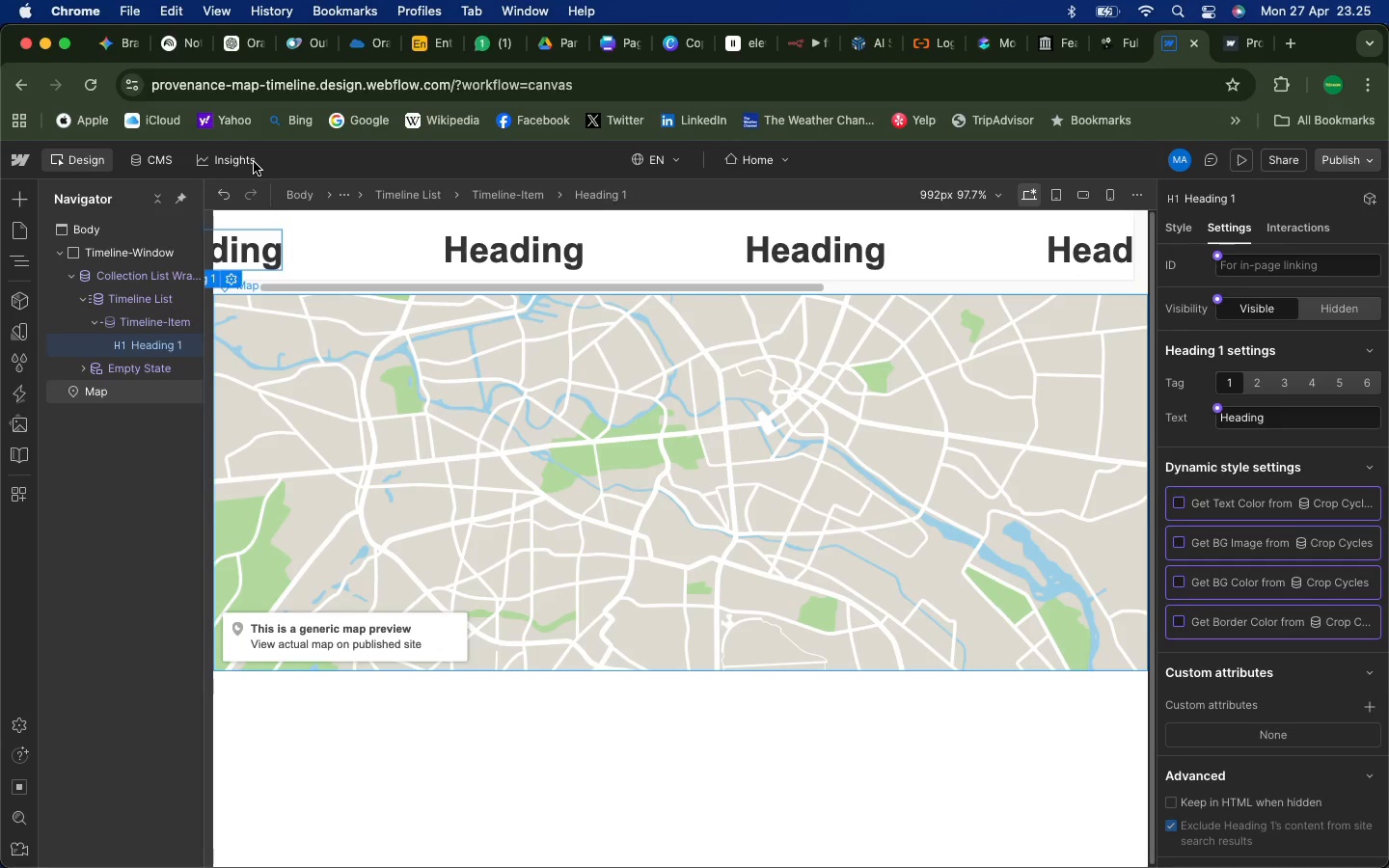 
wait(274.35)
 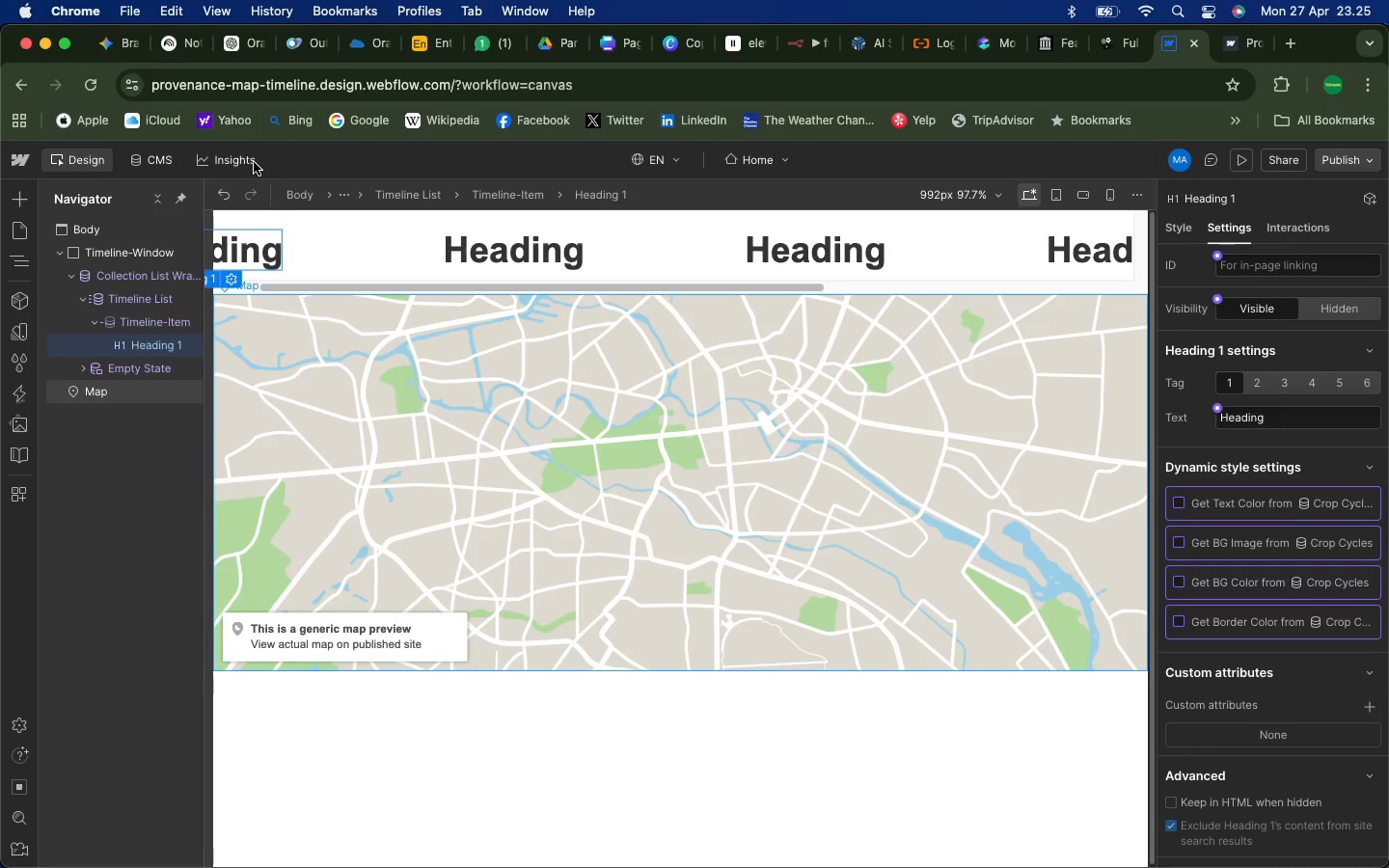 
left_click([1042, 626])
 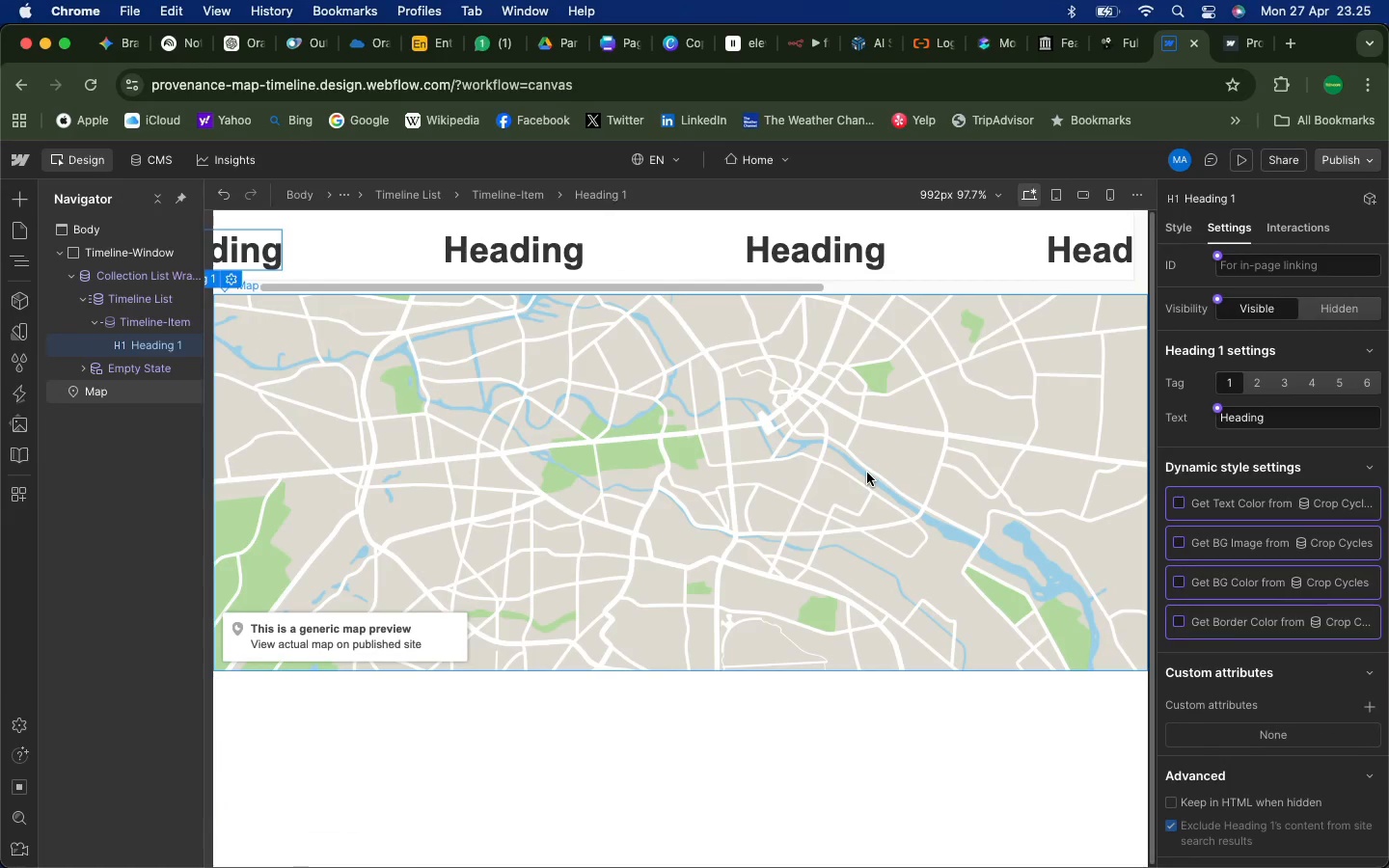 
scroll: coordinate [534, 360], scroll_direction: up, amount: 5.0
 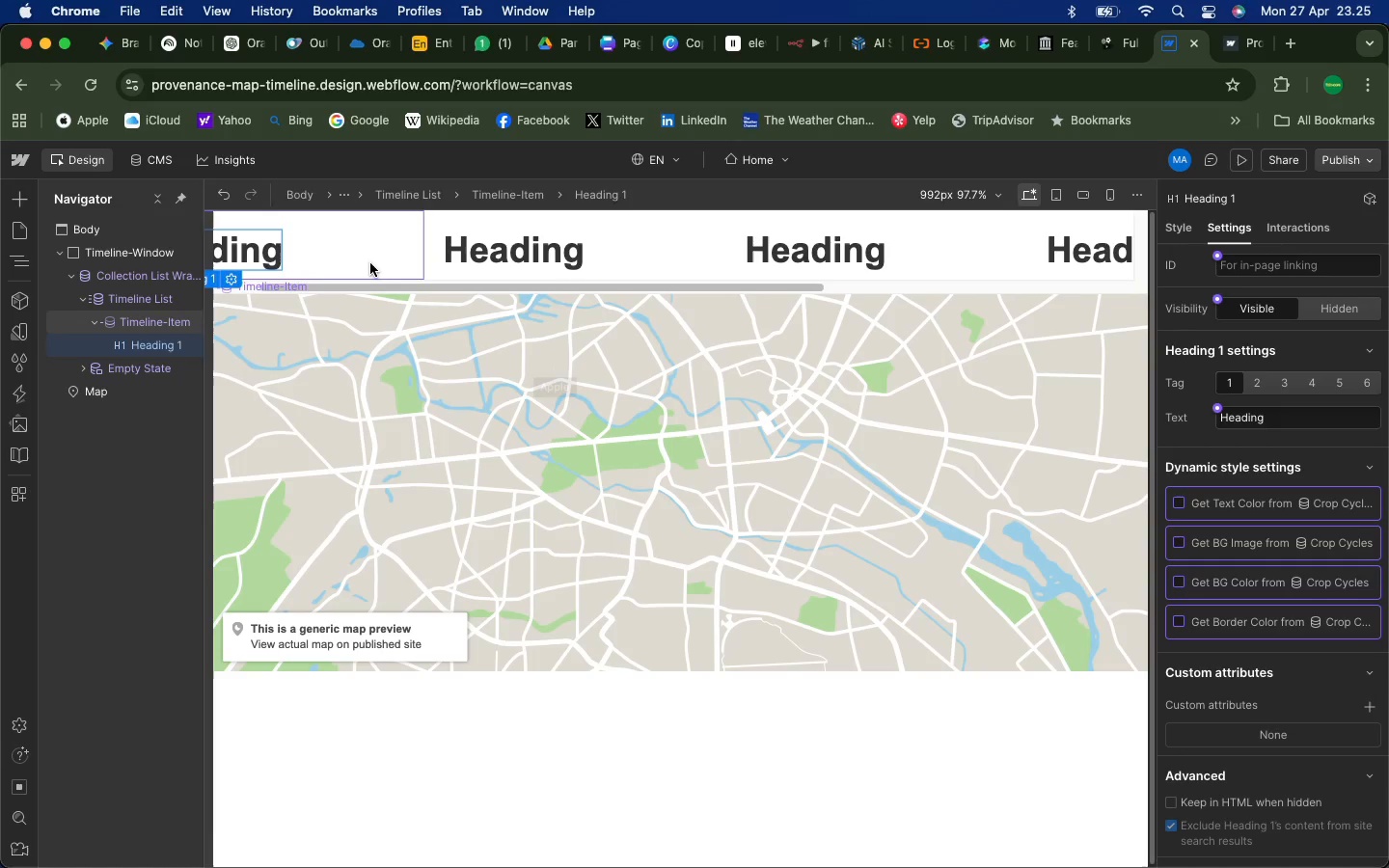 
wait(11.22)
 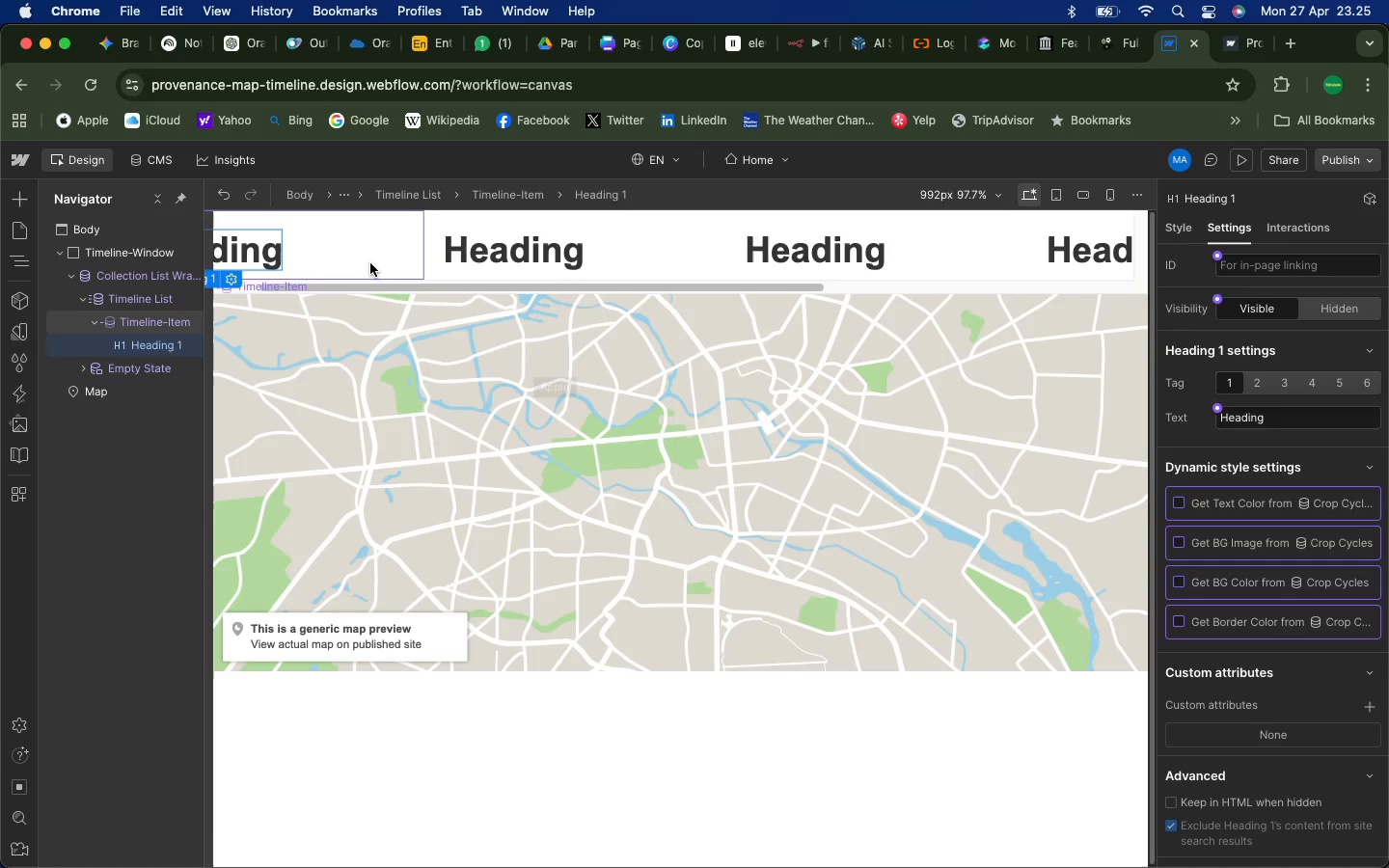 
left_click([994, 576])
 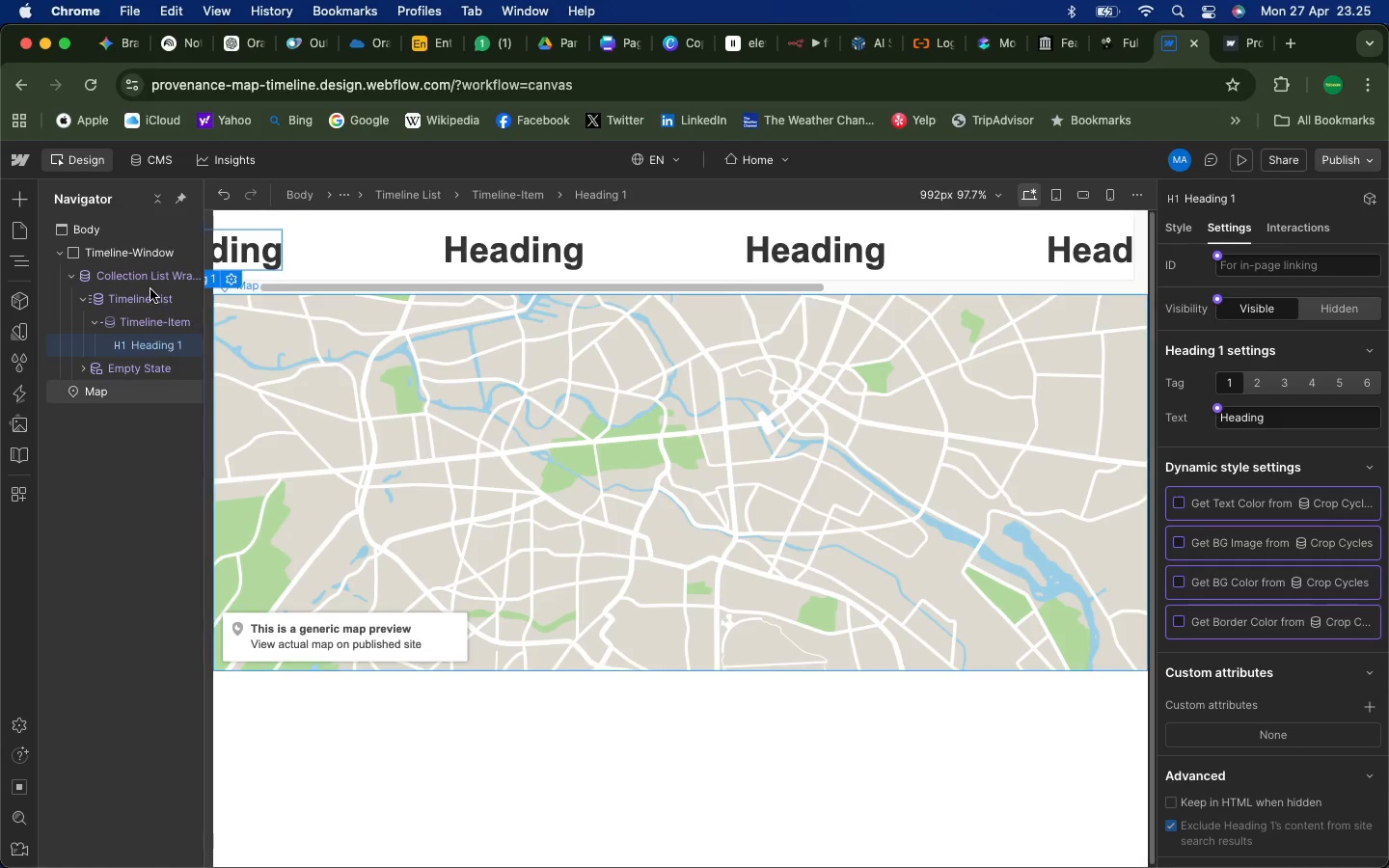 
wait(7.61)
 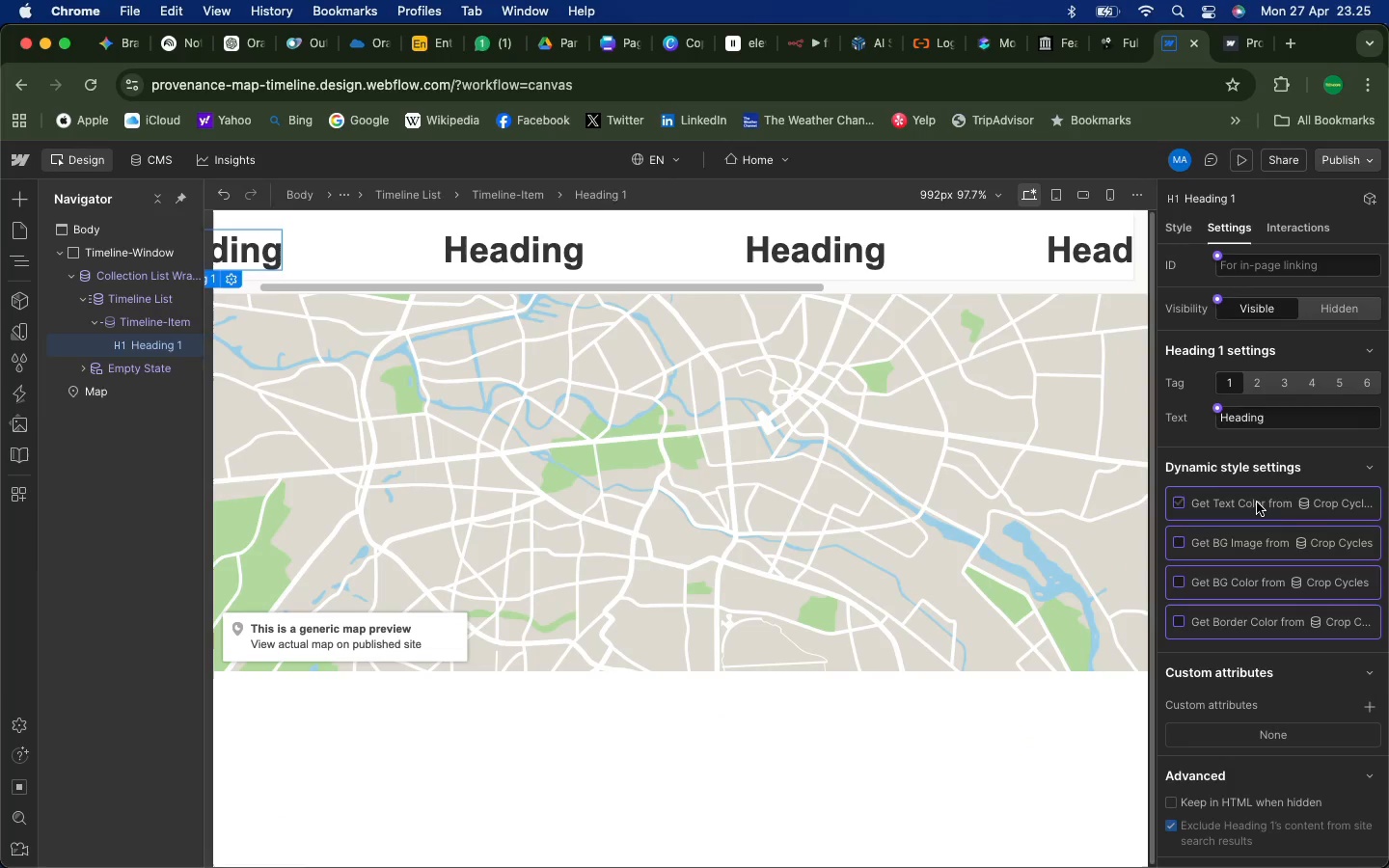 
left_click([144, 325])
 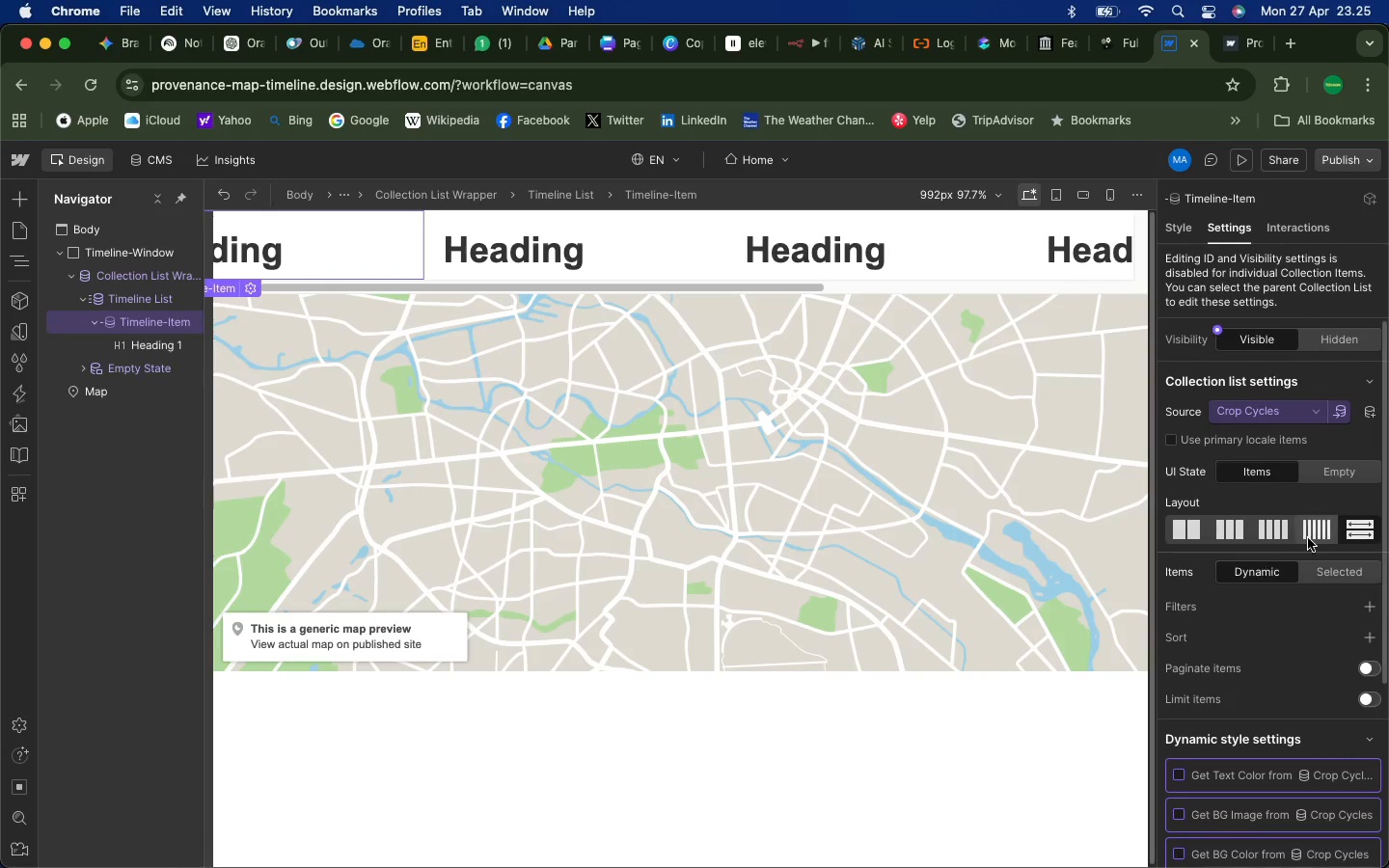 
wait(7.94)
 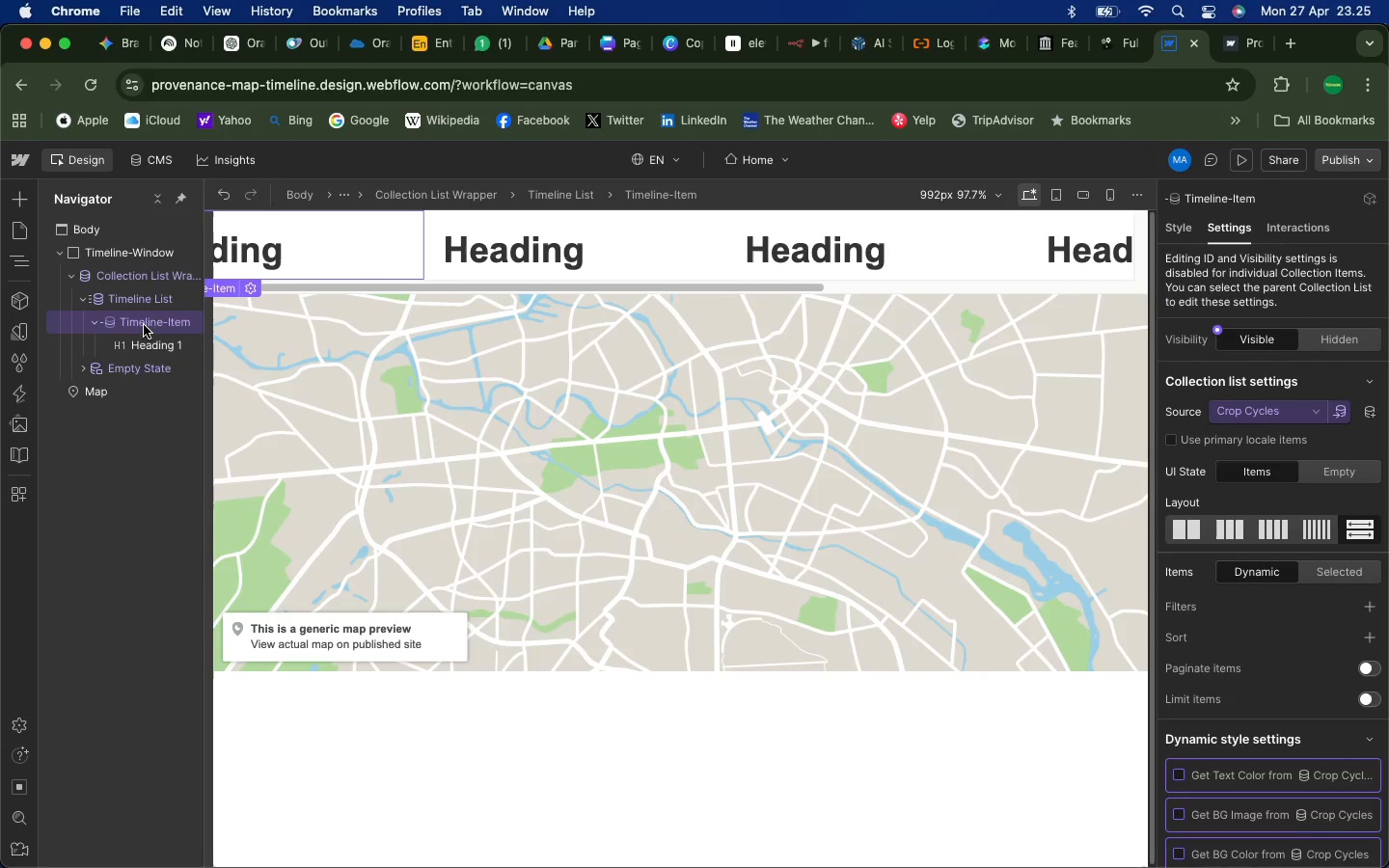 
scroll: coordinate [1271, 719], scroll_direction: down, amount: 14.0
 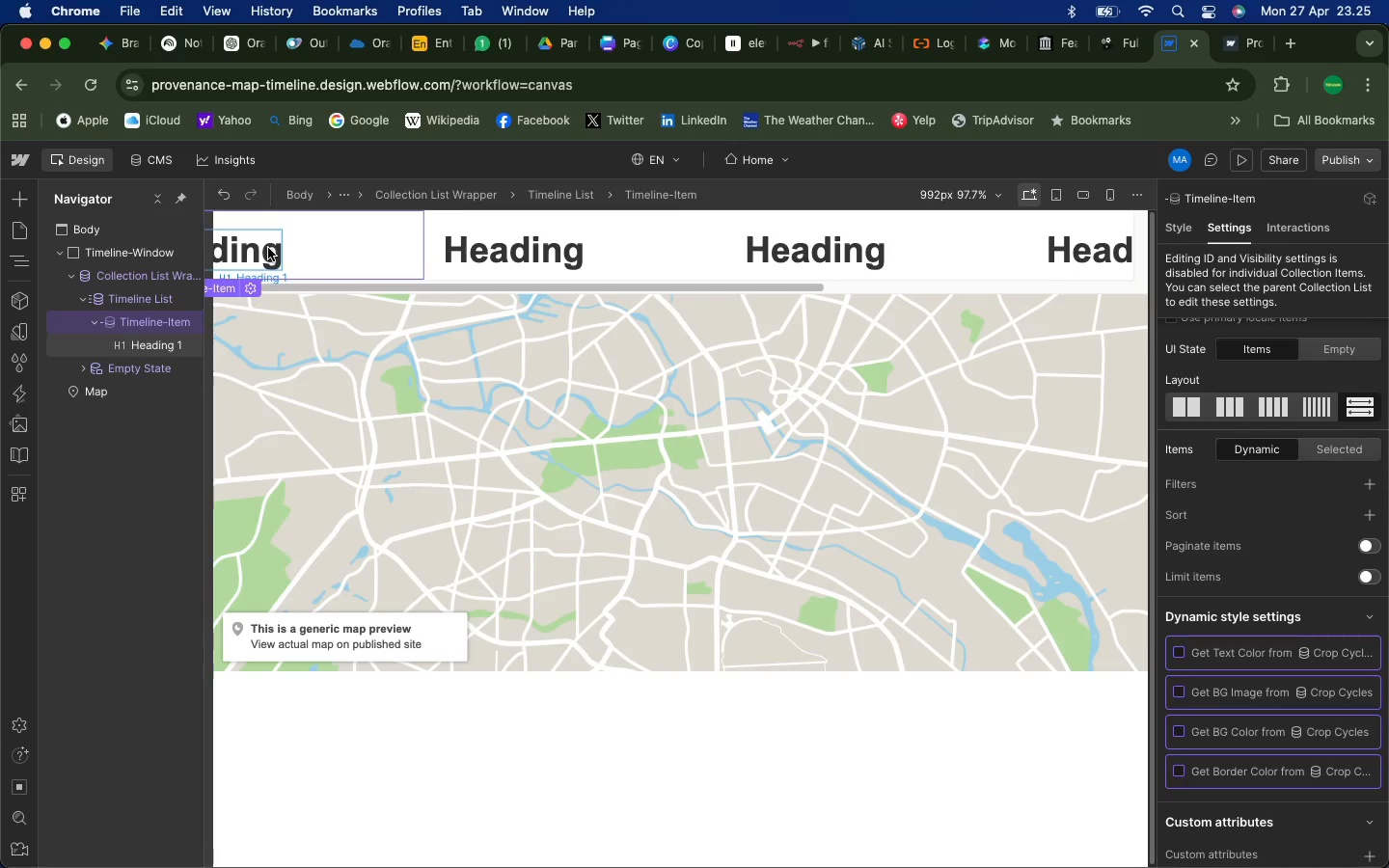 
left_click([152, 344])
 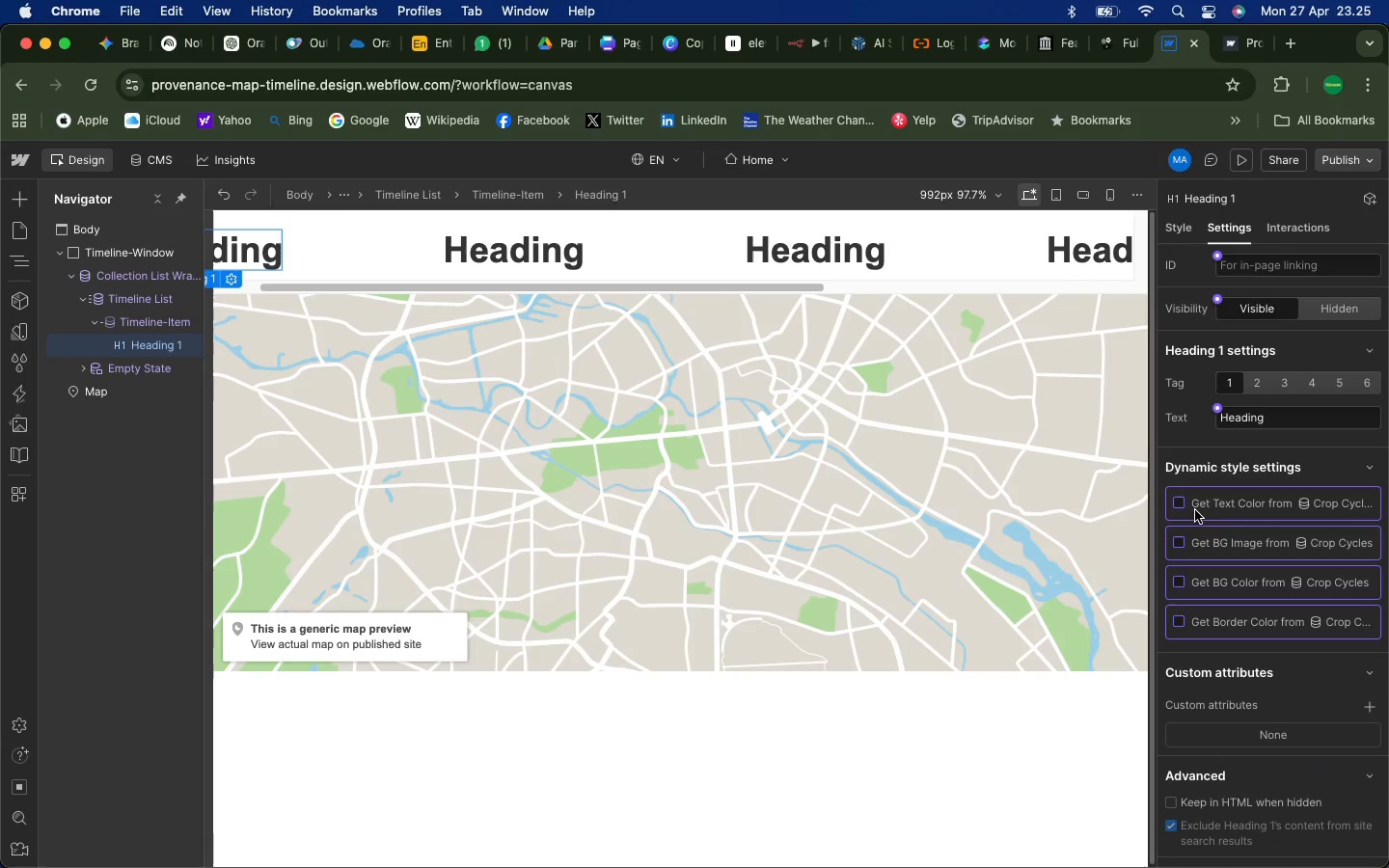 
left_click([1183, 504])
 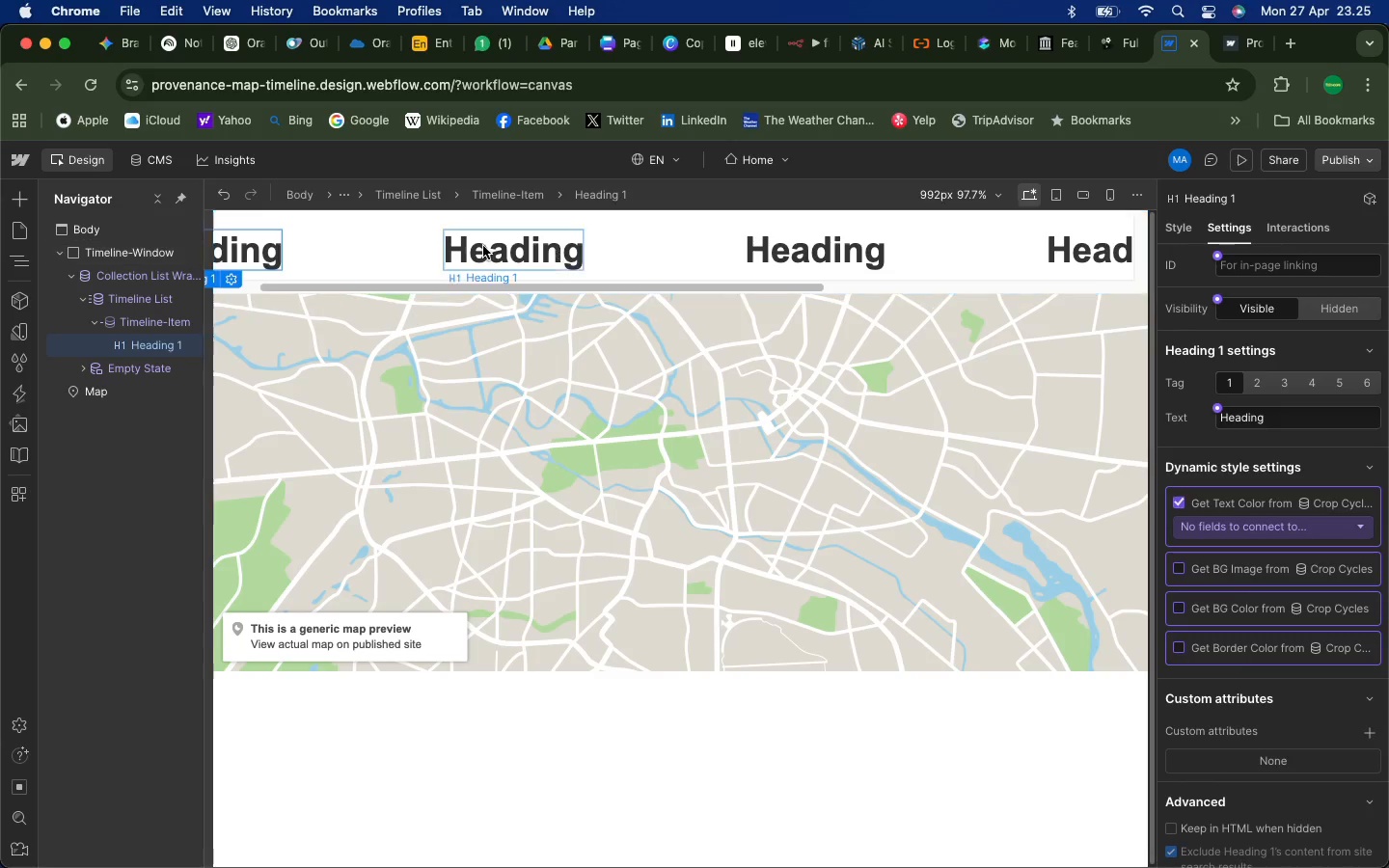 
left_click([472, 246])
 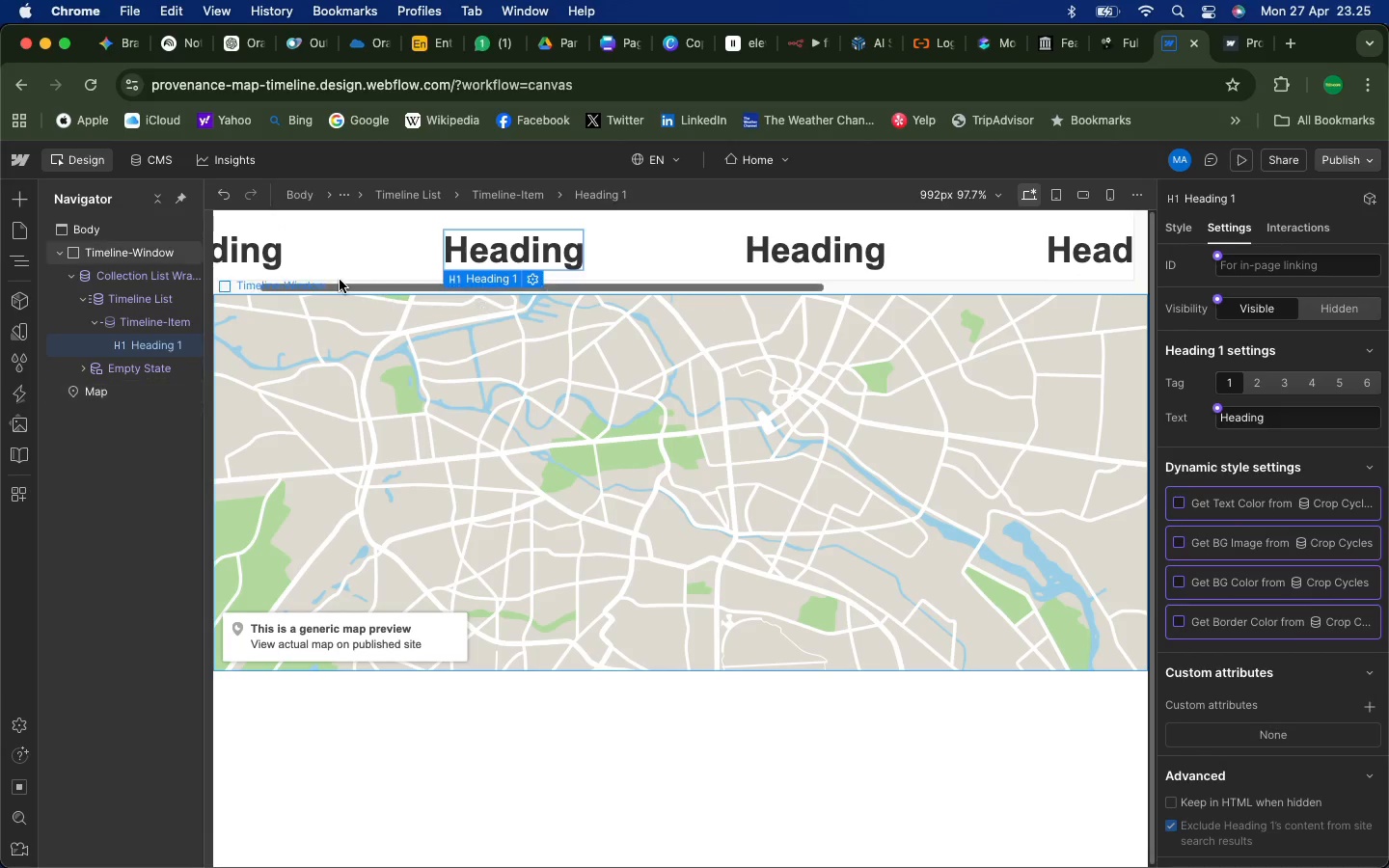 
left_click([265, 256])
 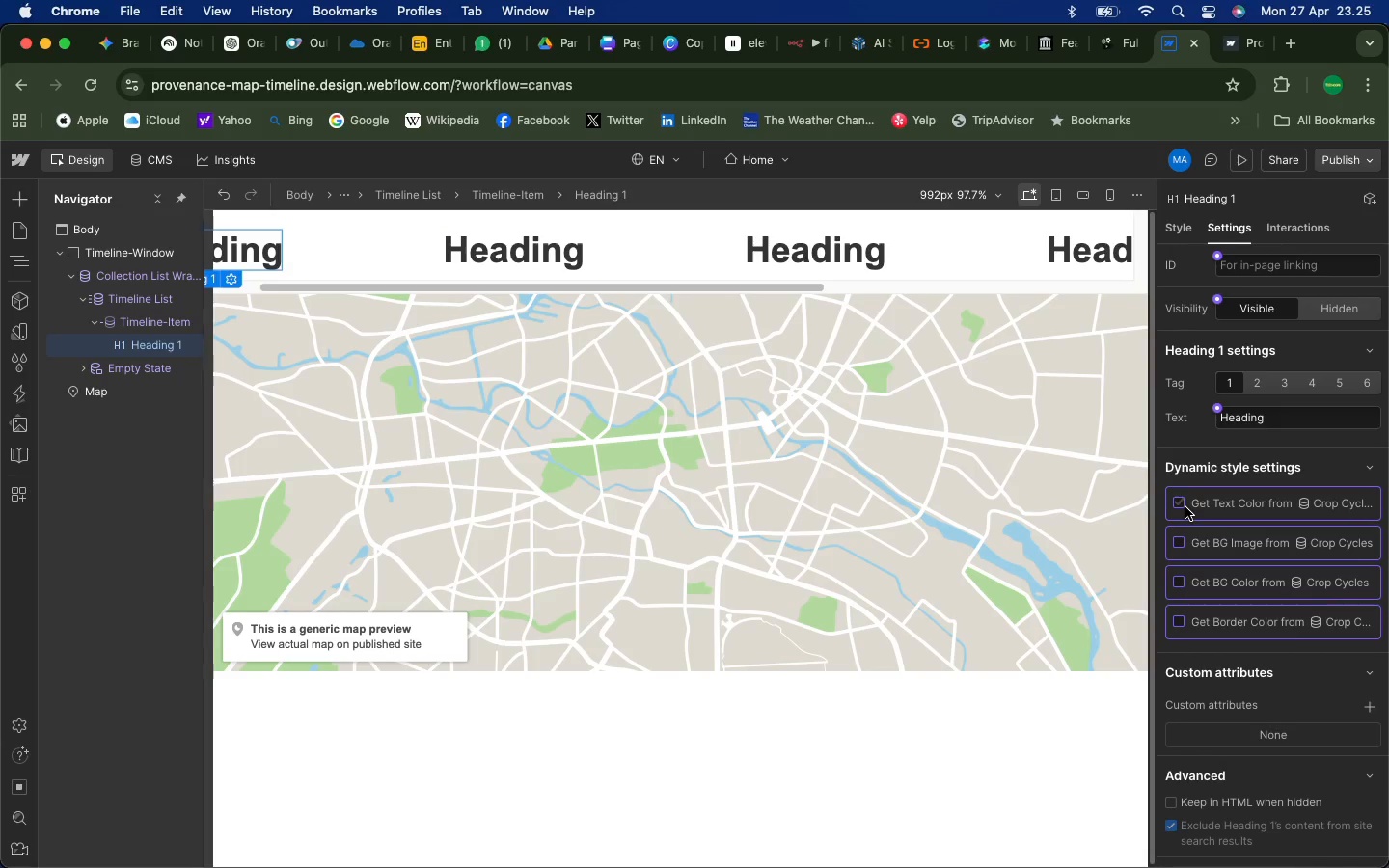 
left_click([1185, 506])
 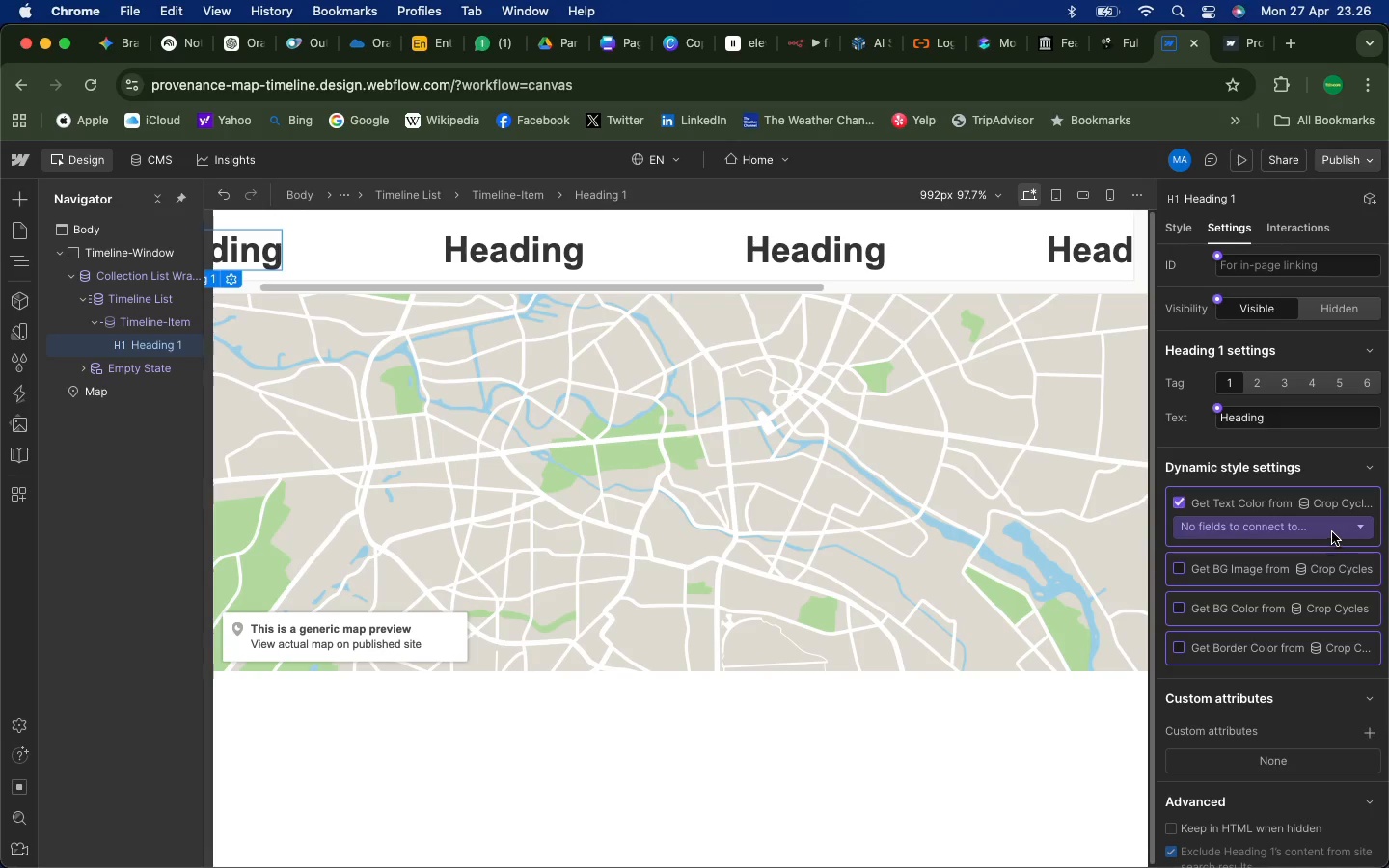 
left_click([1351, 529])
 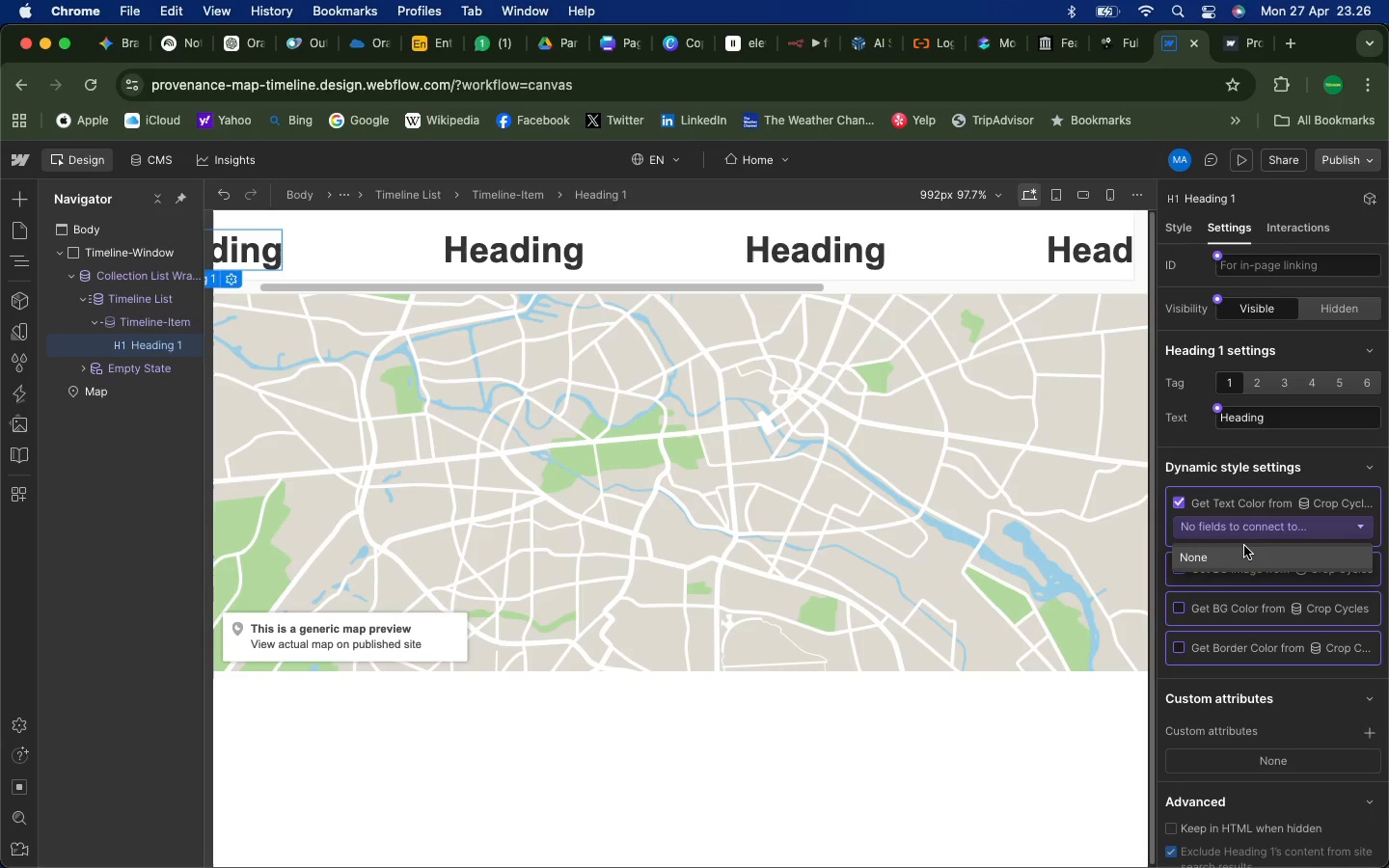 
left_click([1243, 530])
 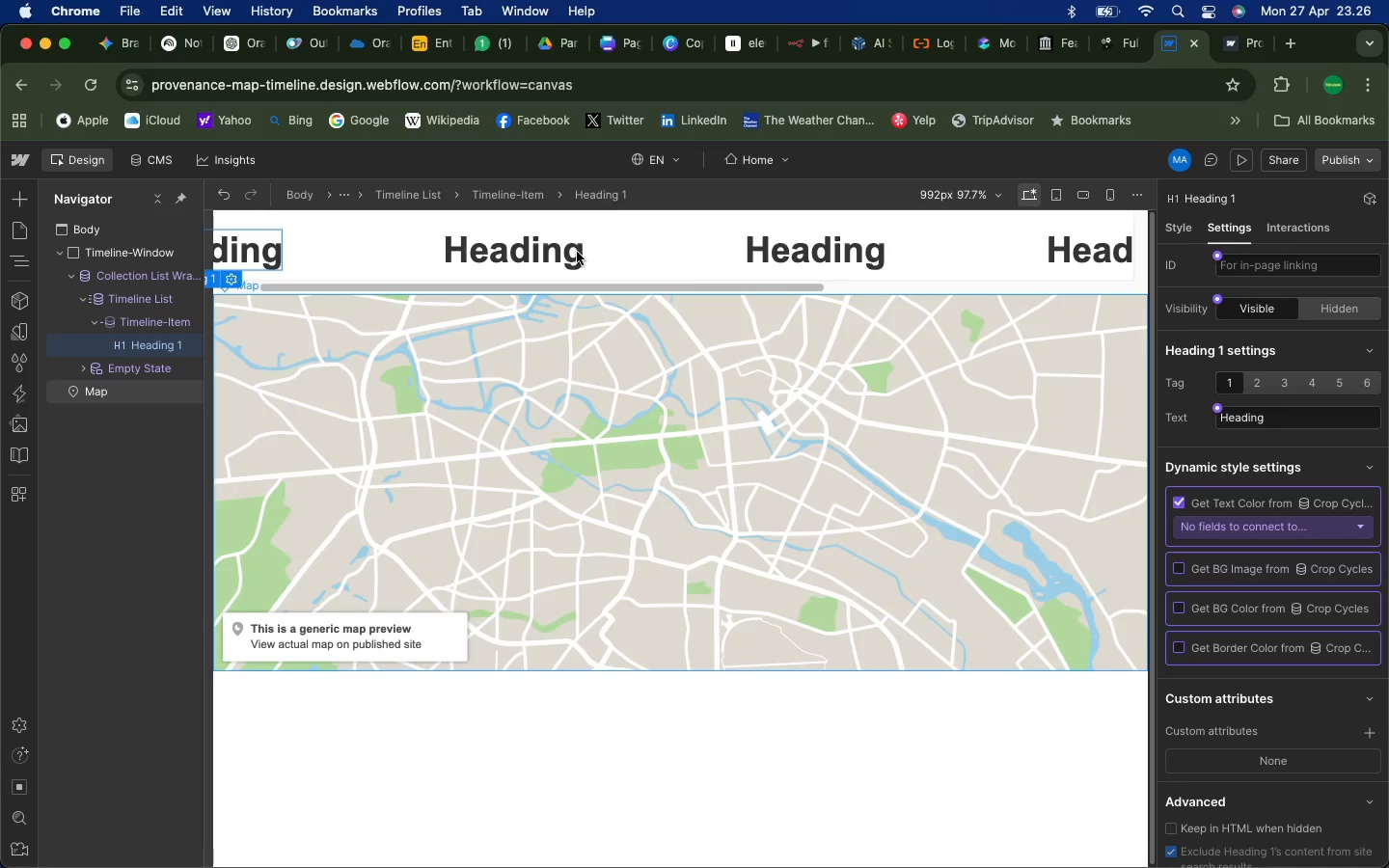 
left_click([547, 256])
 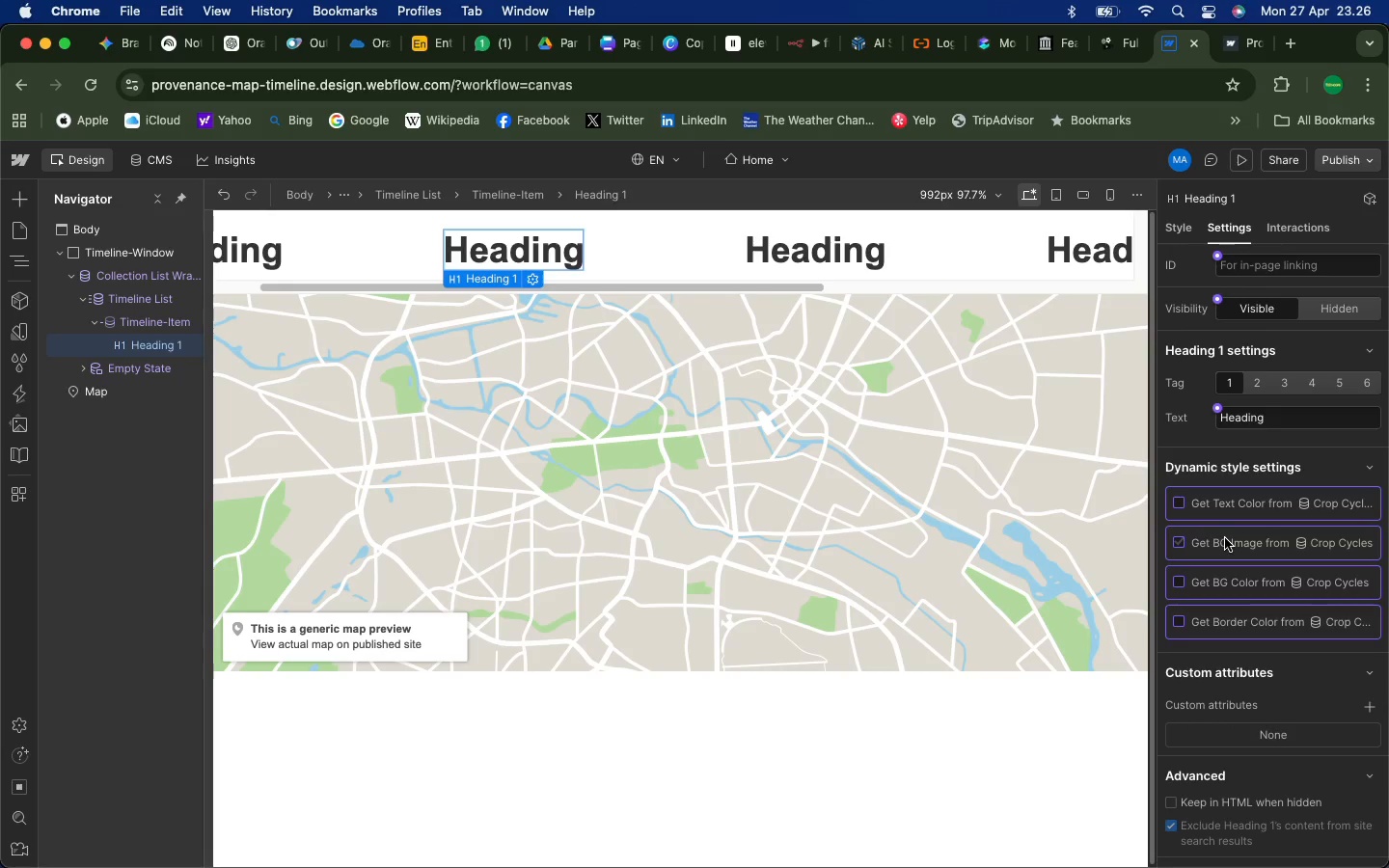 
left_click([1198, 539])
 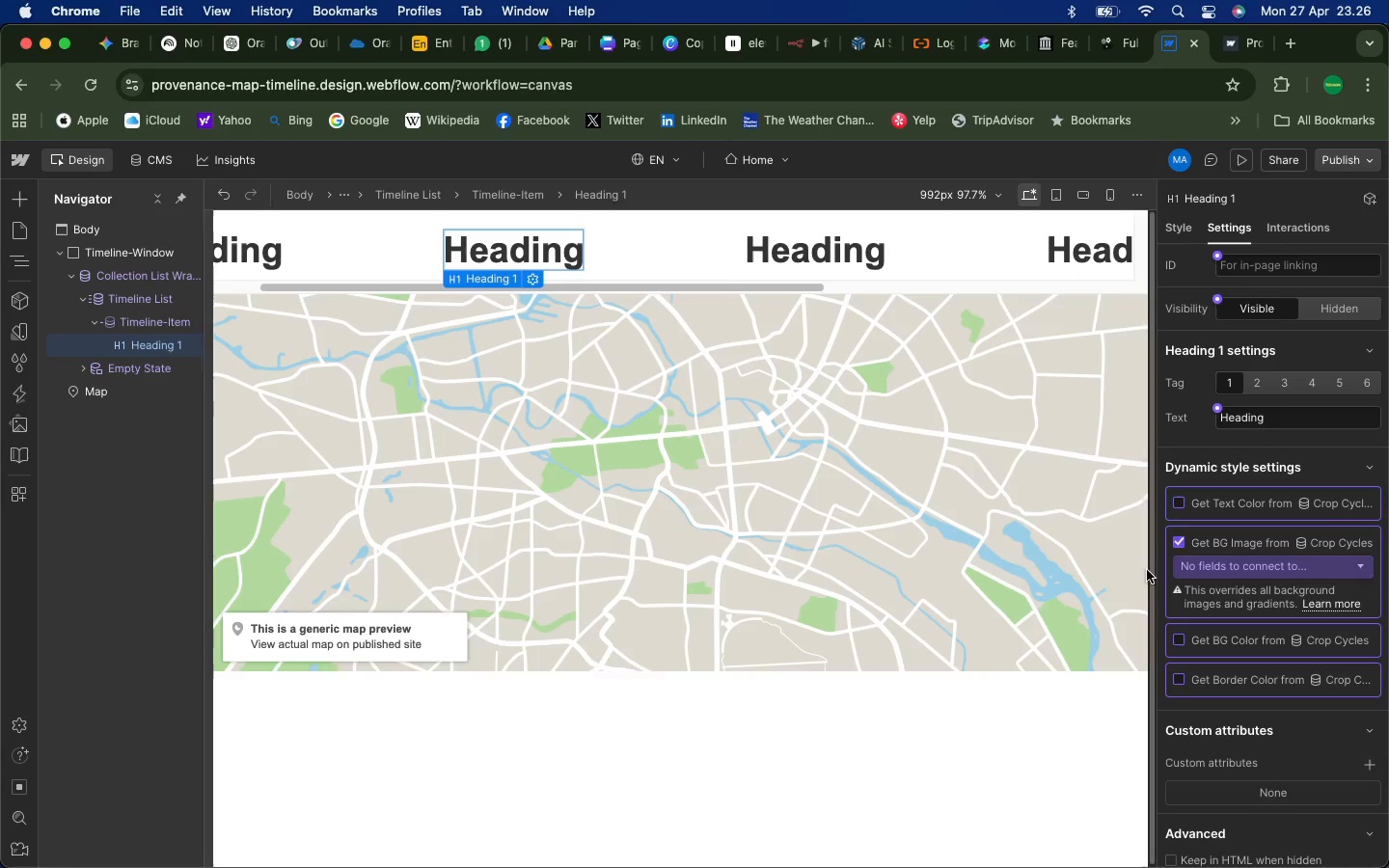 
left_click([836, 257])
 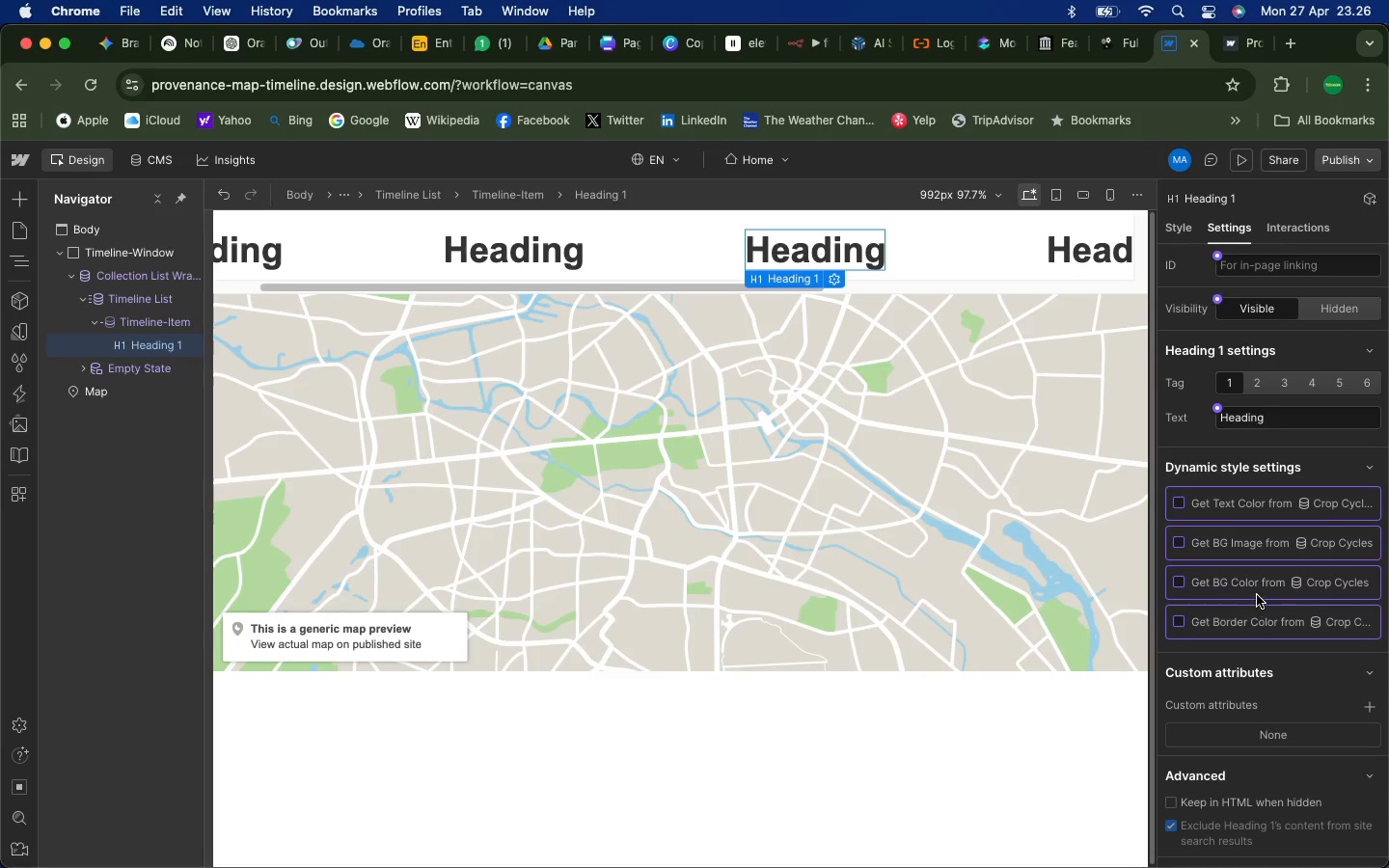 
left_click([1254, 586])
 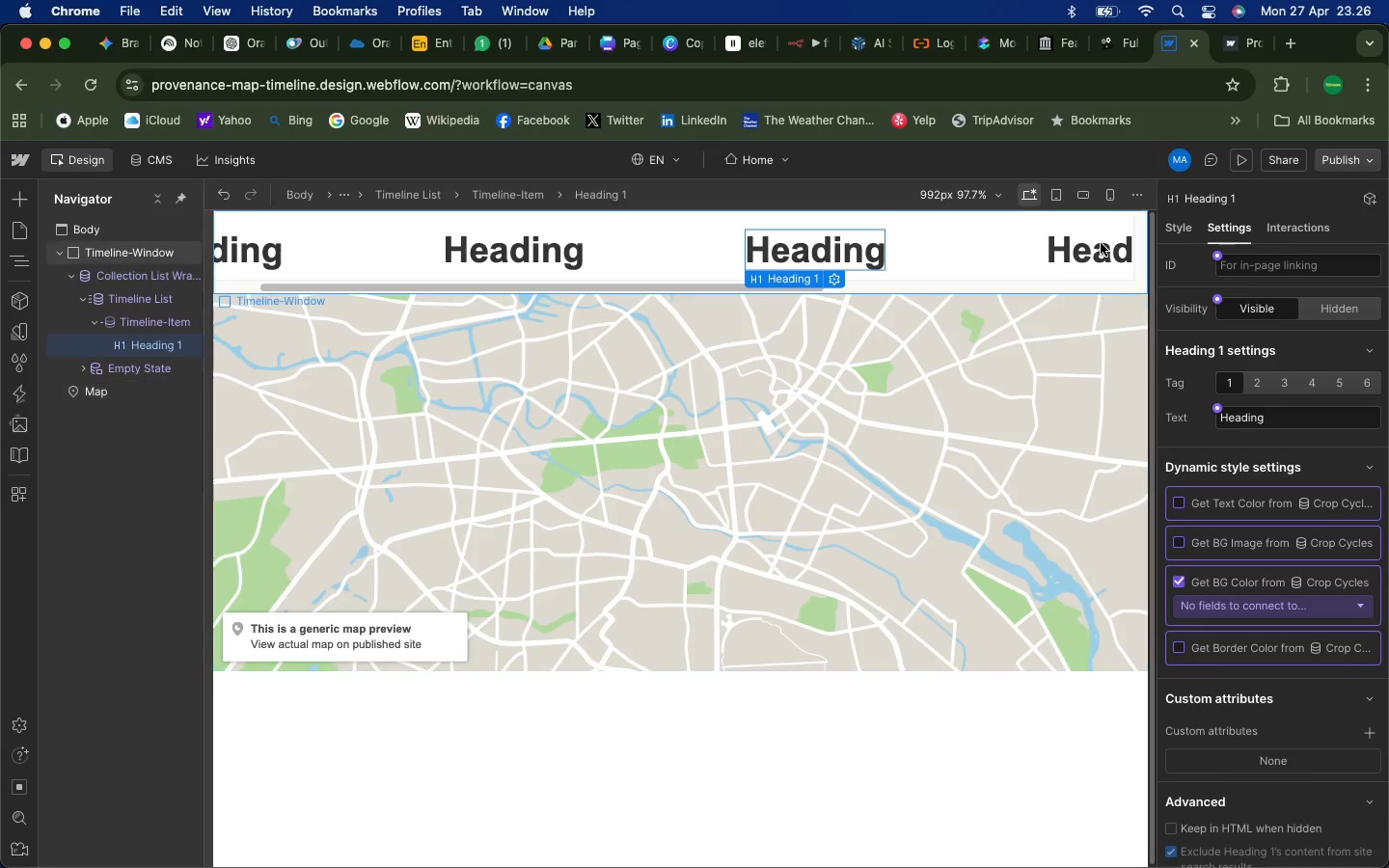 
left_click([1099, 245])
 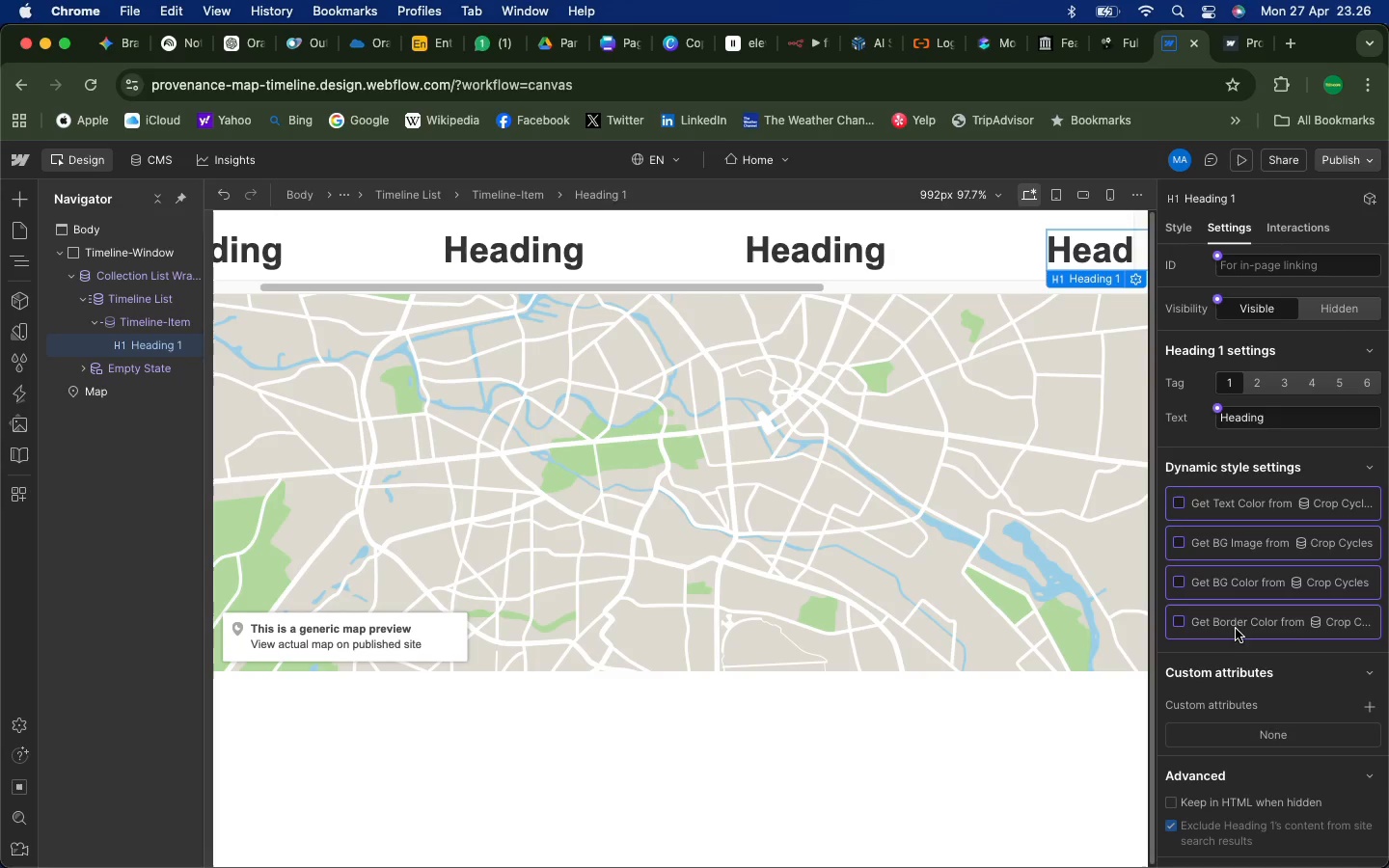 
left_click([1235, 625])
 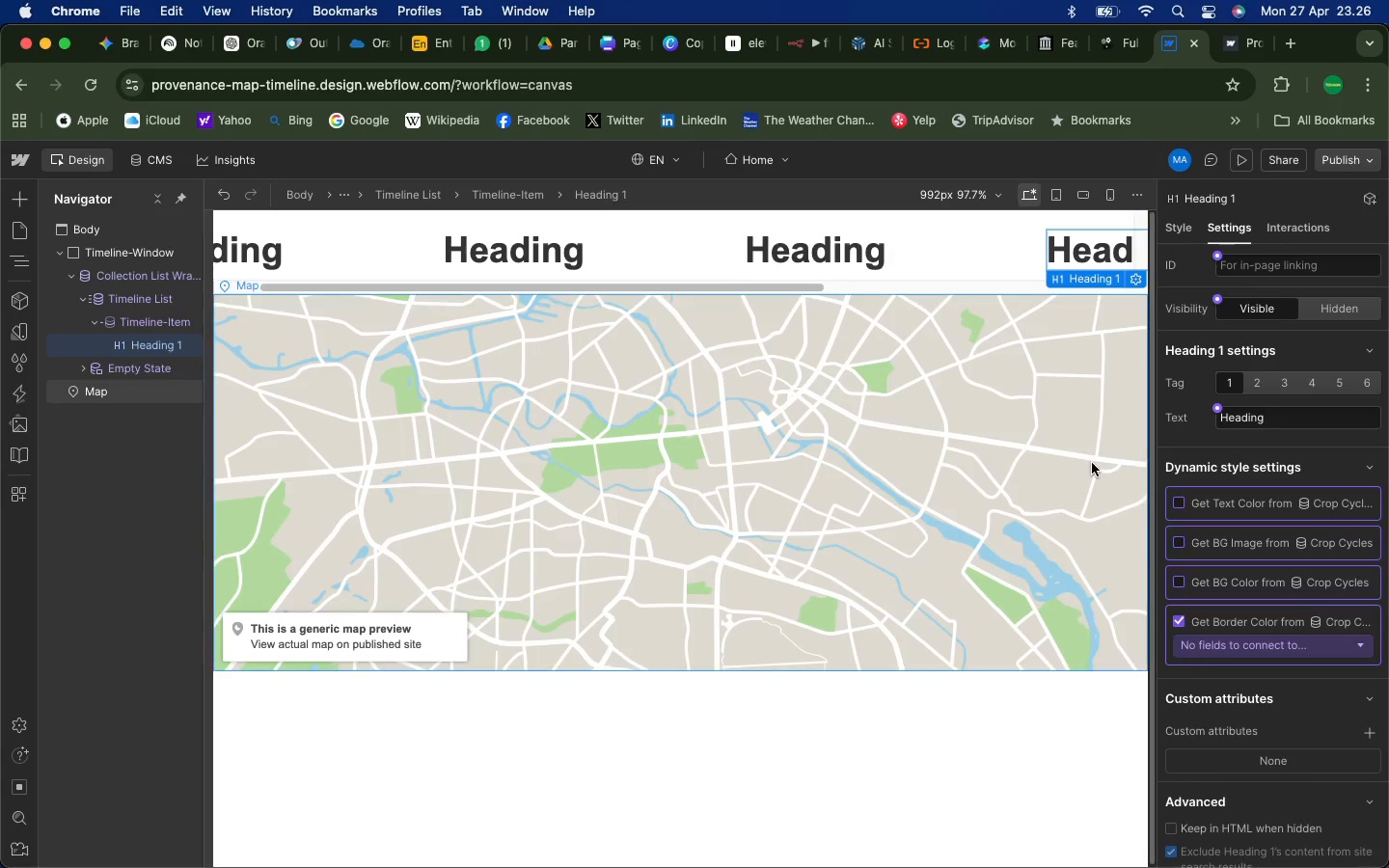 
scroll: coordinate [1087, 465], scroll_direction: down, amount: 1.0
 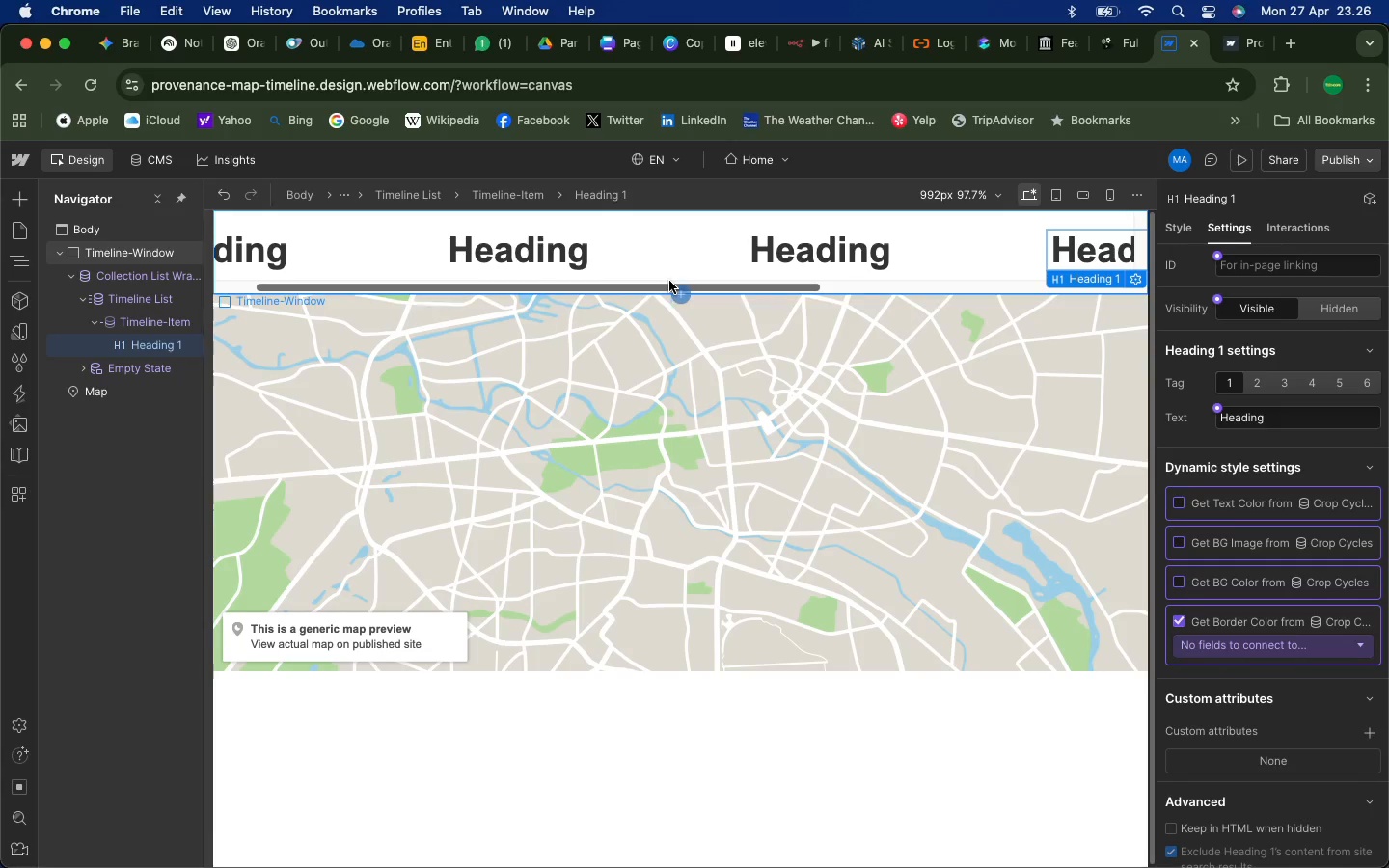 
left_click_drag(start_coordinate=[628, 285], to_coordinate=[1006, 328])
 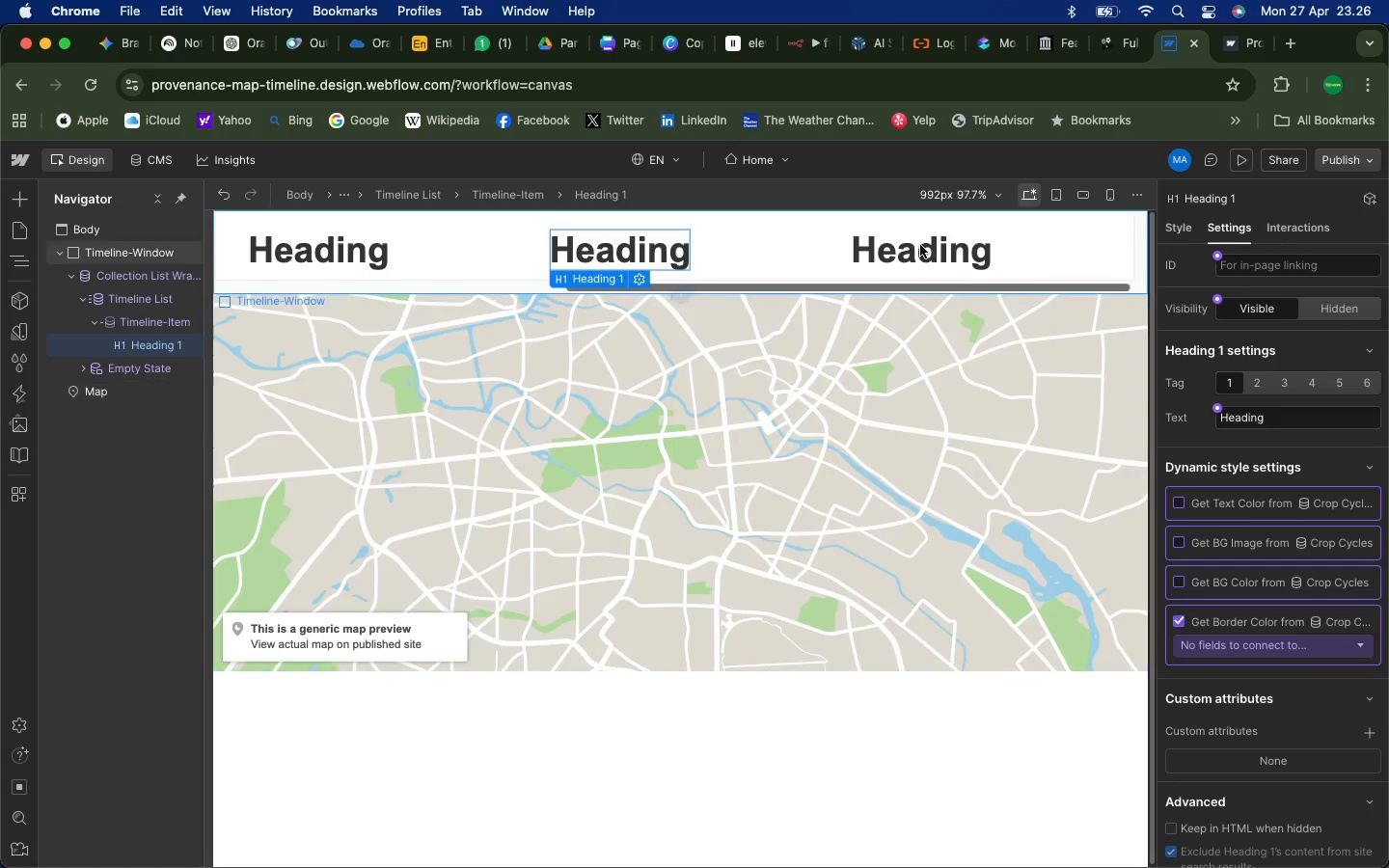 
left_click([920, 245])
 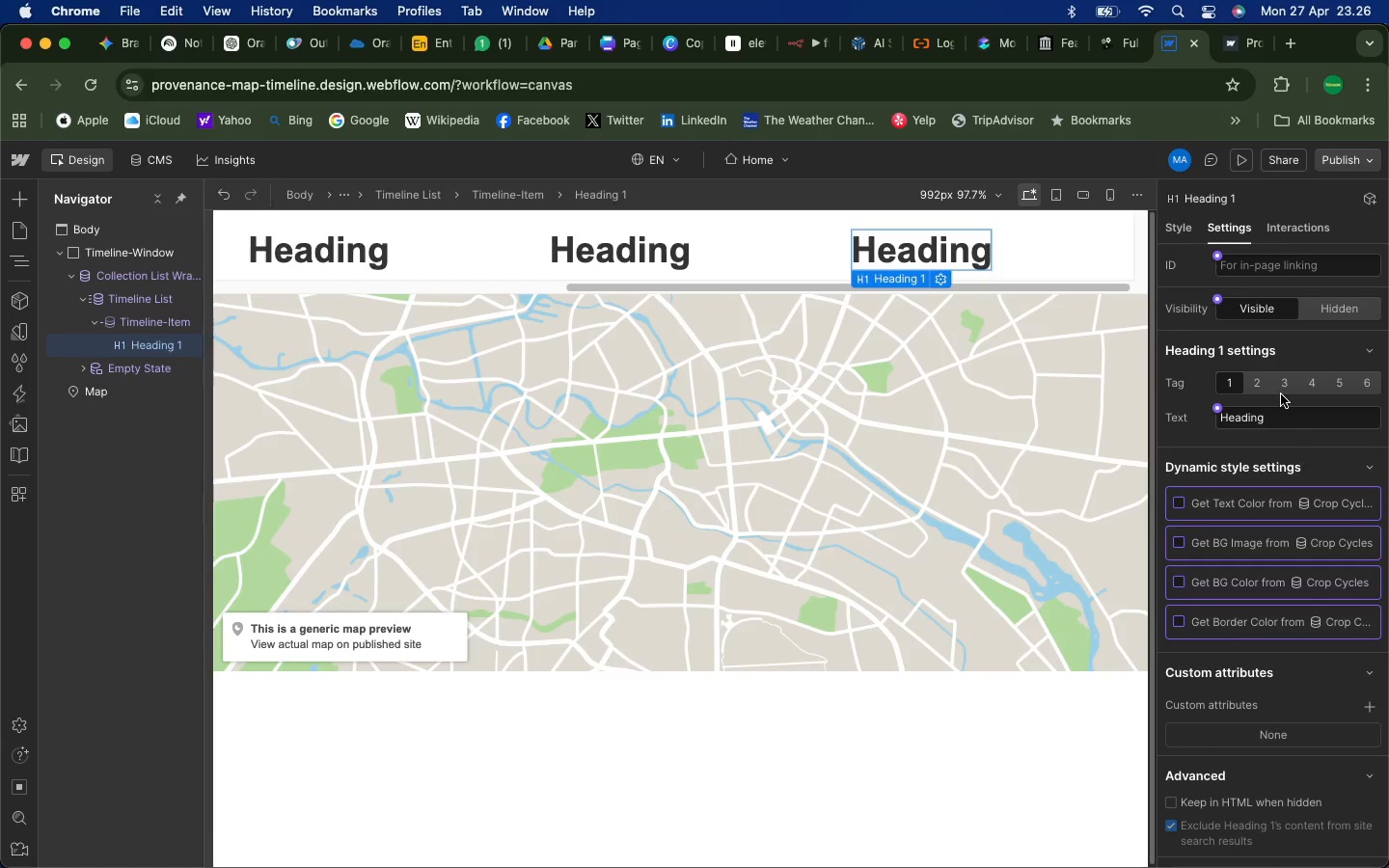 
wait(13.22)
 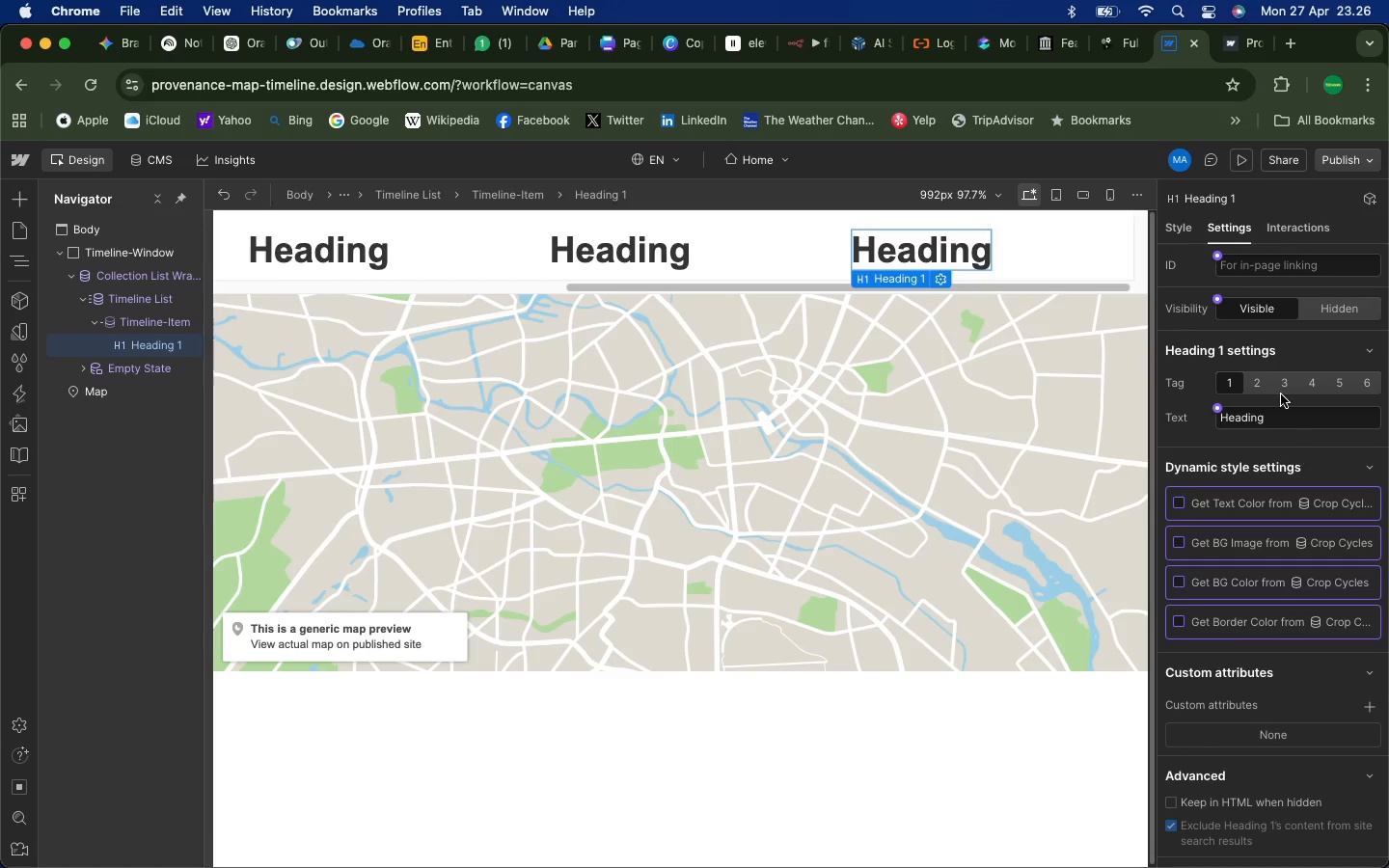 
left_click([1253, 384])
 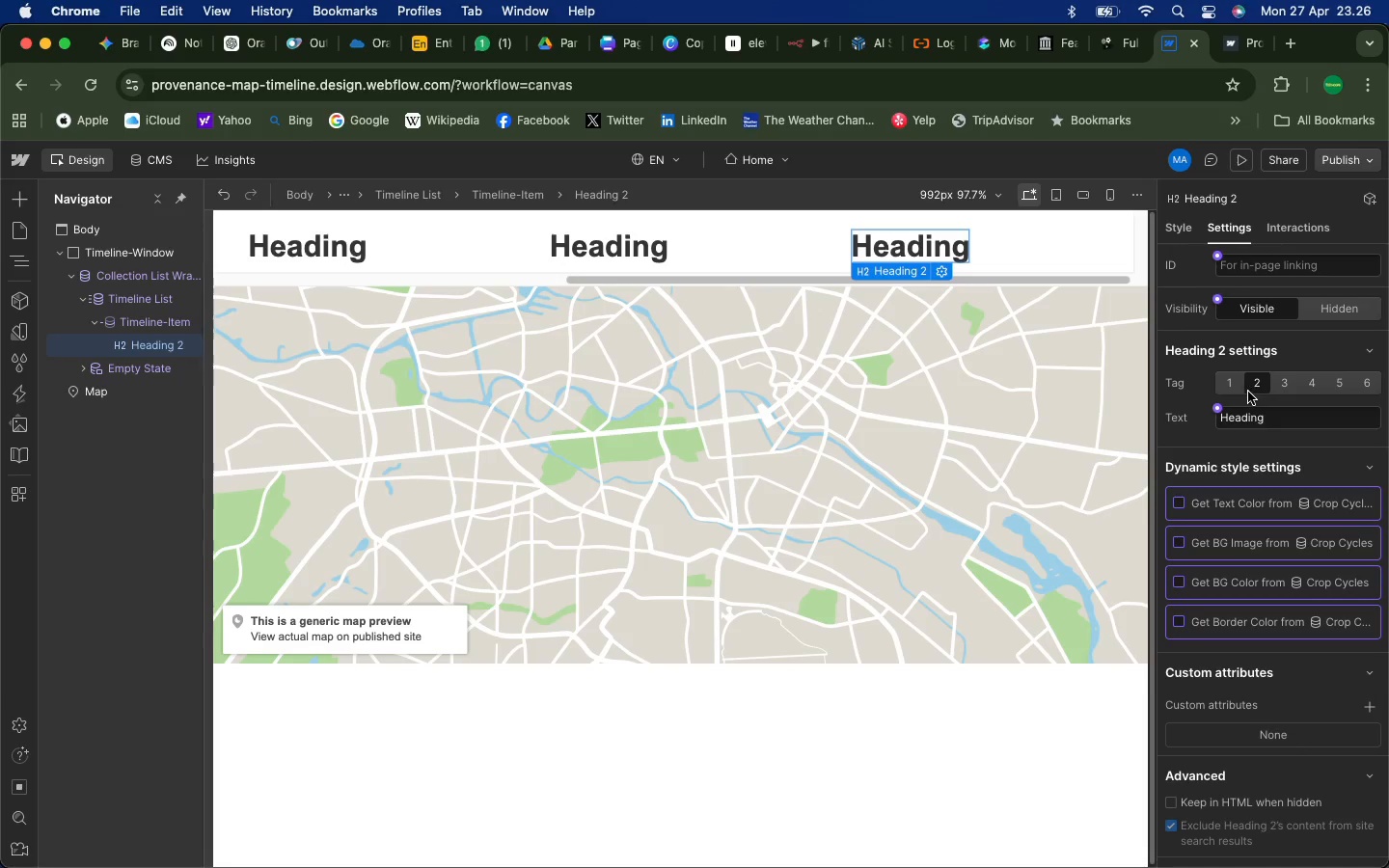 
left_click([1232, 386])
 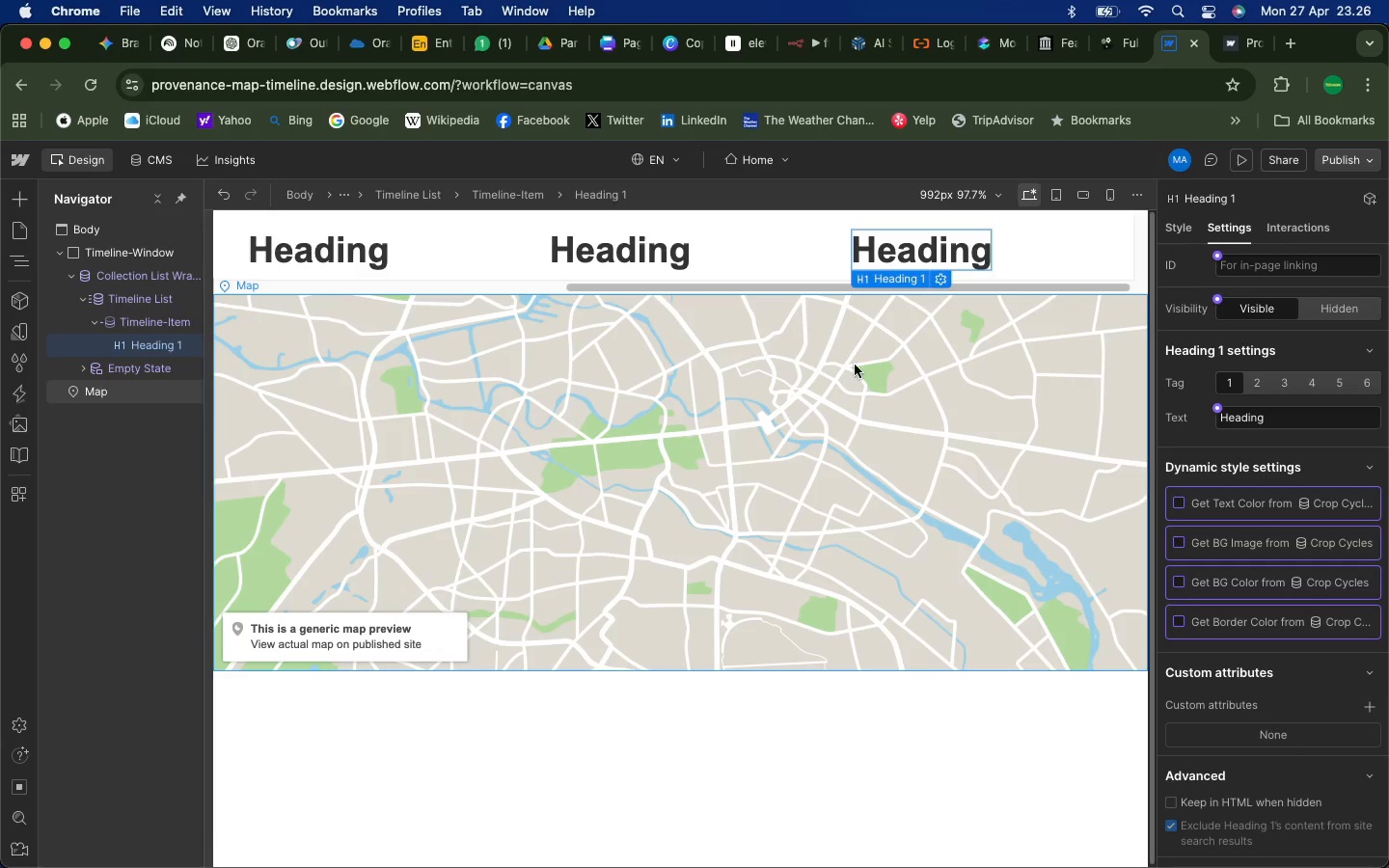 
wait(6.7)
 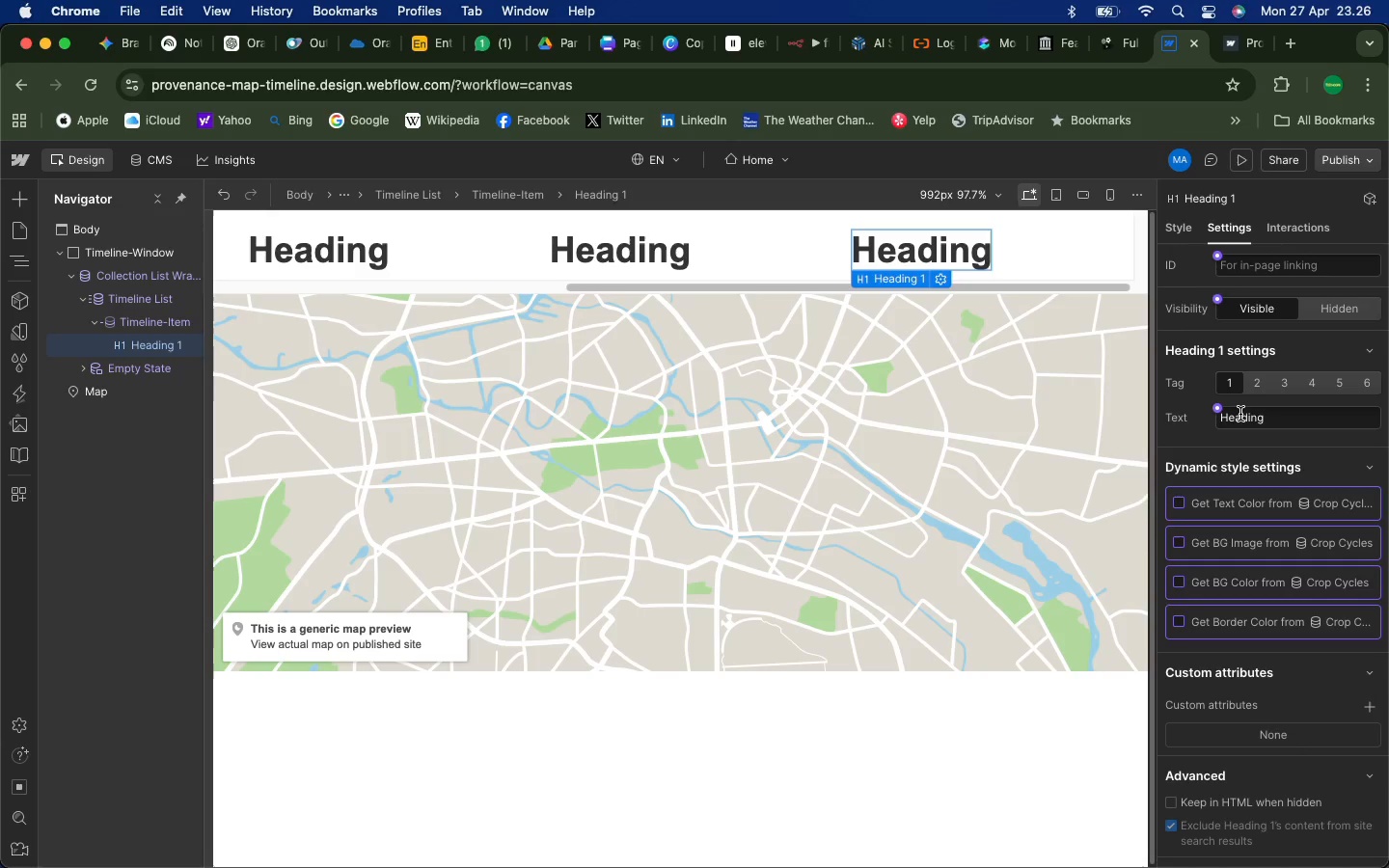 
left_click([1297, 621])
 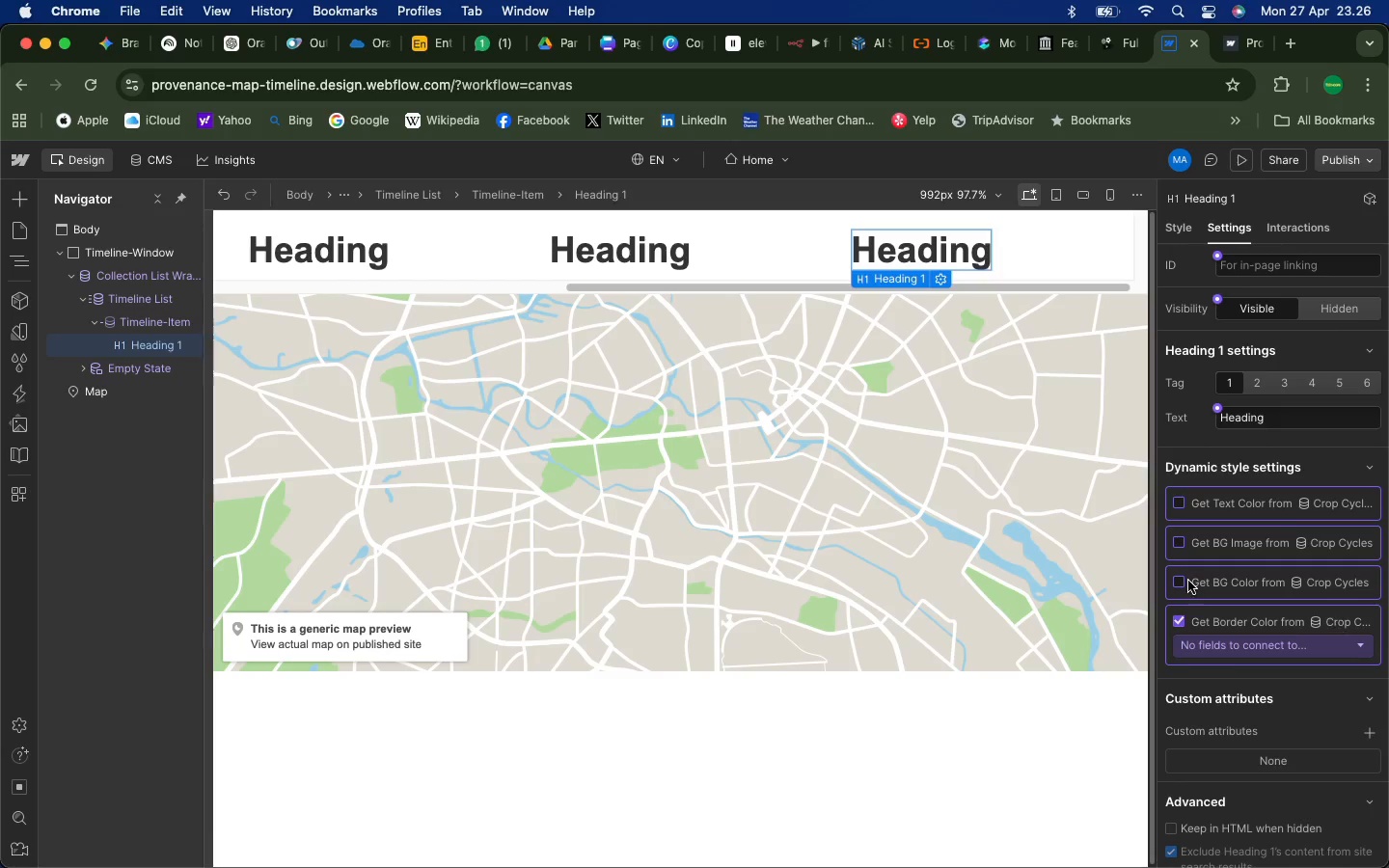 
wait(6.59)
 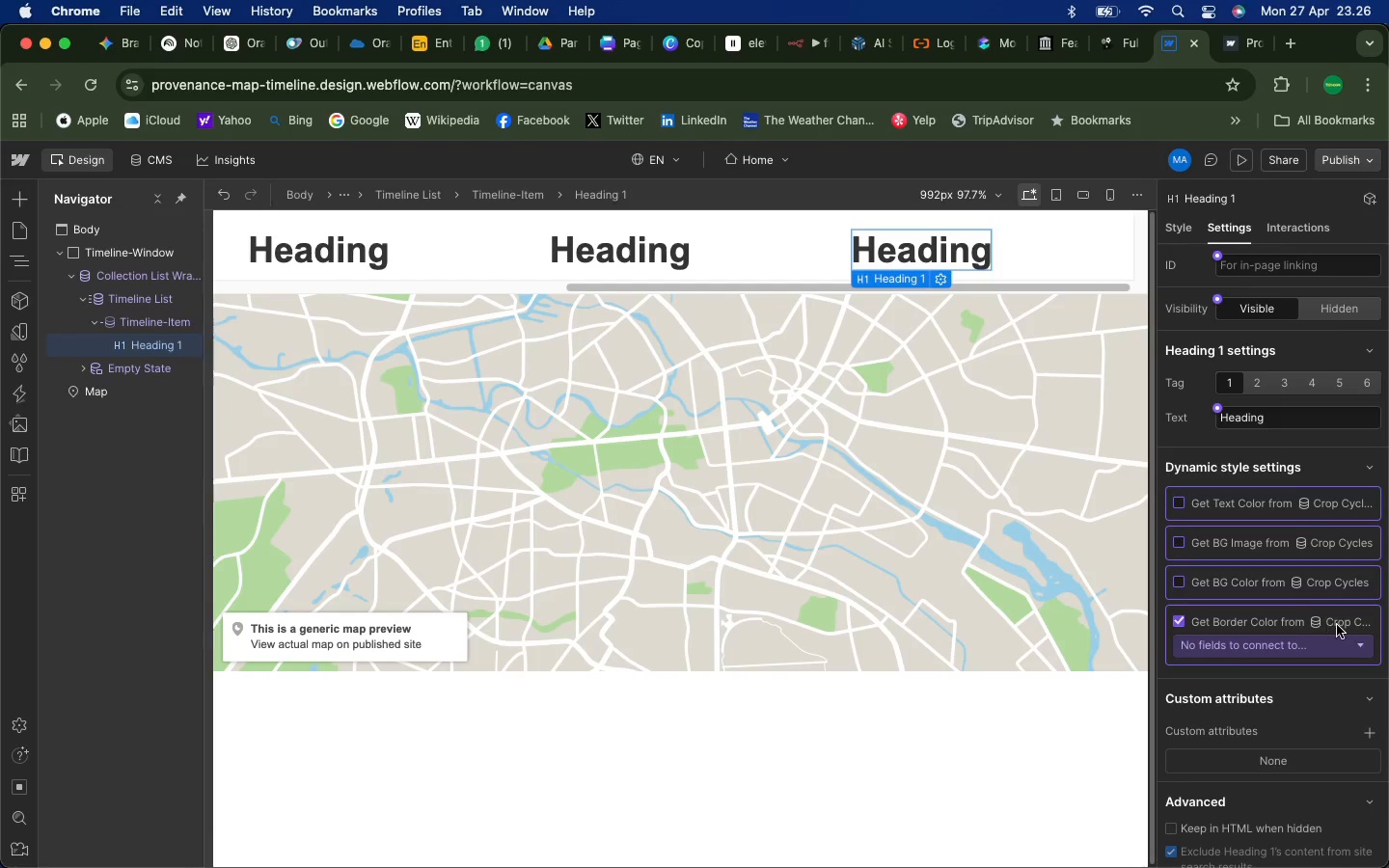 
left_click_drag(start_coordinate=[1155, 561], to_coordinate=[1162, 562])
 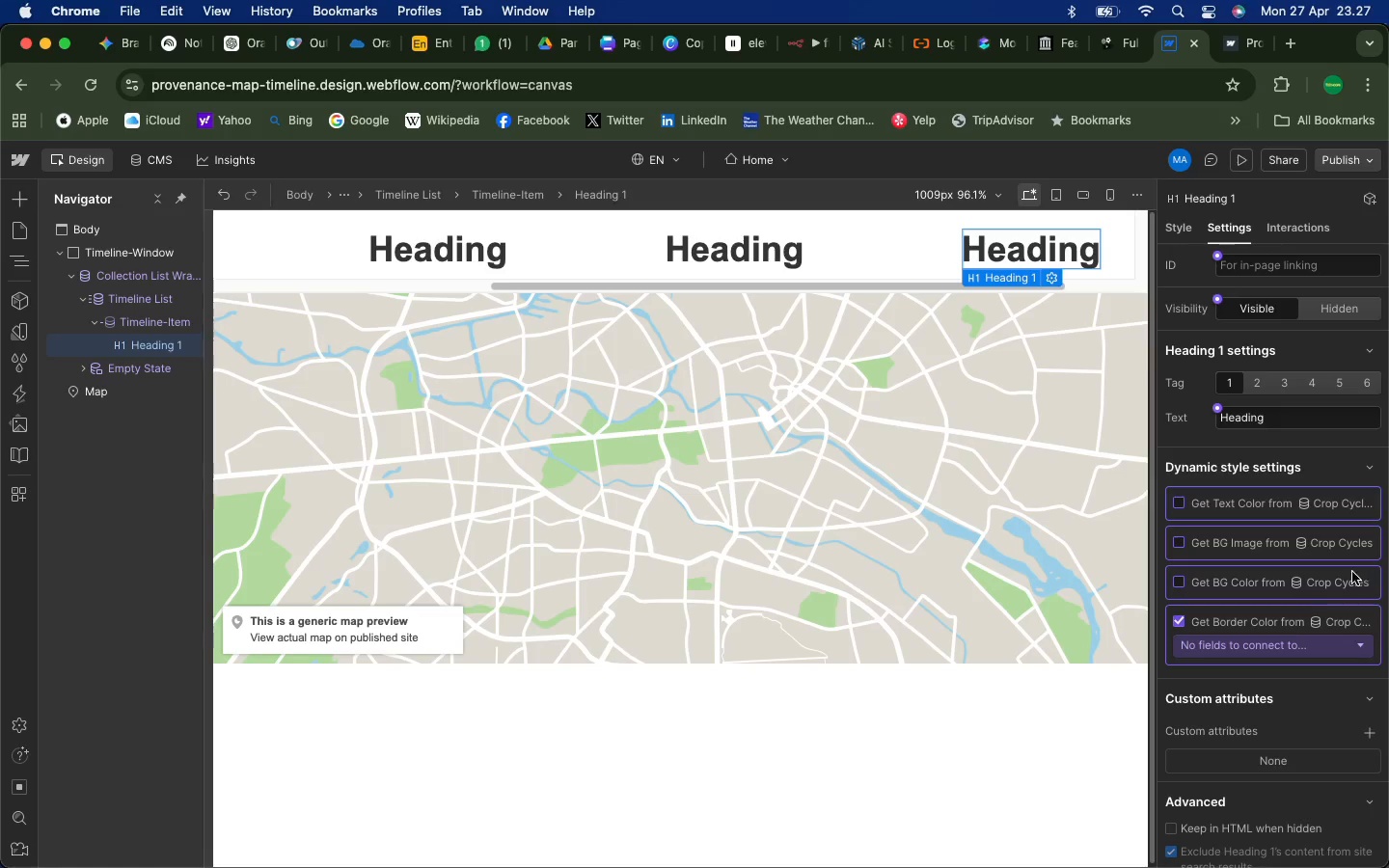 
left_click([1328, 583])
 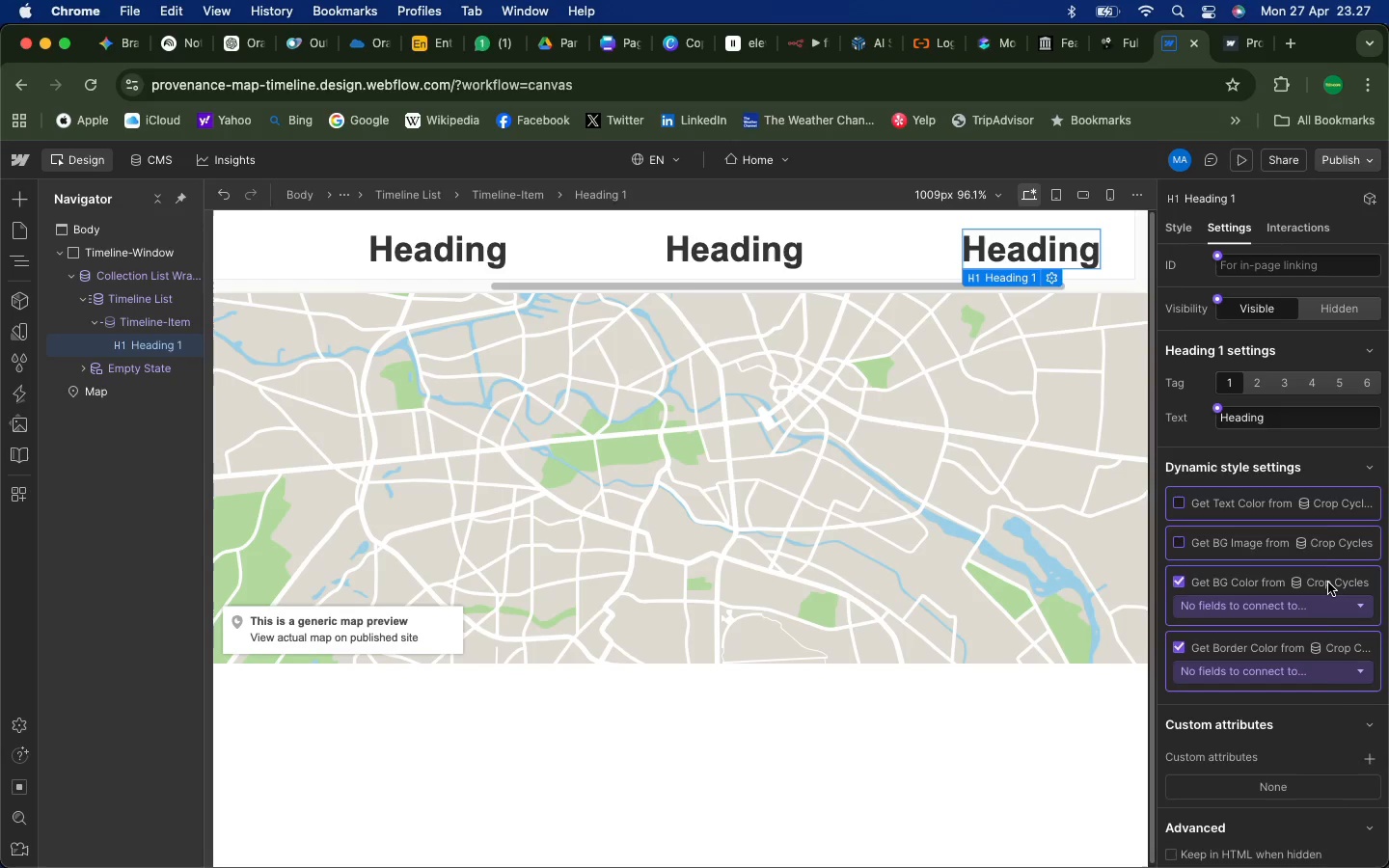 
right_click([1328, 583])
 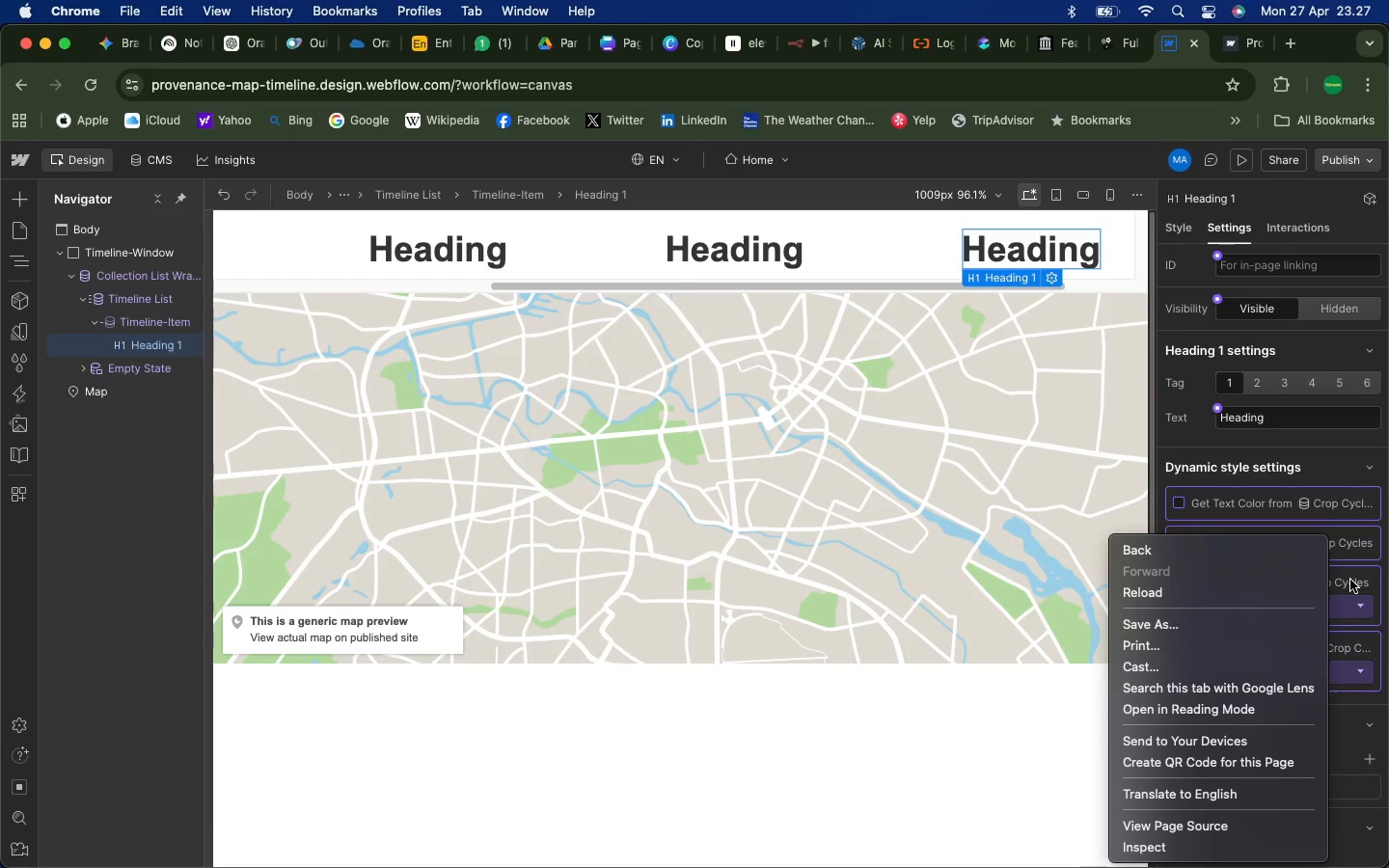 
left_click([1356, 579])
 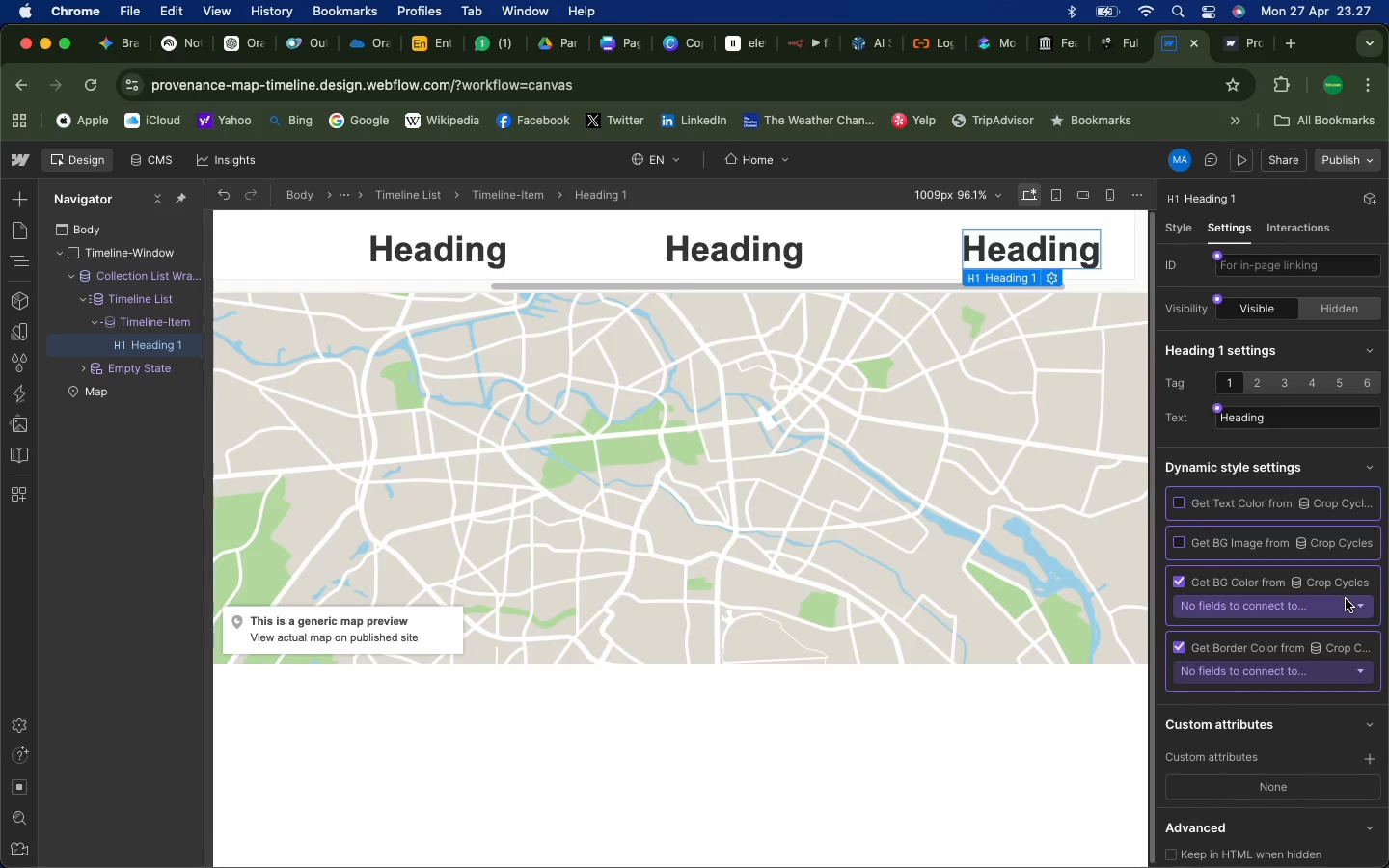 
left_click([1345, 607])
 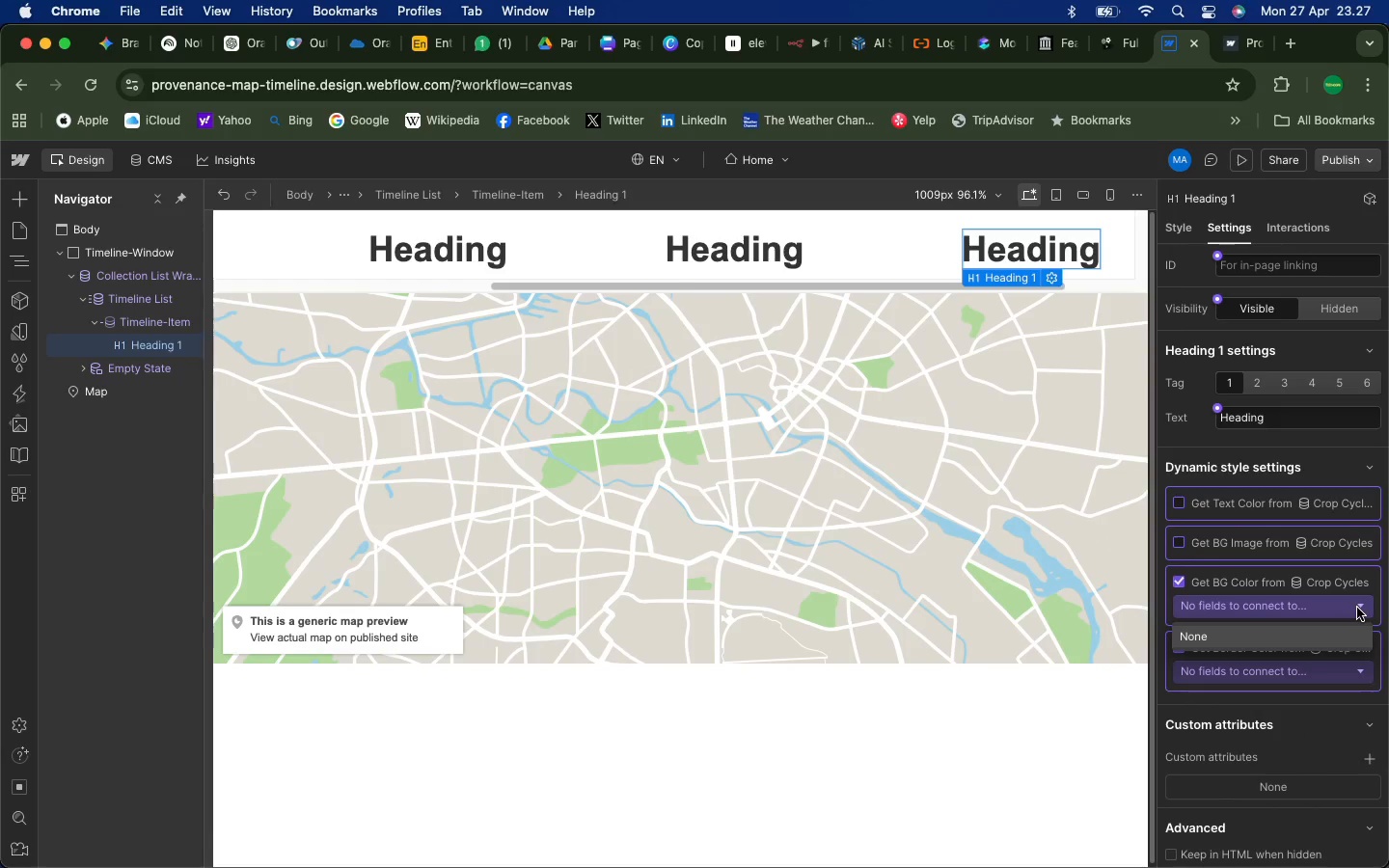 
left_click([1359, 607])
 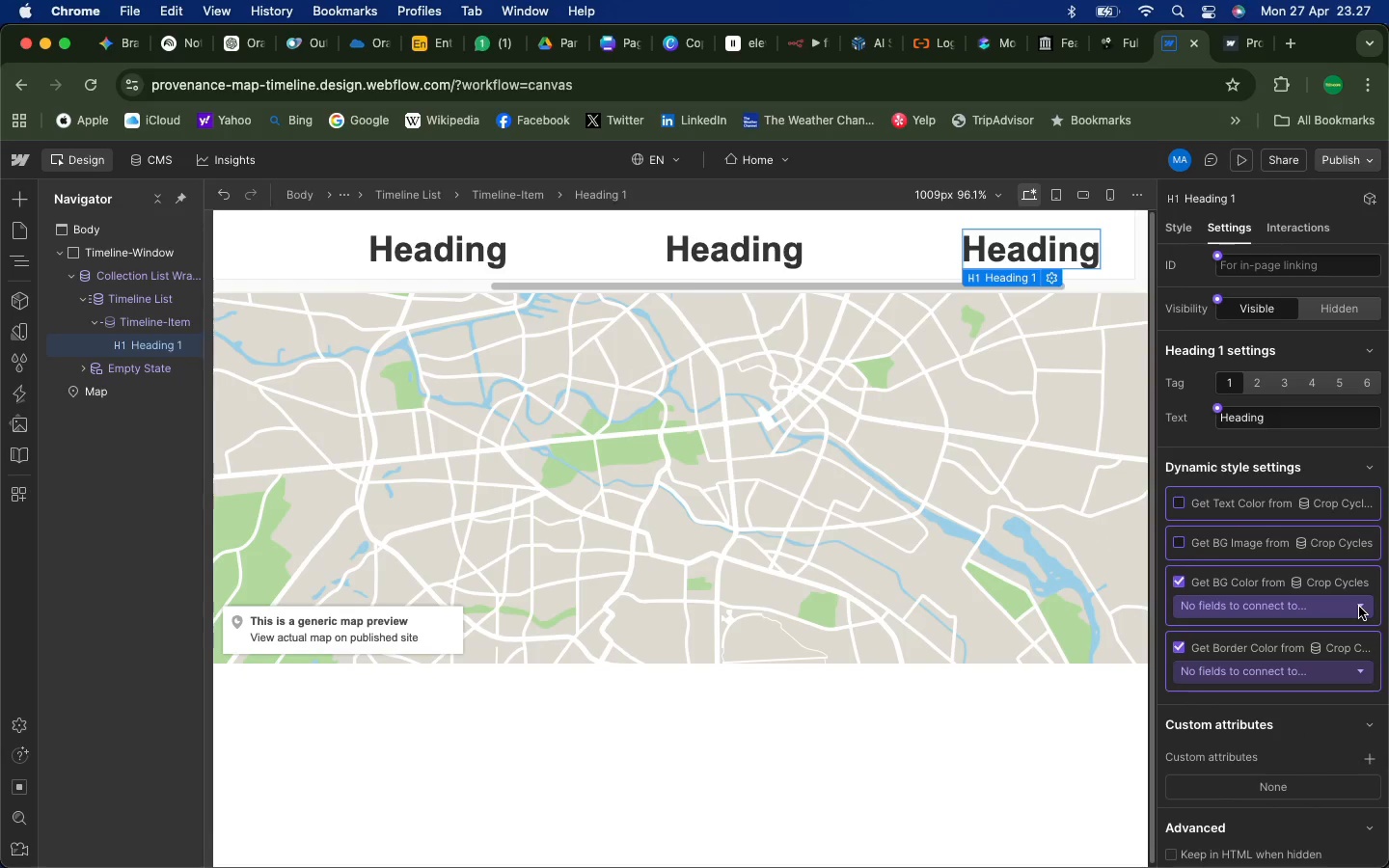 
left_click([1359, 607])
 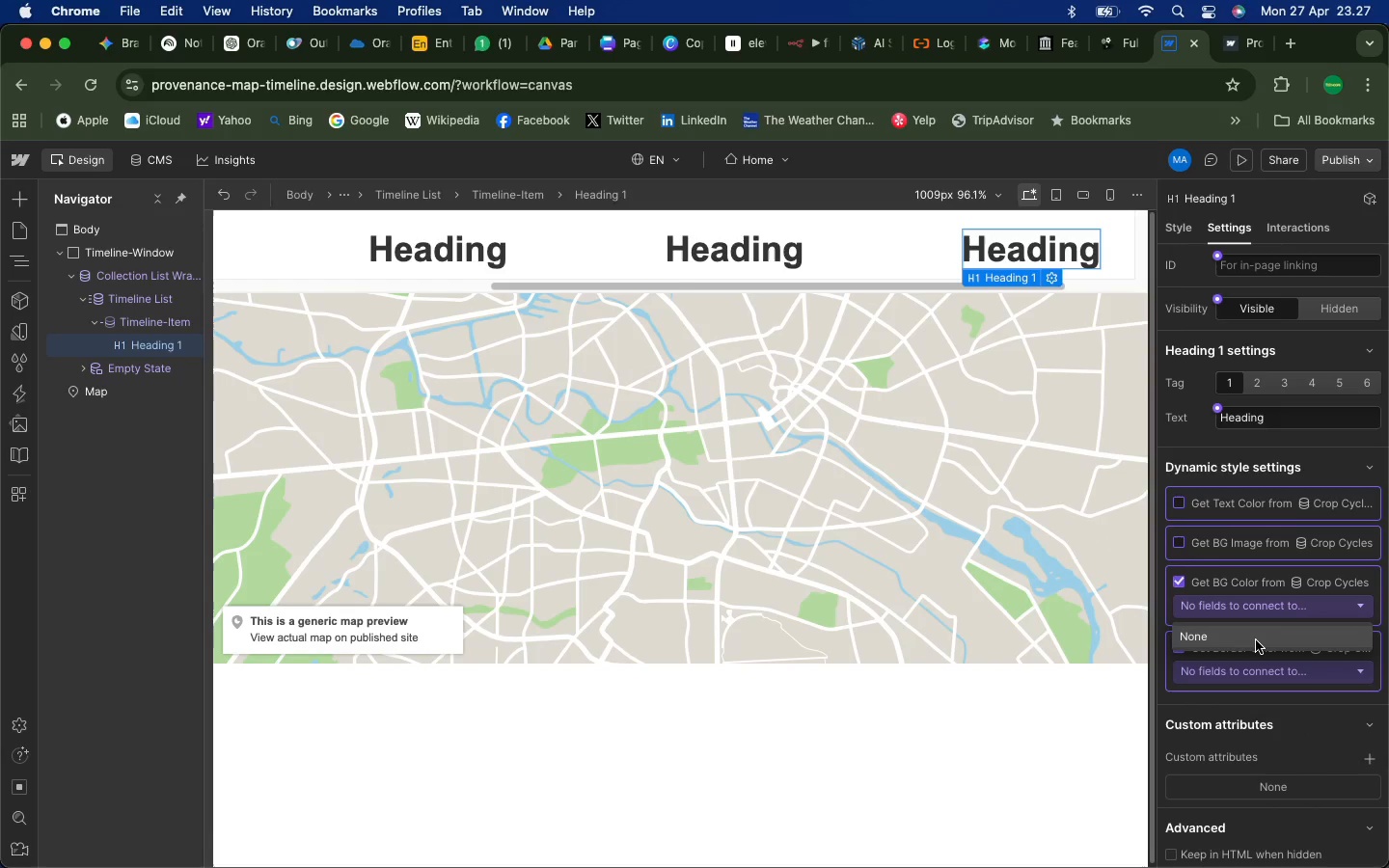 
left_click([1256, 640])
 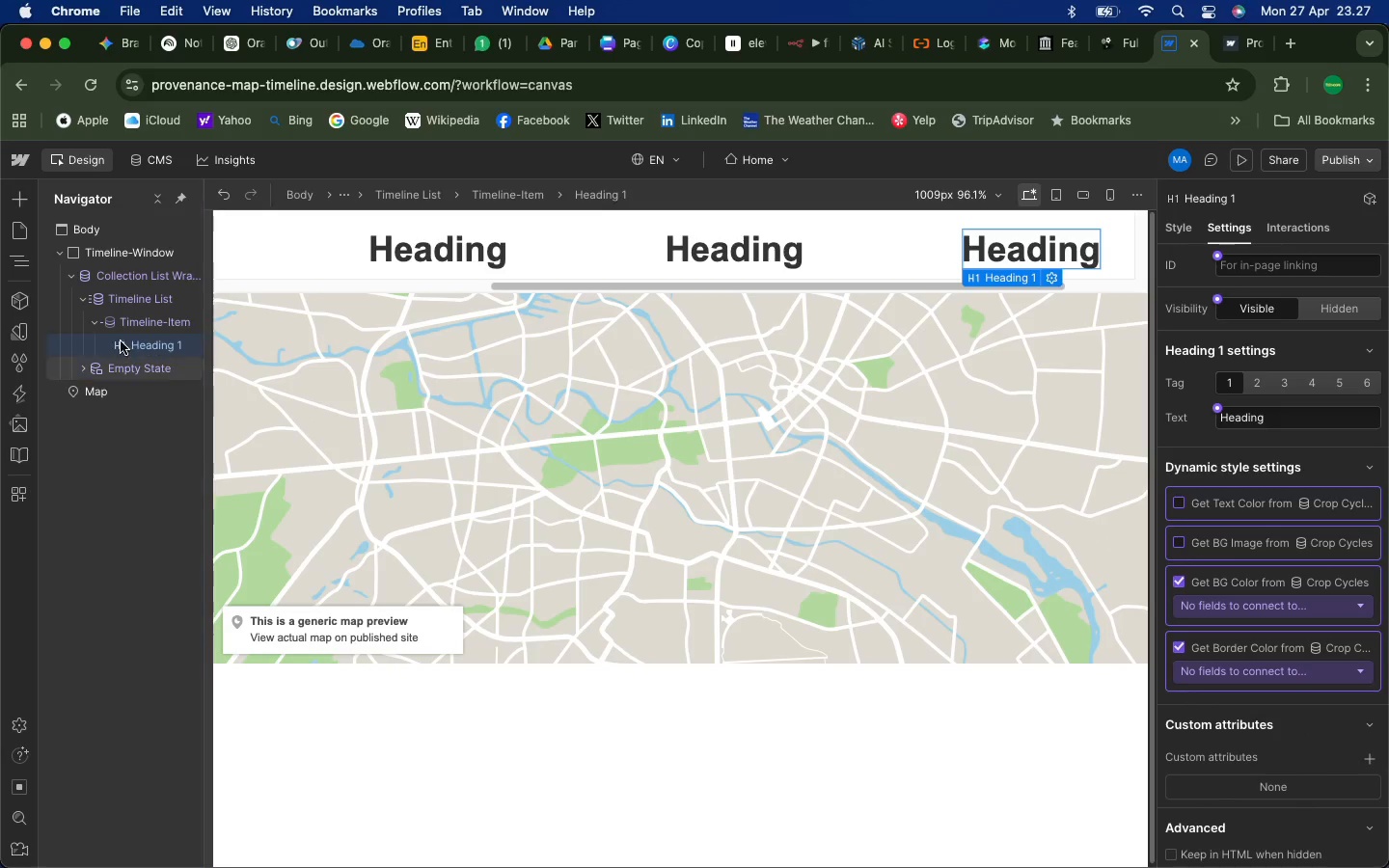 
left_click([120, 341])
 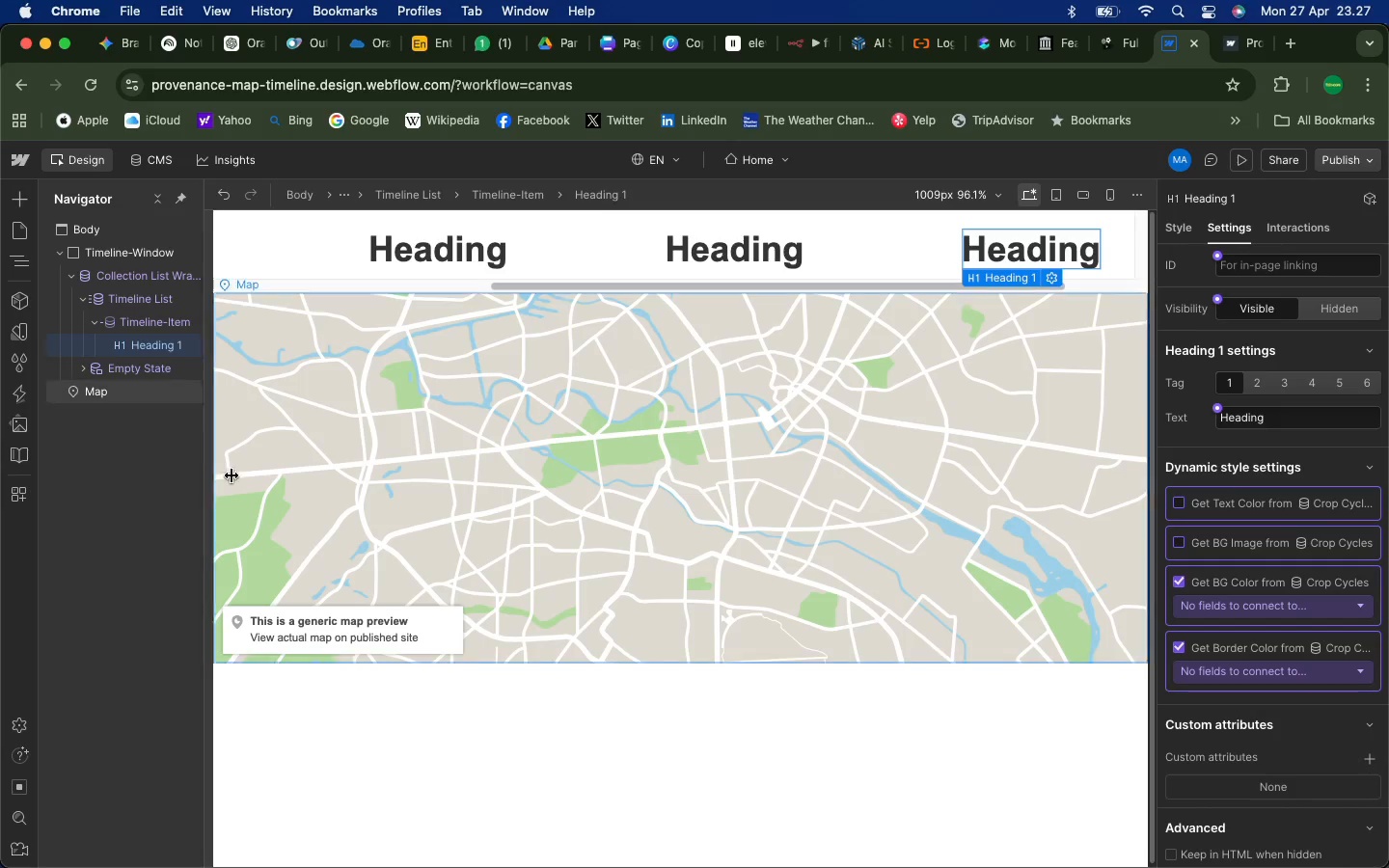 
scroll: coordinate [683, 409], scroll_direction: up, amount: 3.0
 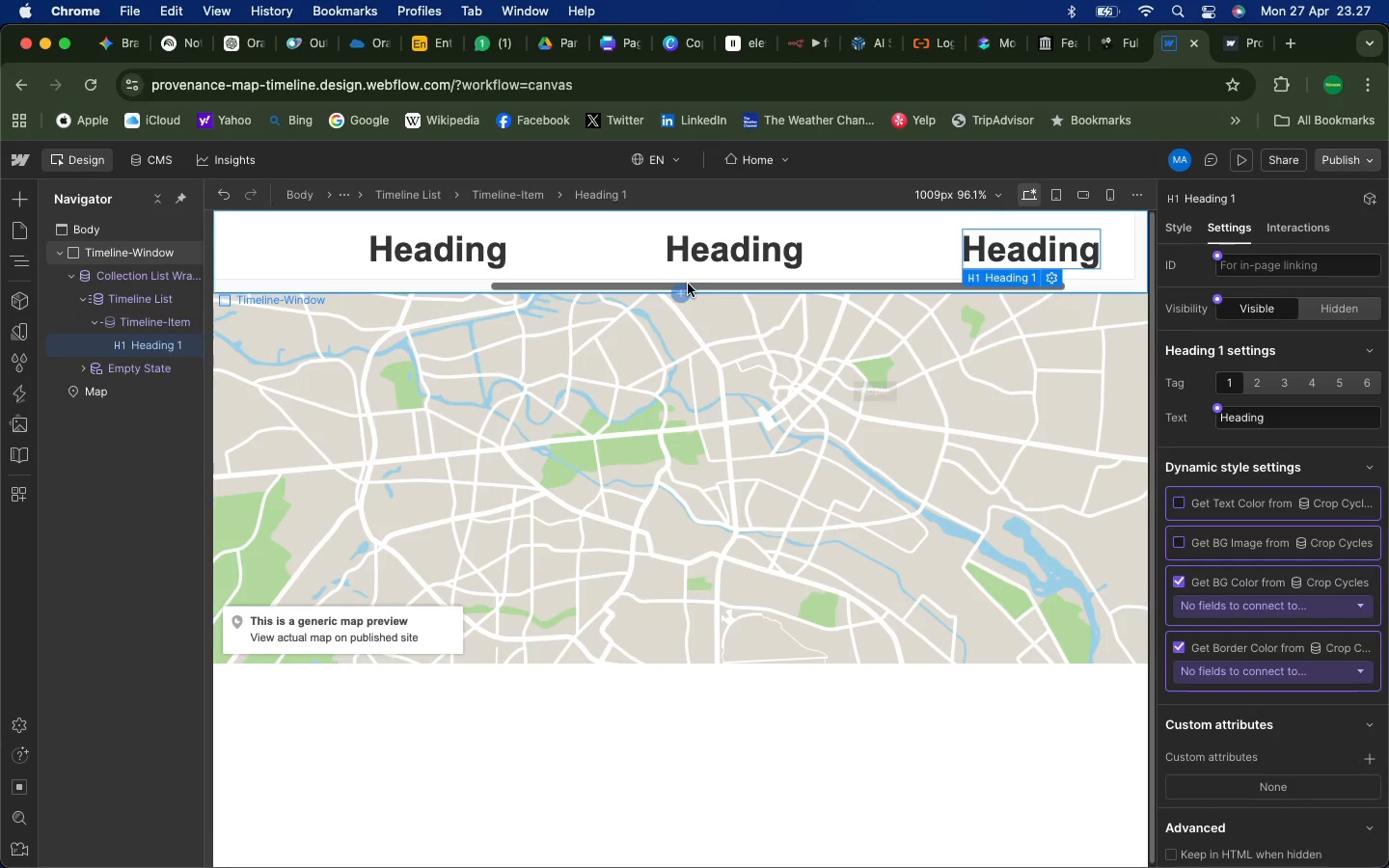 
left_click_drag(start_coordinate=[601, 286], to_coordinate=[186, 282])
 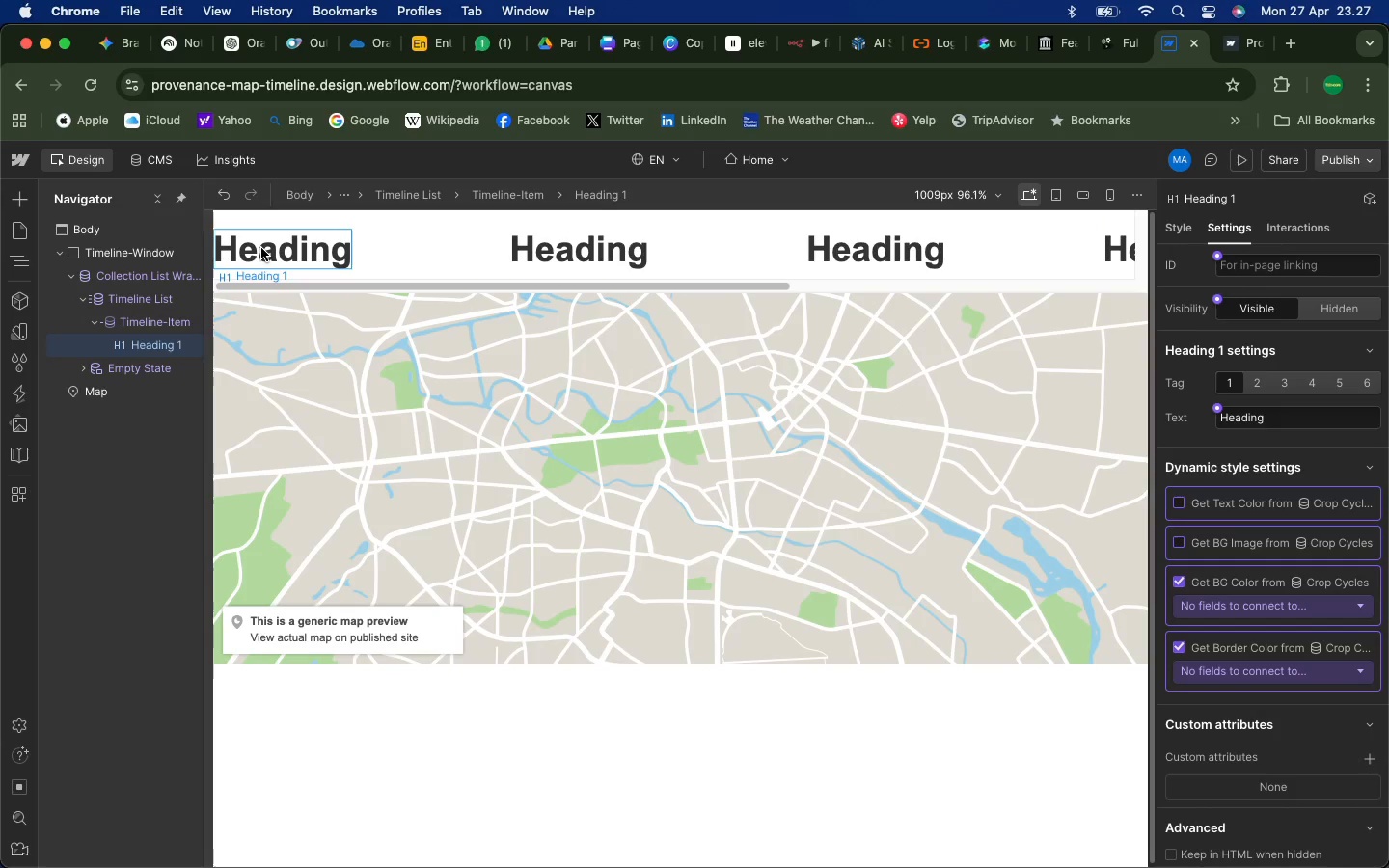 
left_click([261, 248])
 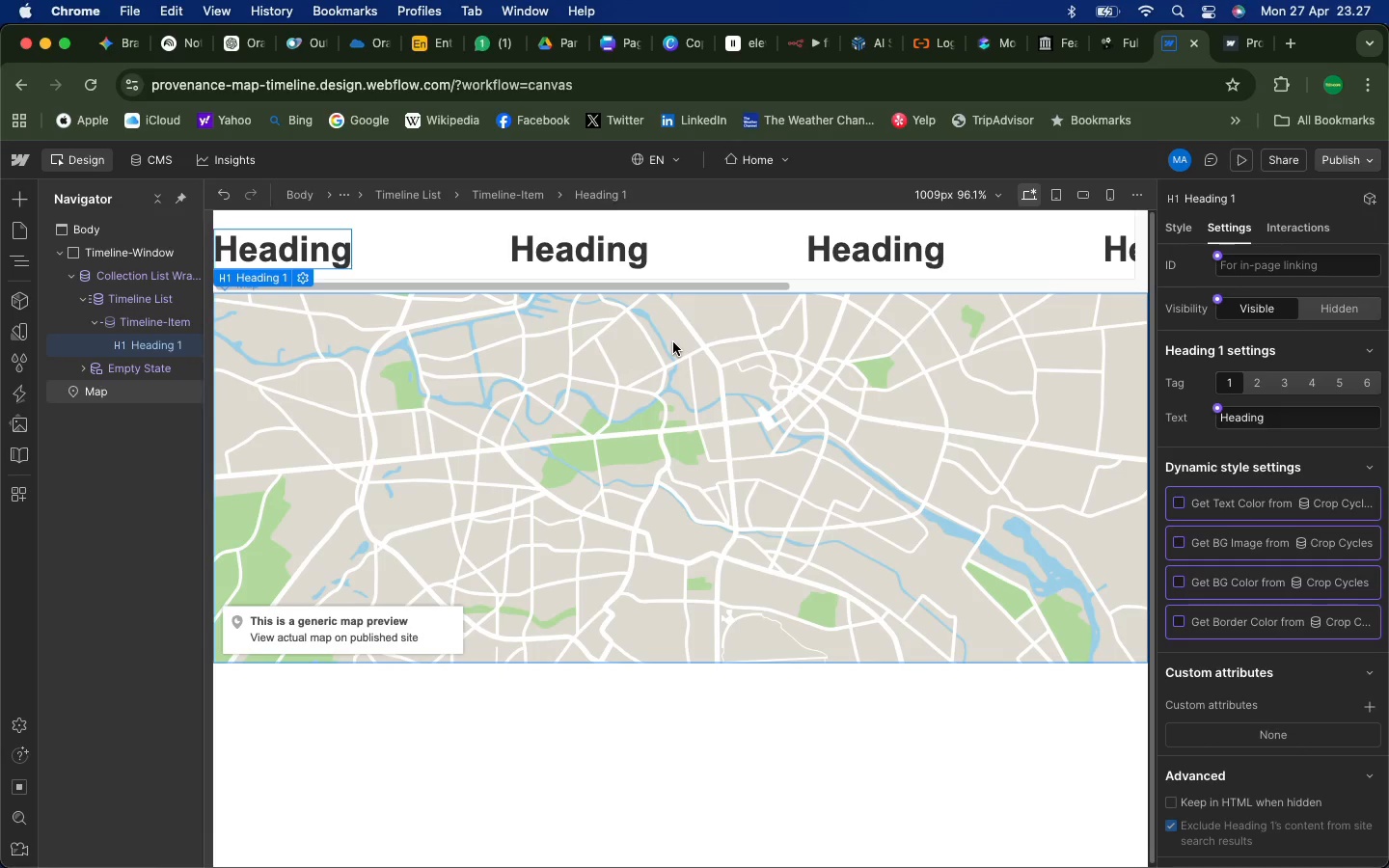 
wait(10.67)
 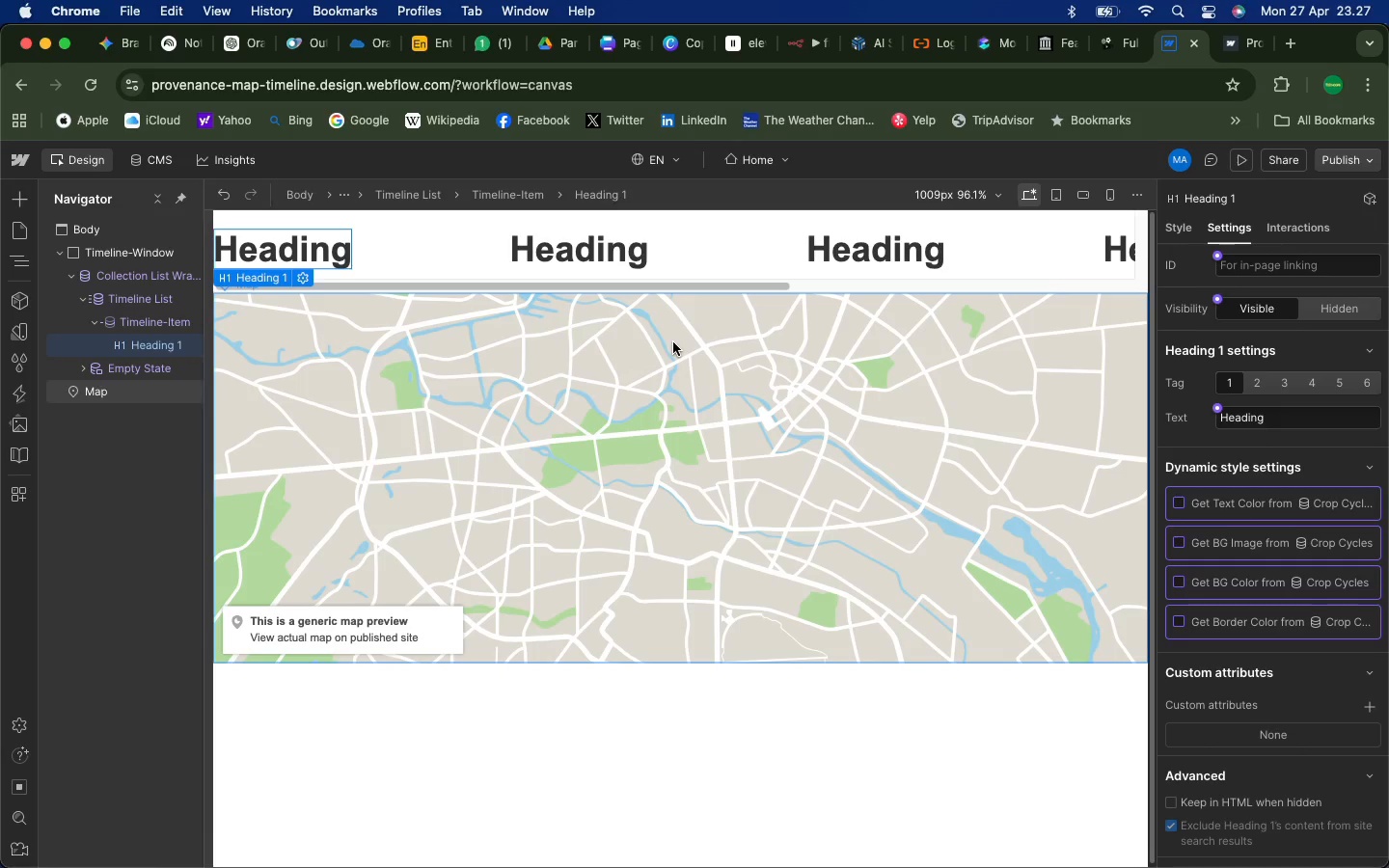 
left_click_drag(start_coordinate=[1177, 502], to_coordinate=[1233, 502])
 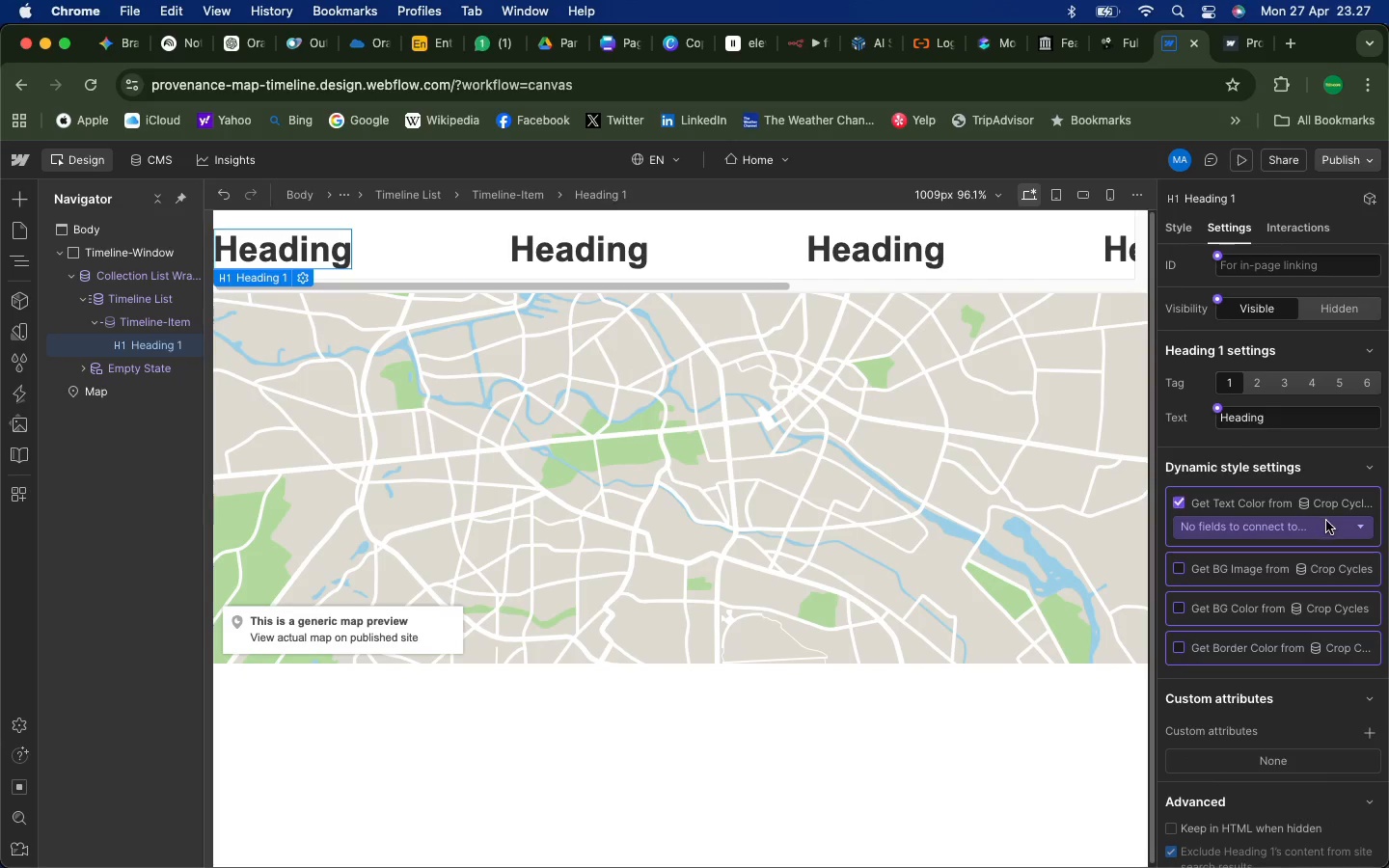 
left_click([1342, 528])
 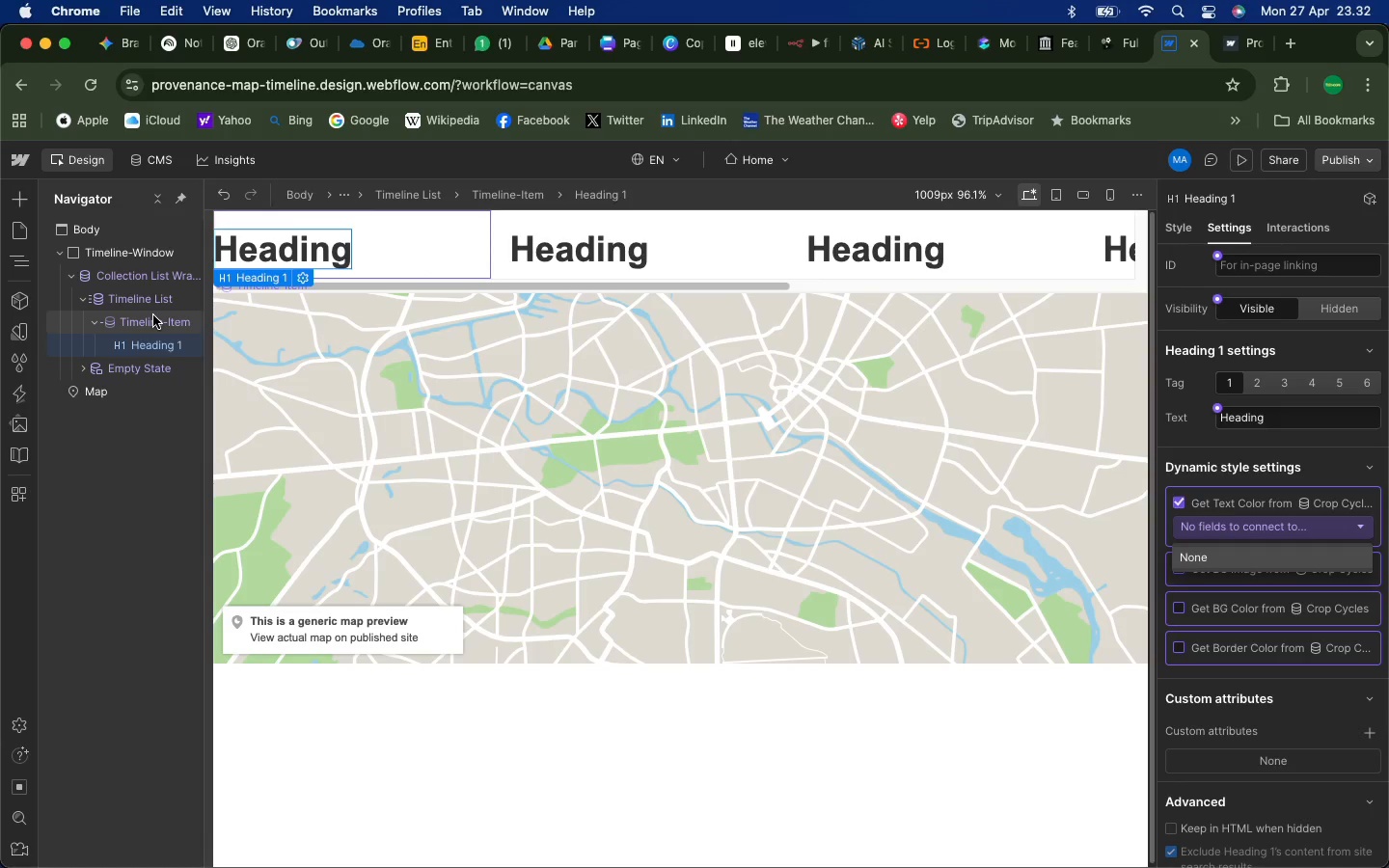 
wait(301.51)
 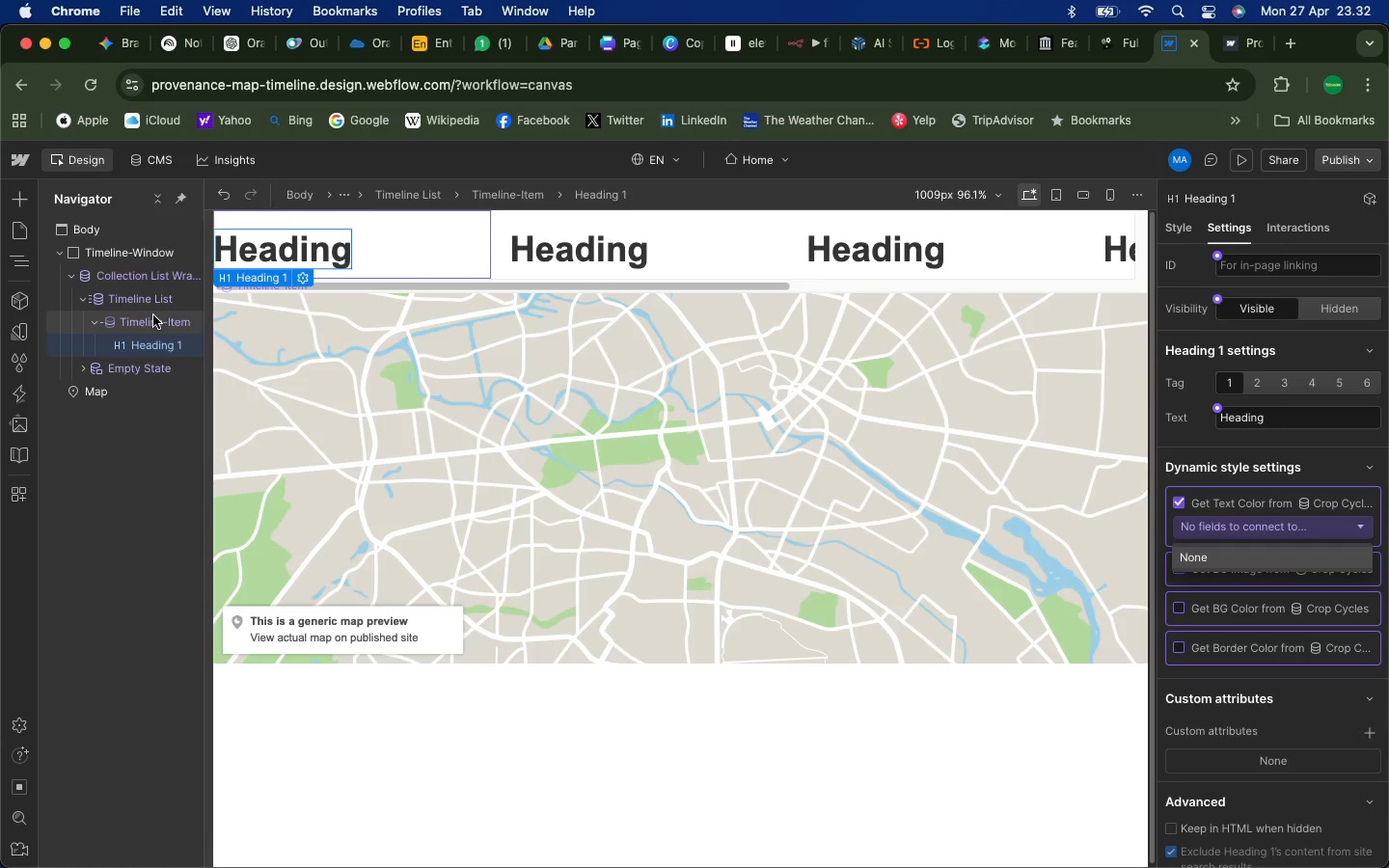 
left_click([149, 166])
 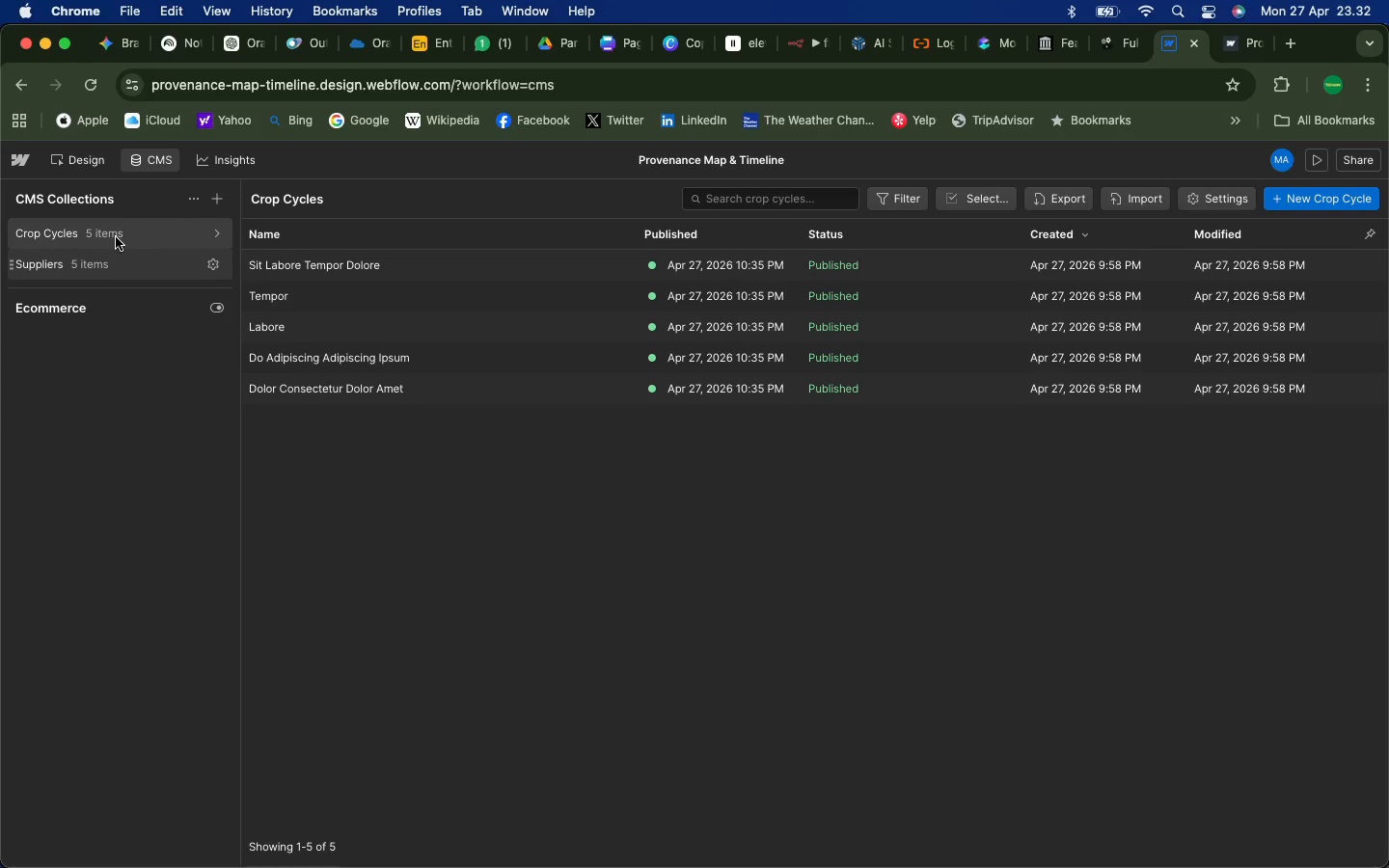 
left_click([89, 233])
 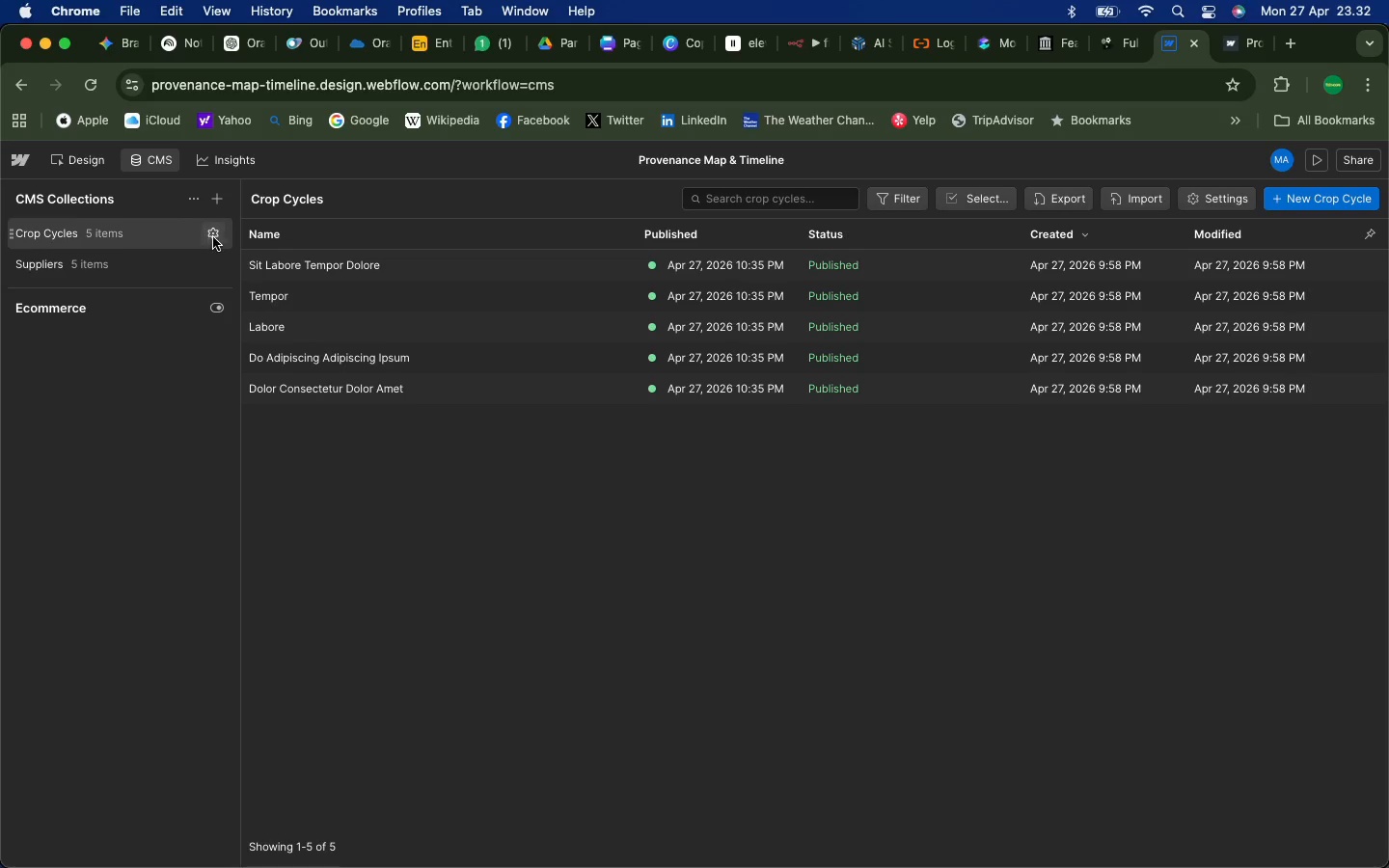 
left_click([214, 237])
 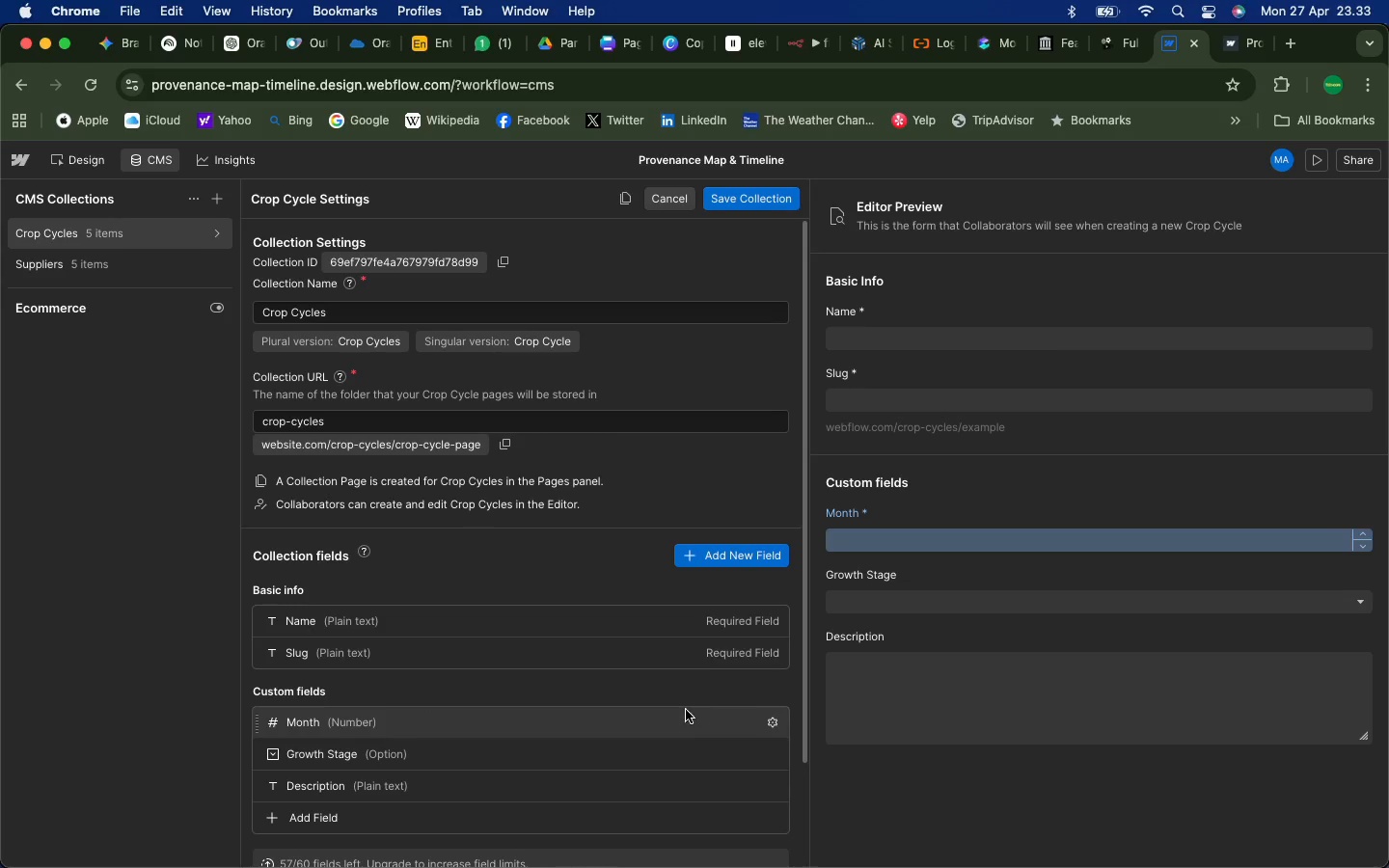 
wait(32.78)
 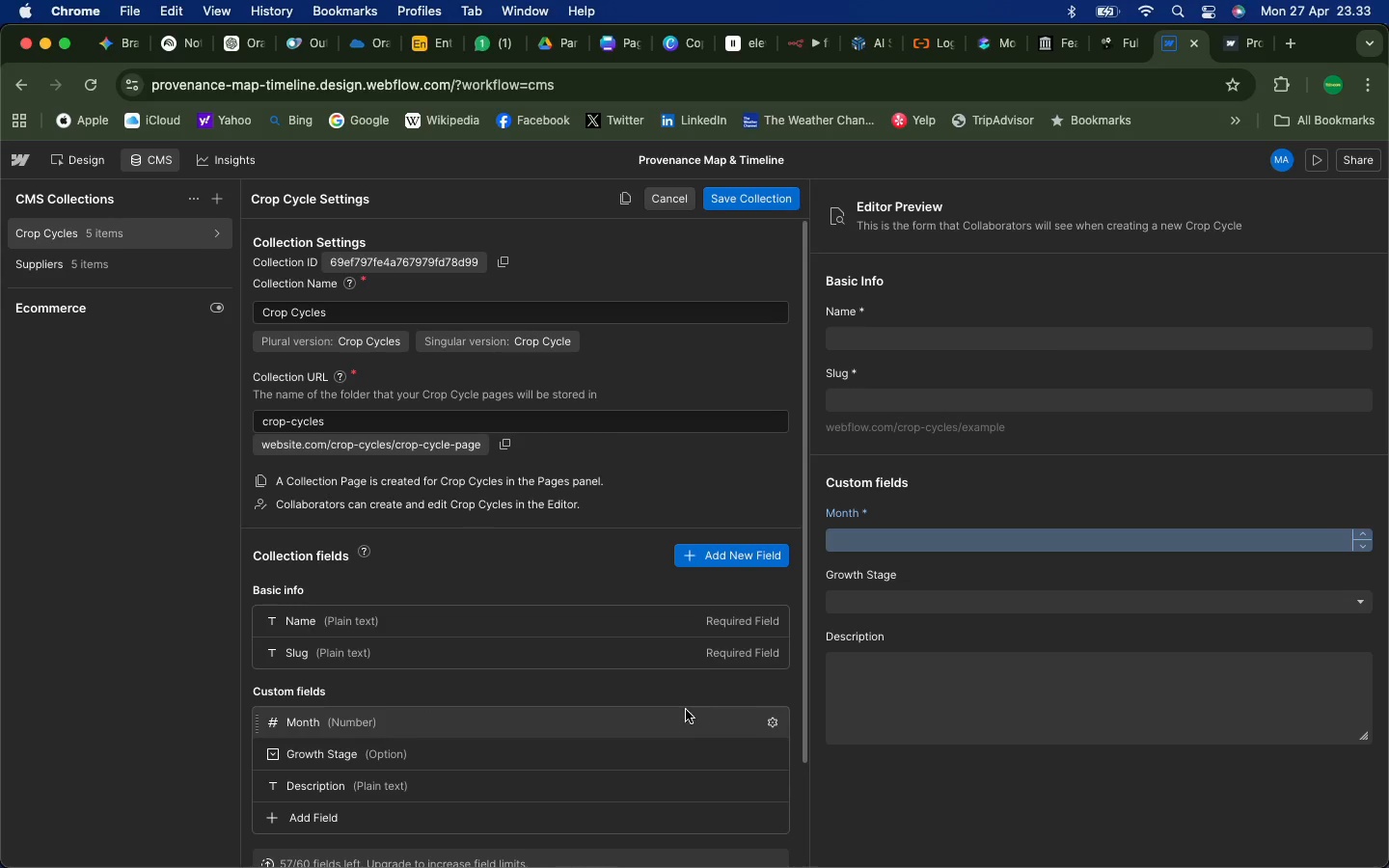 
left_click([733, 558])
 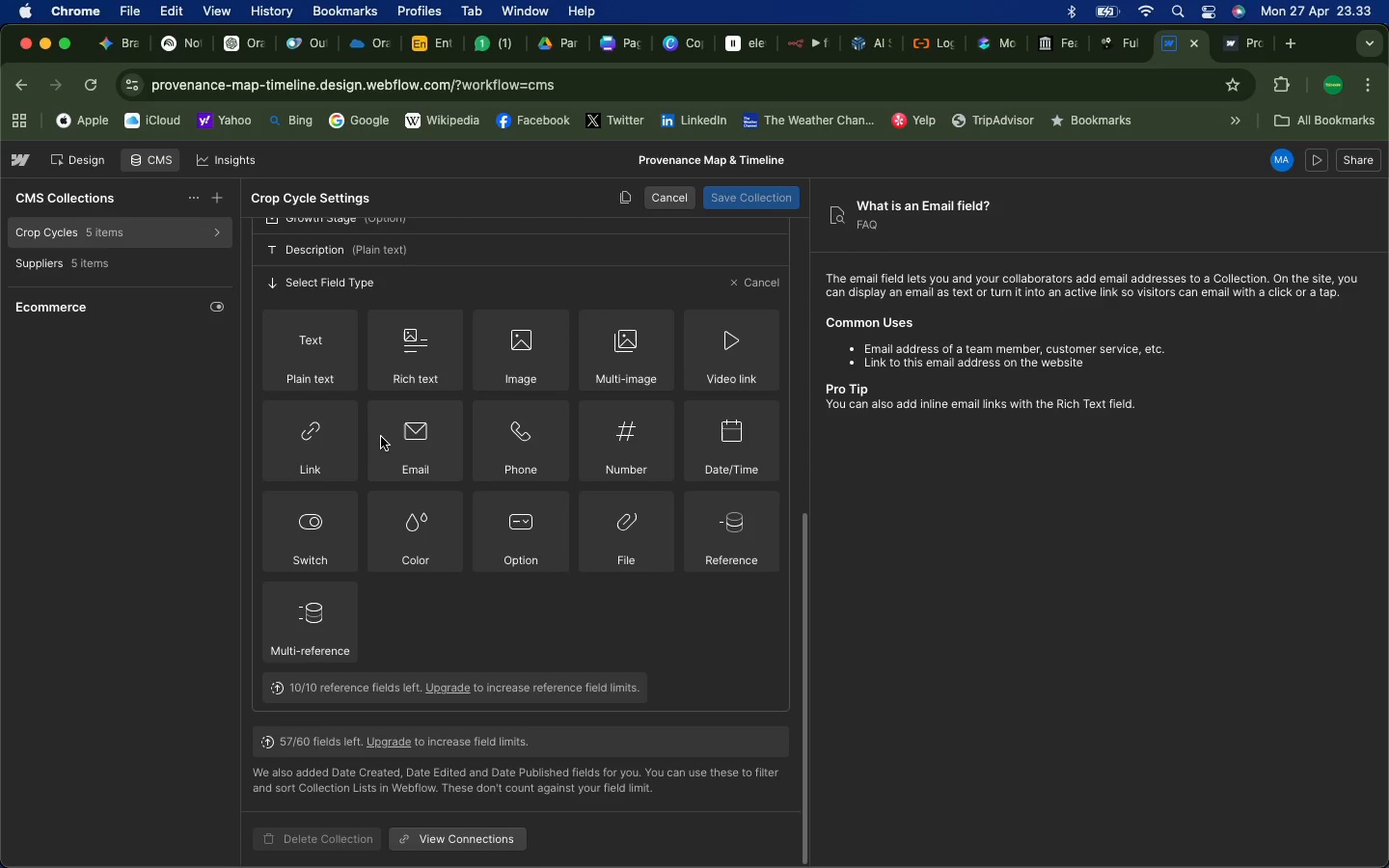 
left_click([328, 366])
 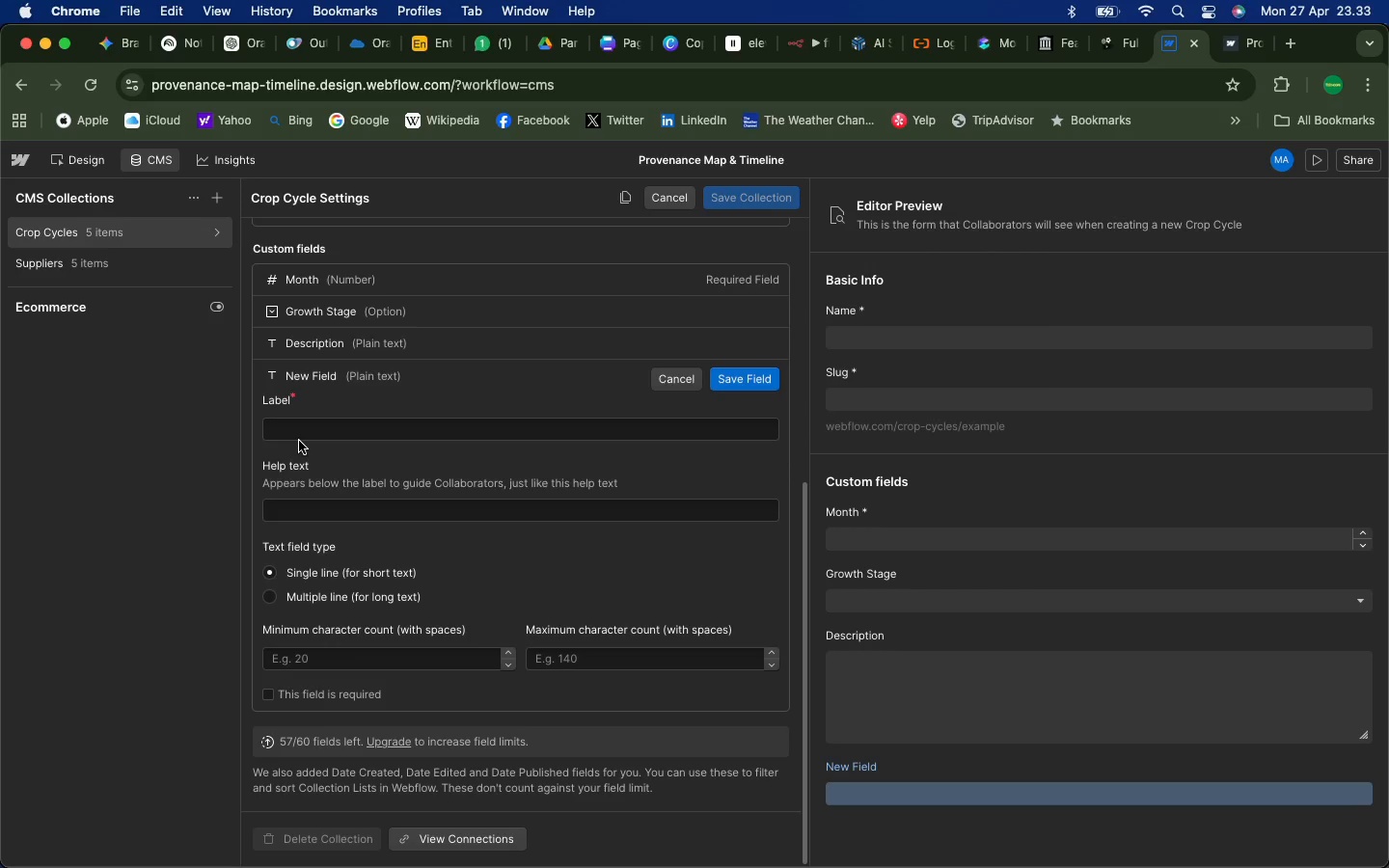 
left_click([299, 430])
 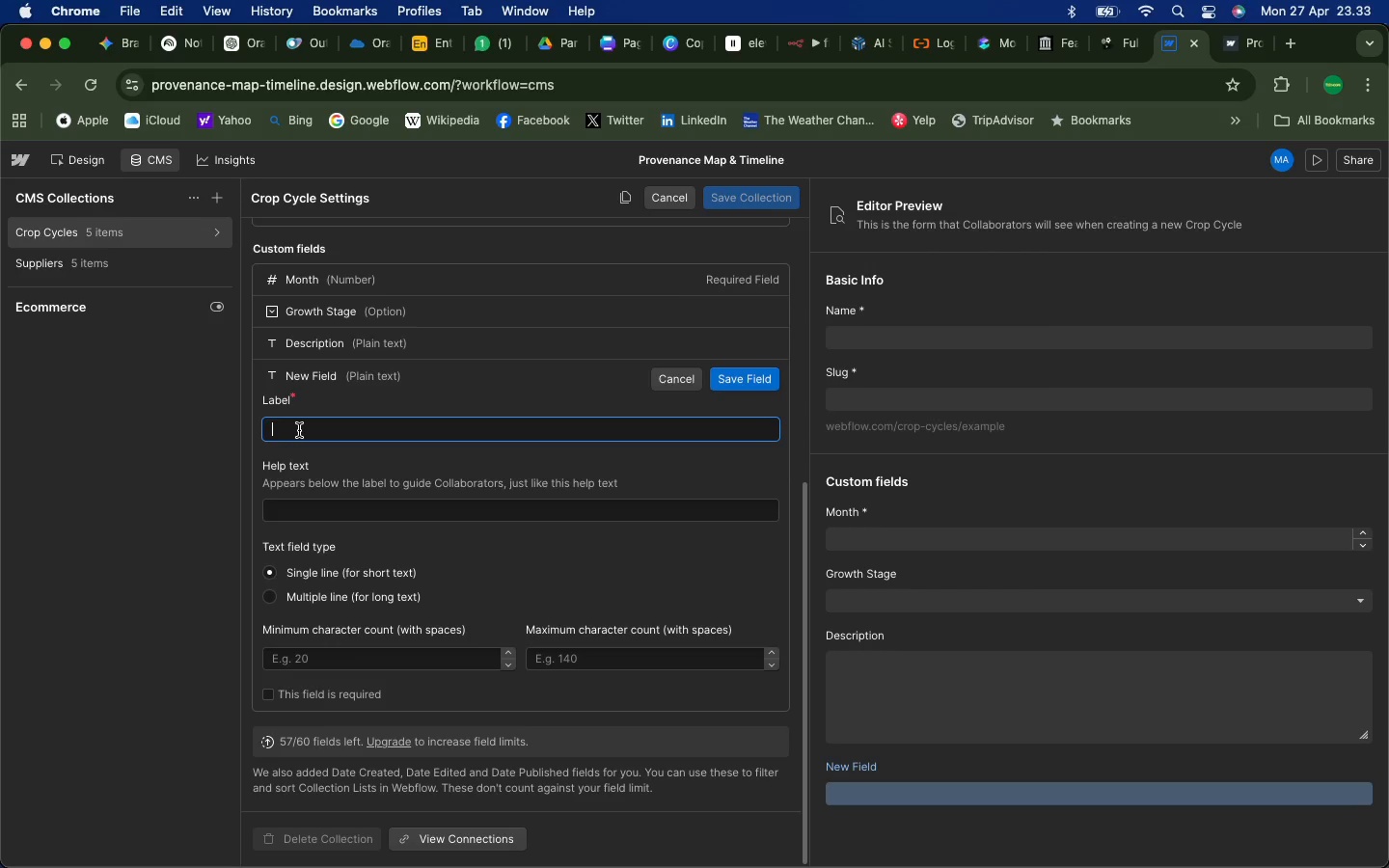 
type(Month)
 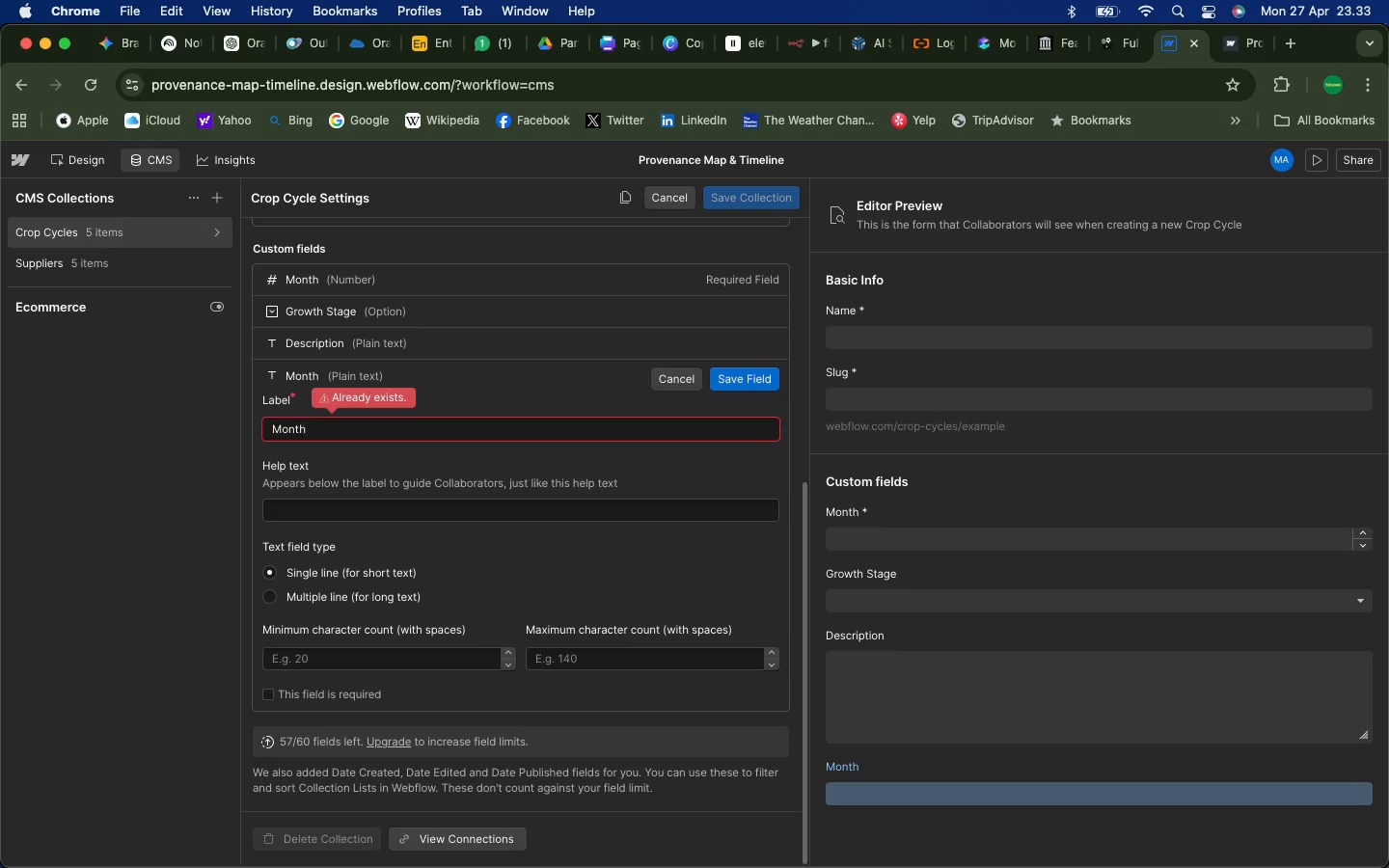 
wait(5.37)
 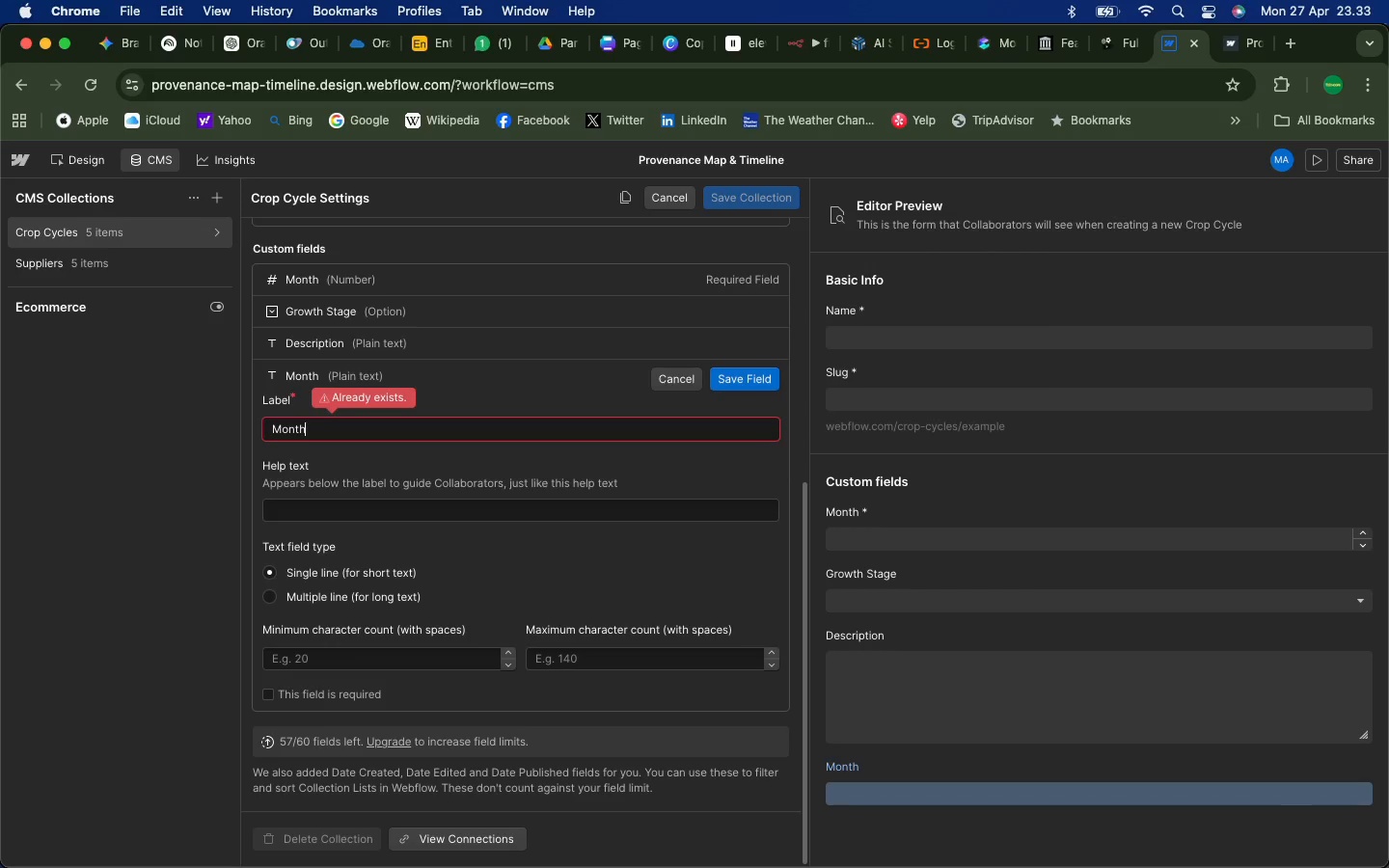 
type( Name)
 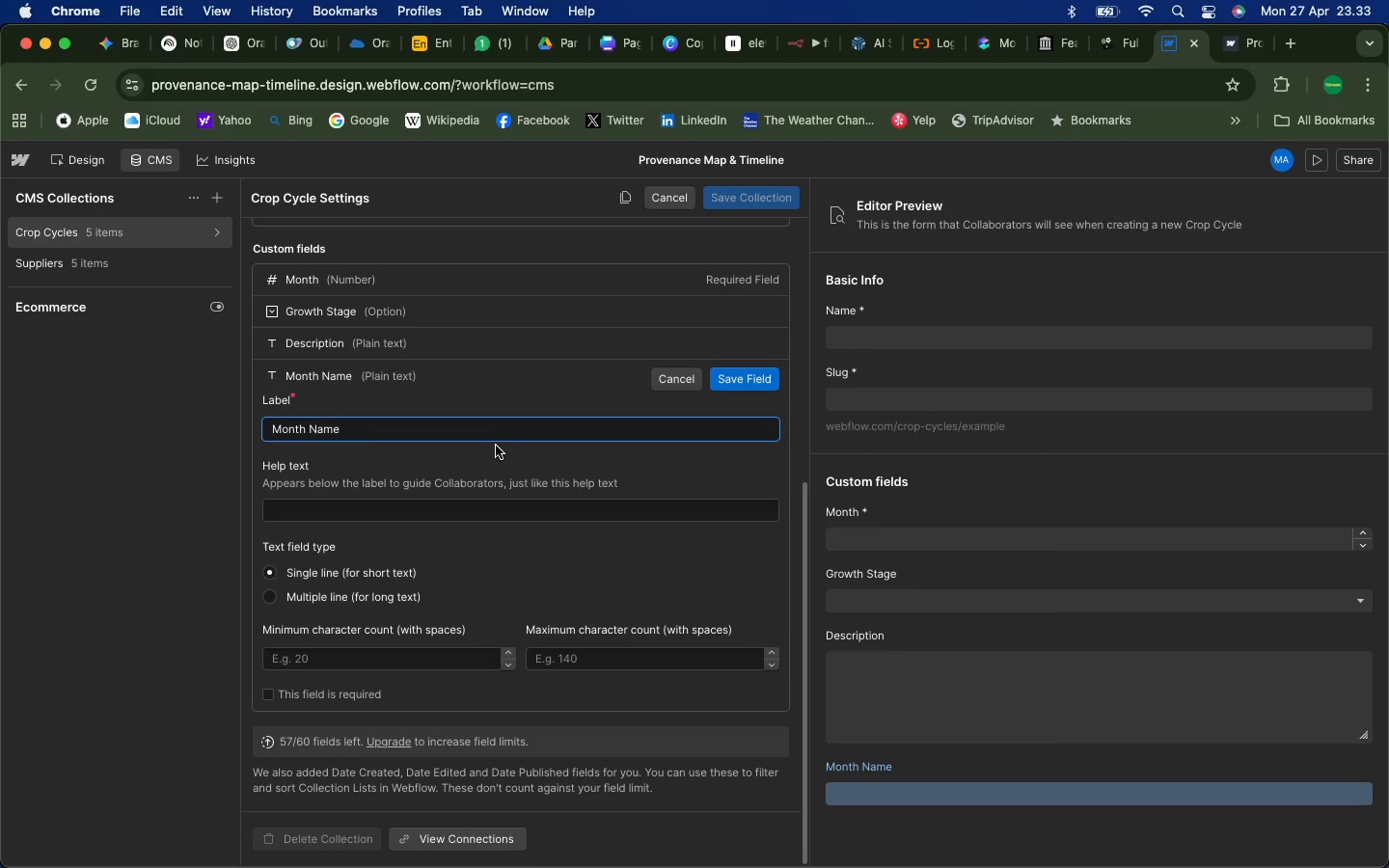 
wait(8.72)
 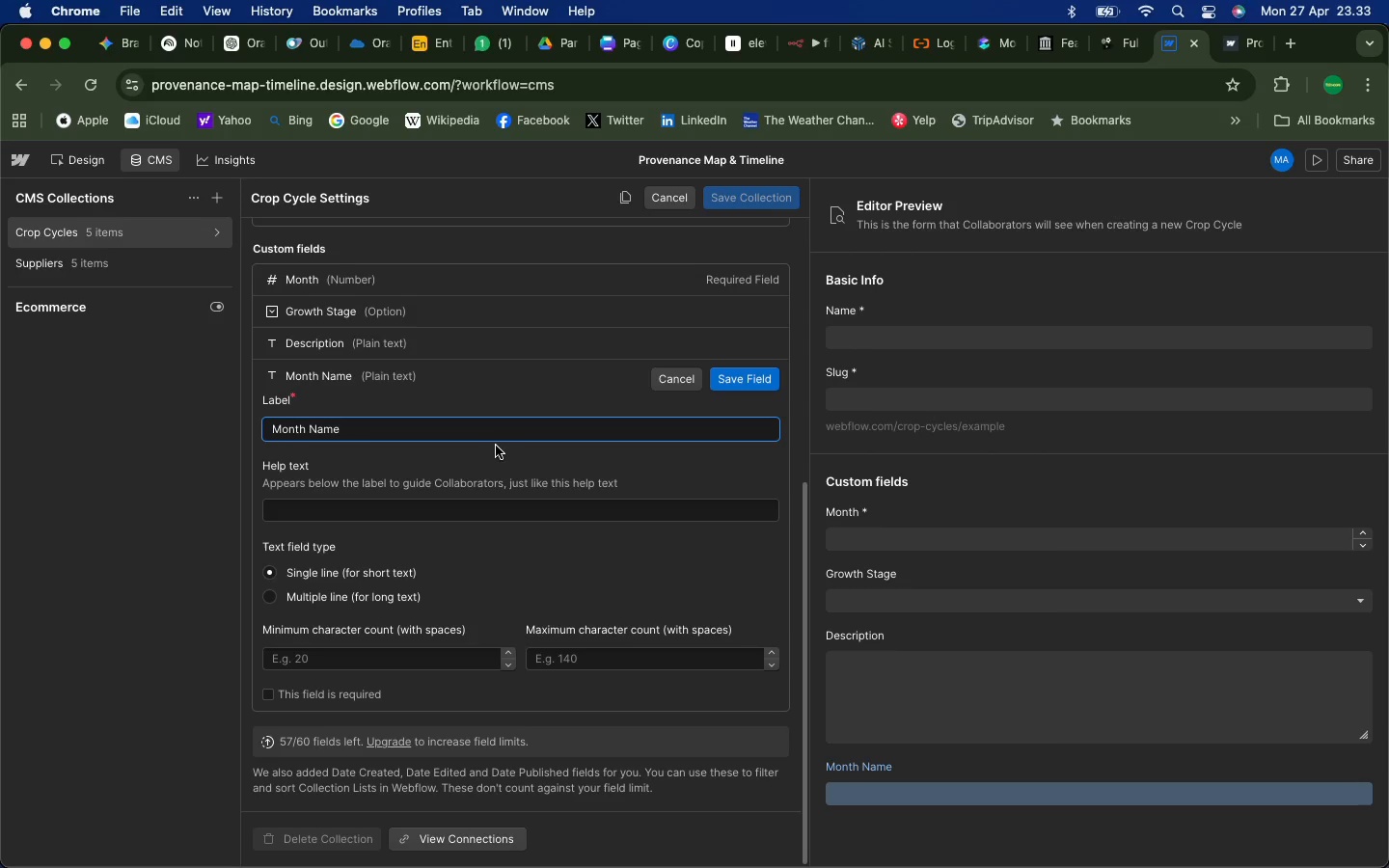 
left_click([749, 387])
 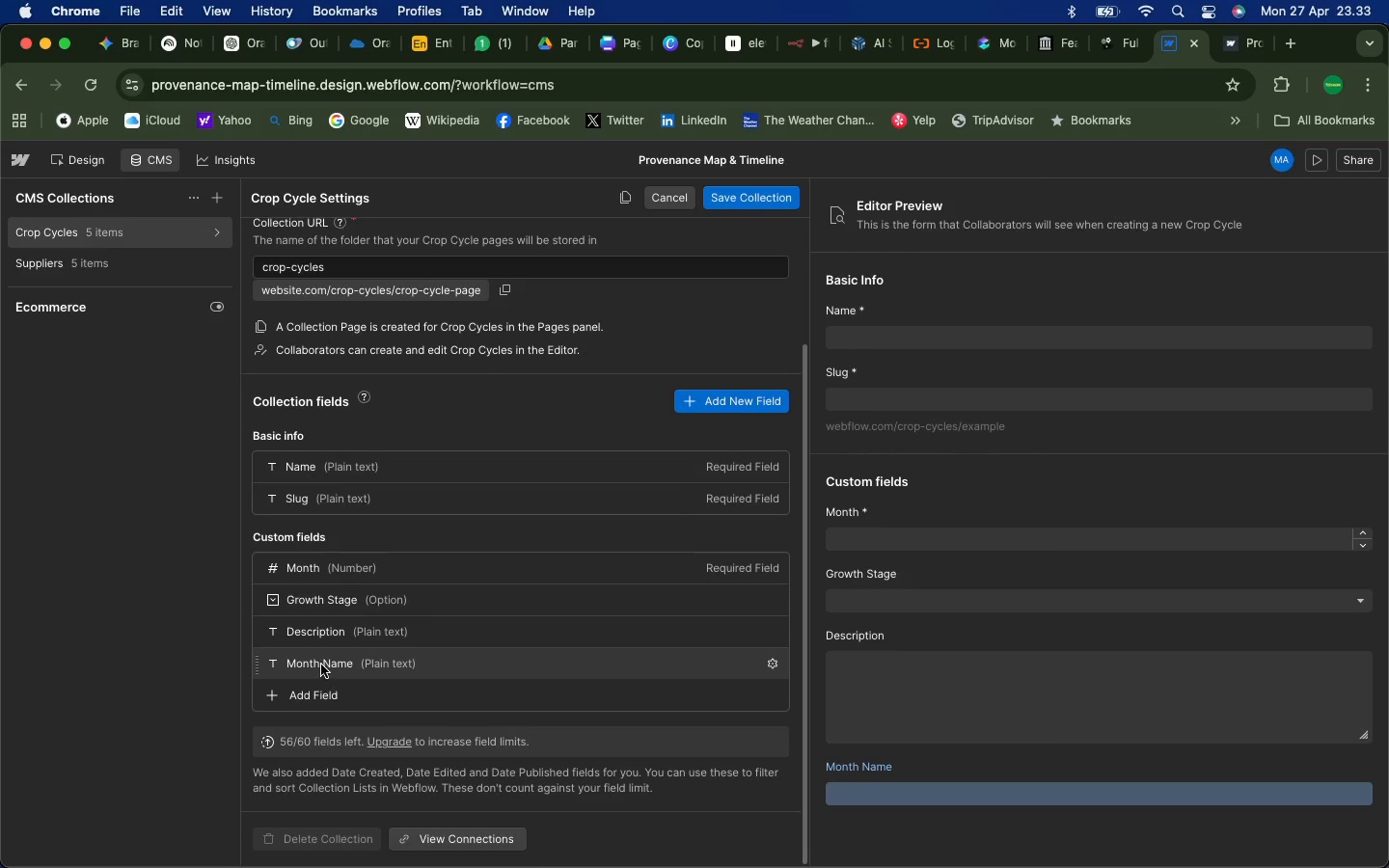 
wait(5.27)
 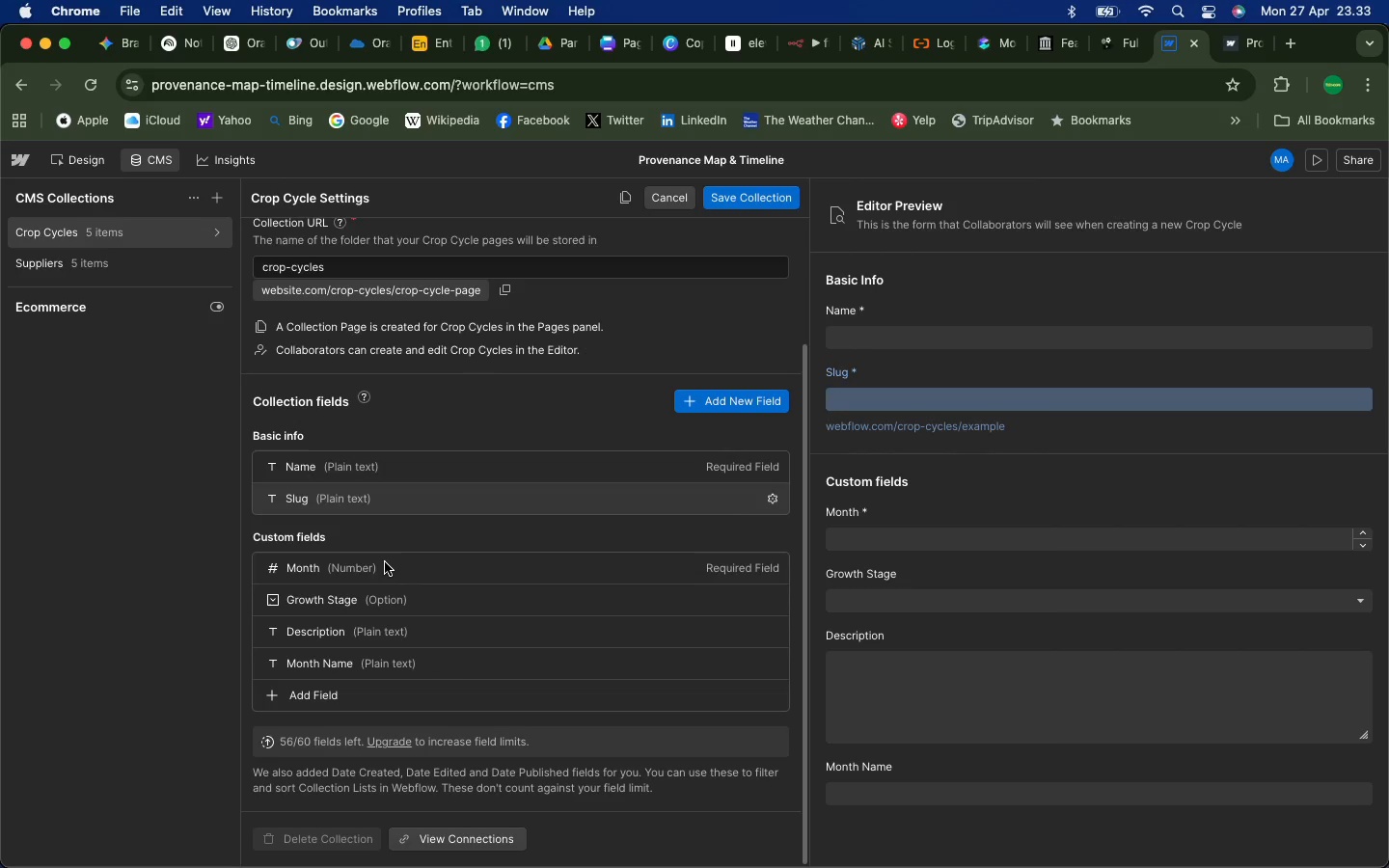 
left_click_drag(start_coordinate=[259, 663], to_coordinate=[264, 575])
 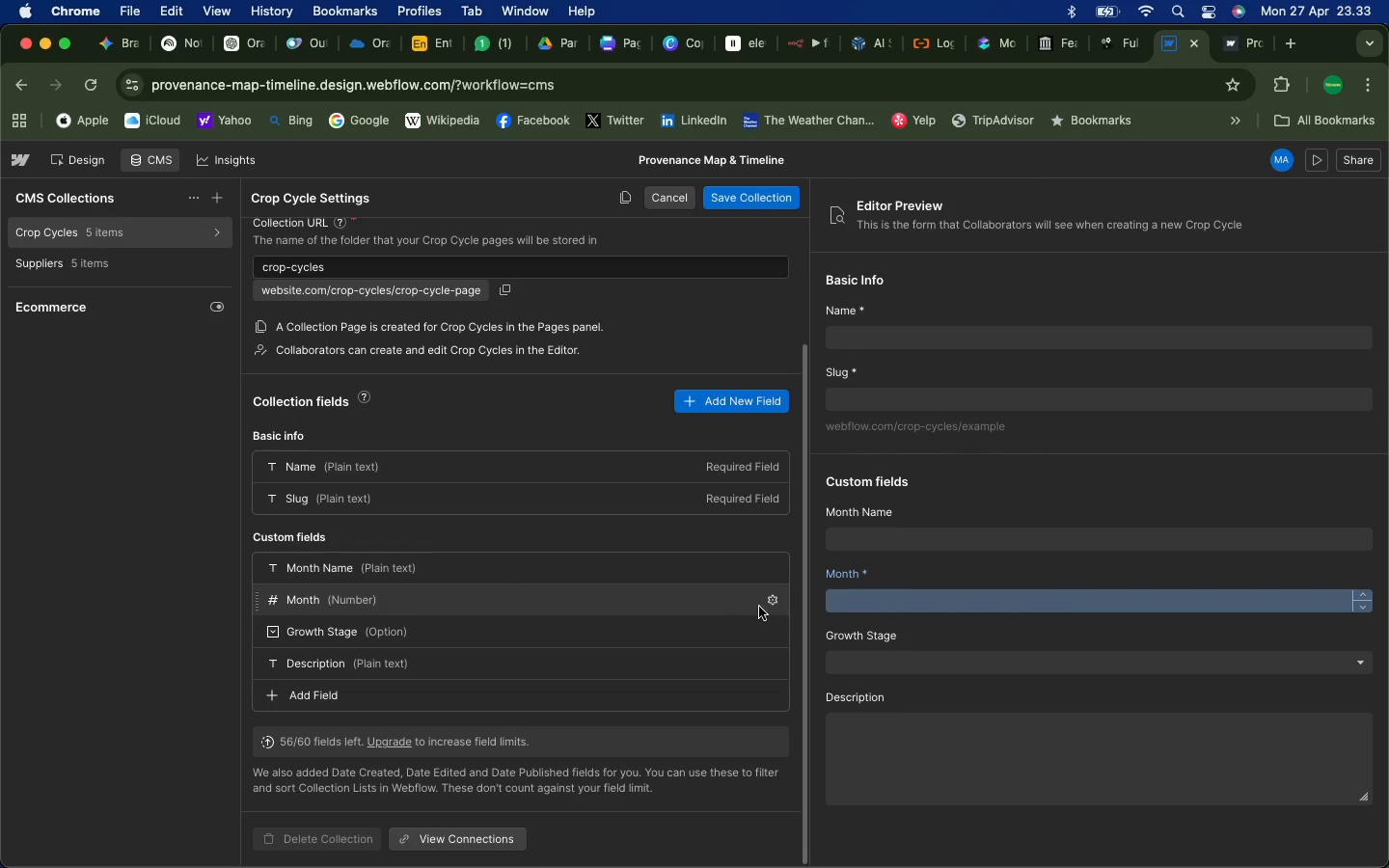 
left_click([771, 602])
 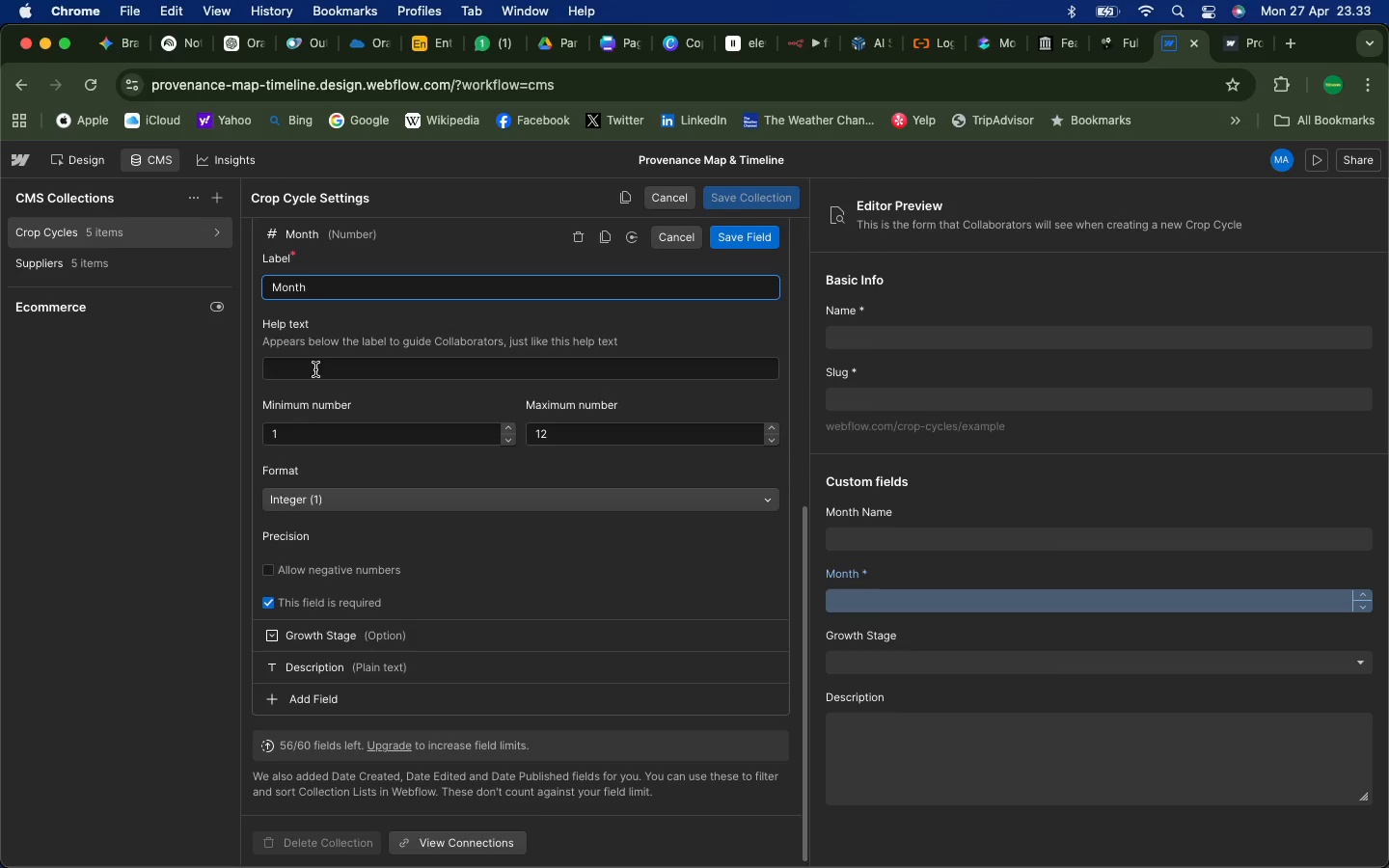 
type( Number)
 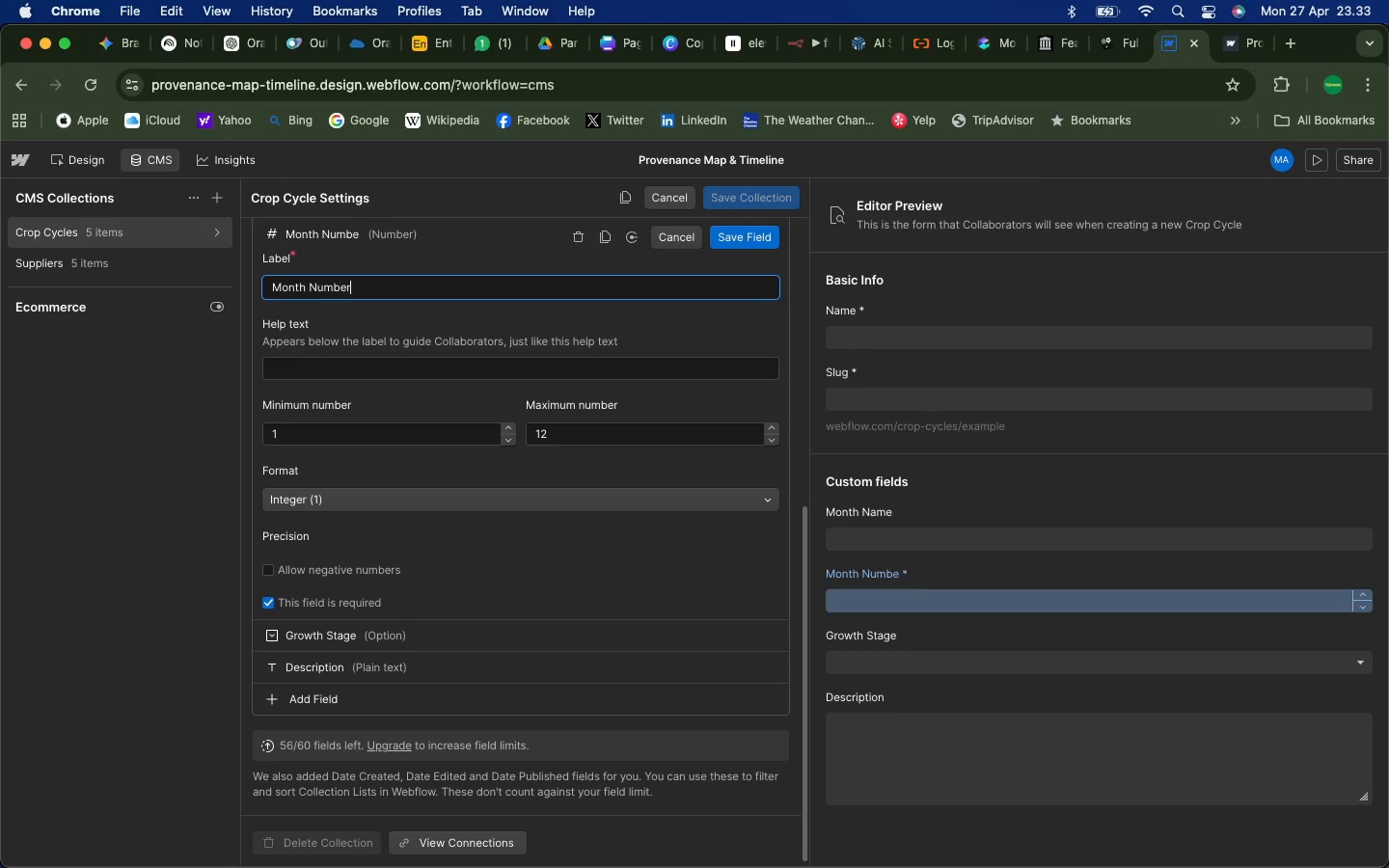 
left_click([740, 248])
 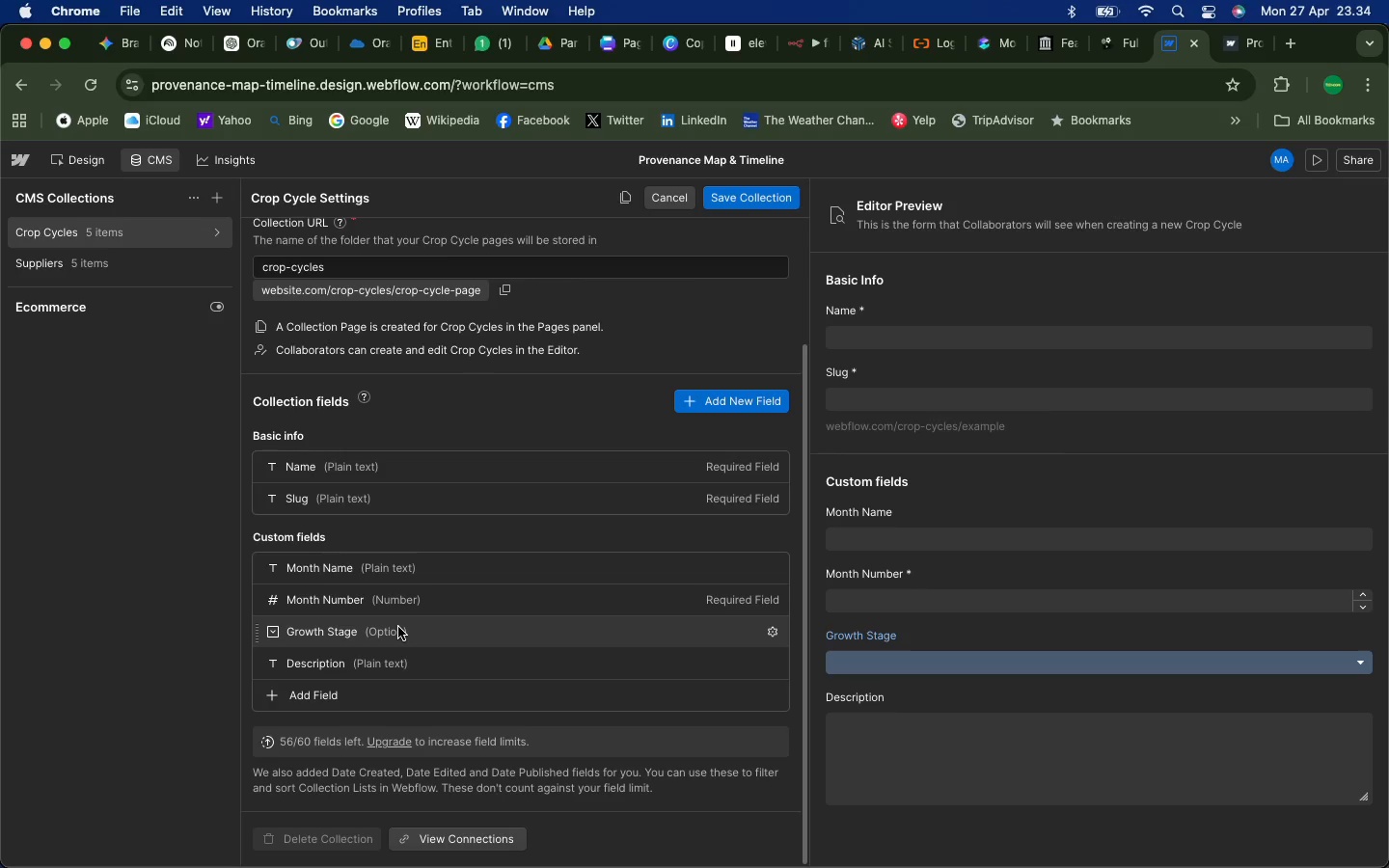 
wait(9.01)
 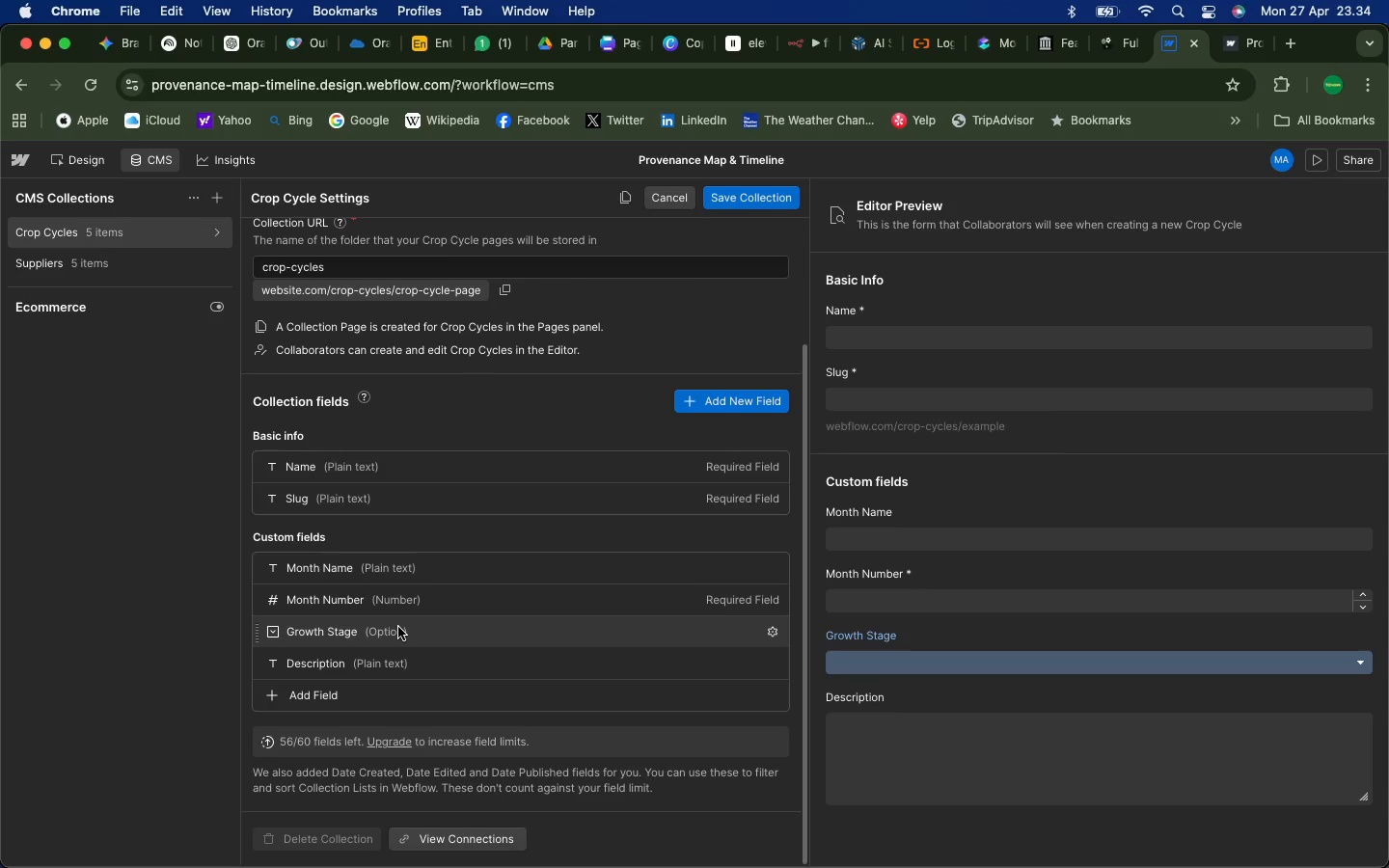 
left_click([769, 630])
 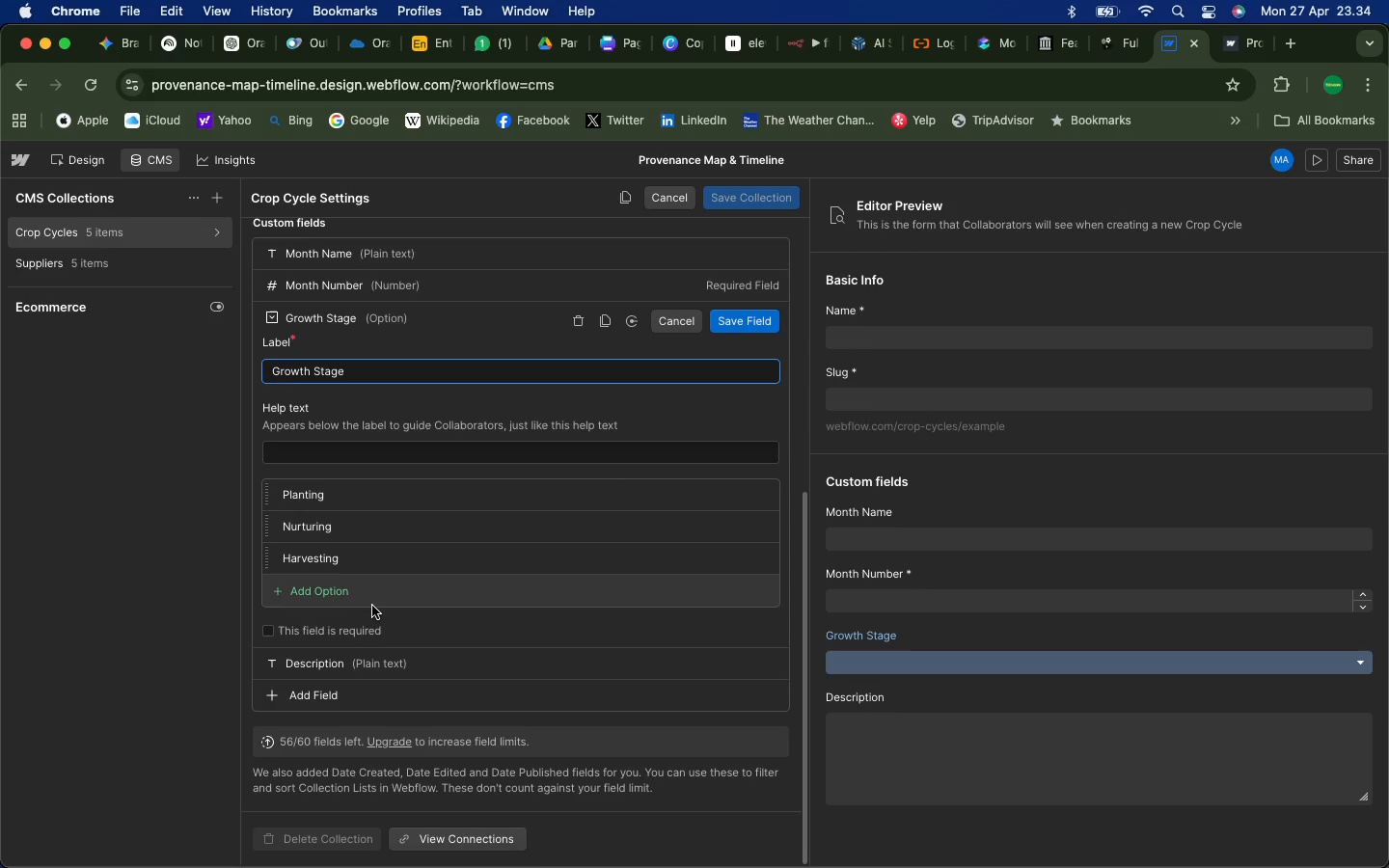 
left_click([346, 596])
 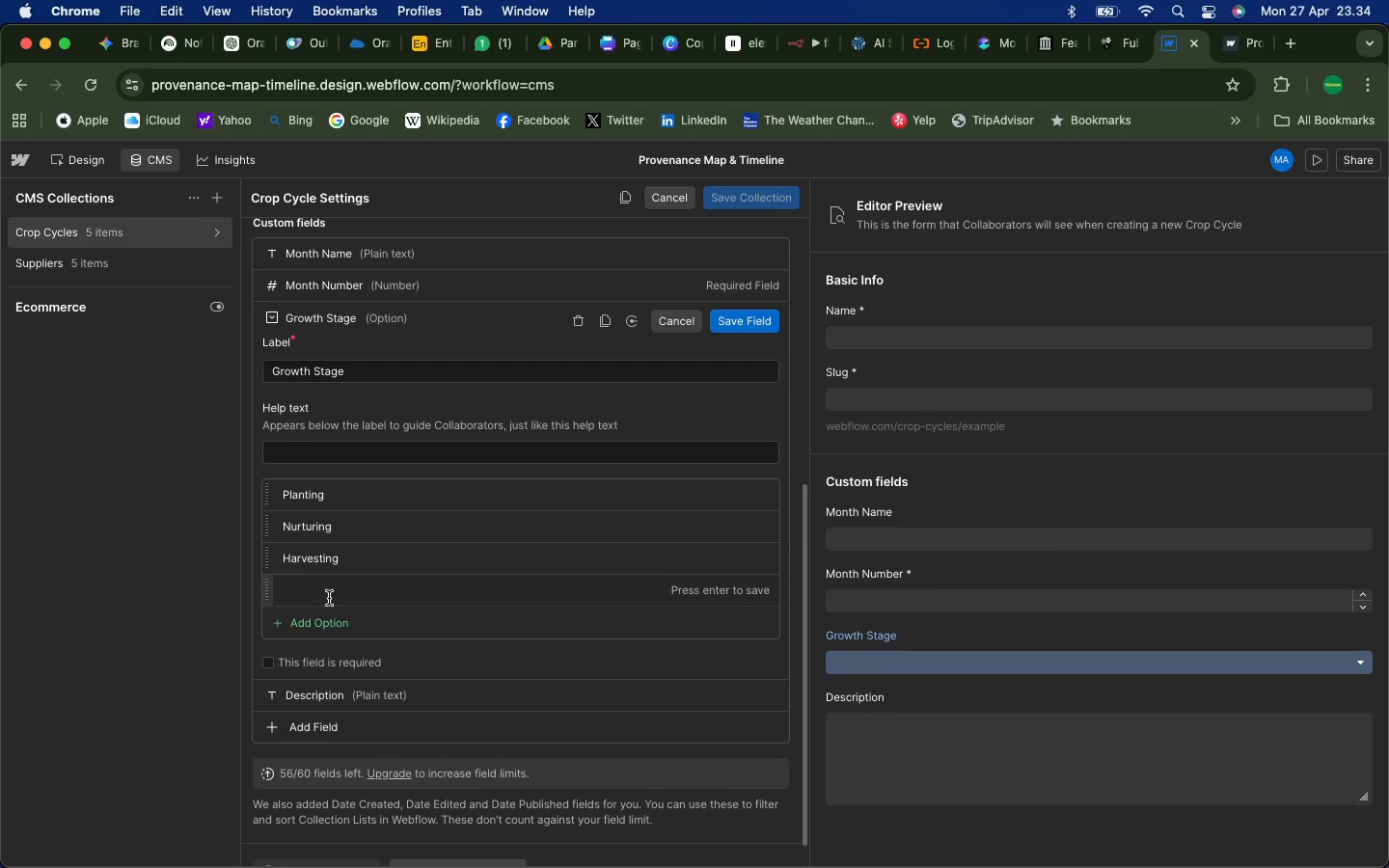 
wait(6.28)
 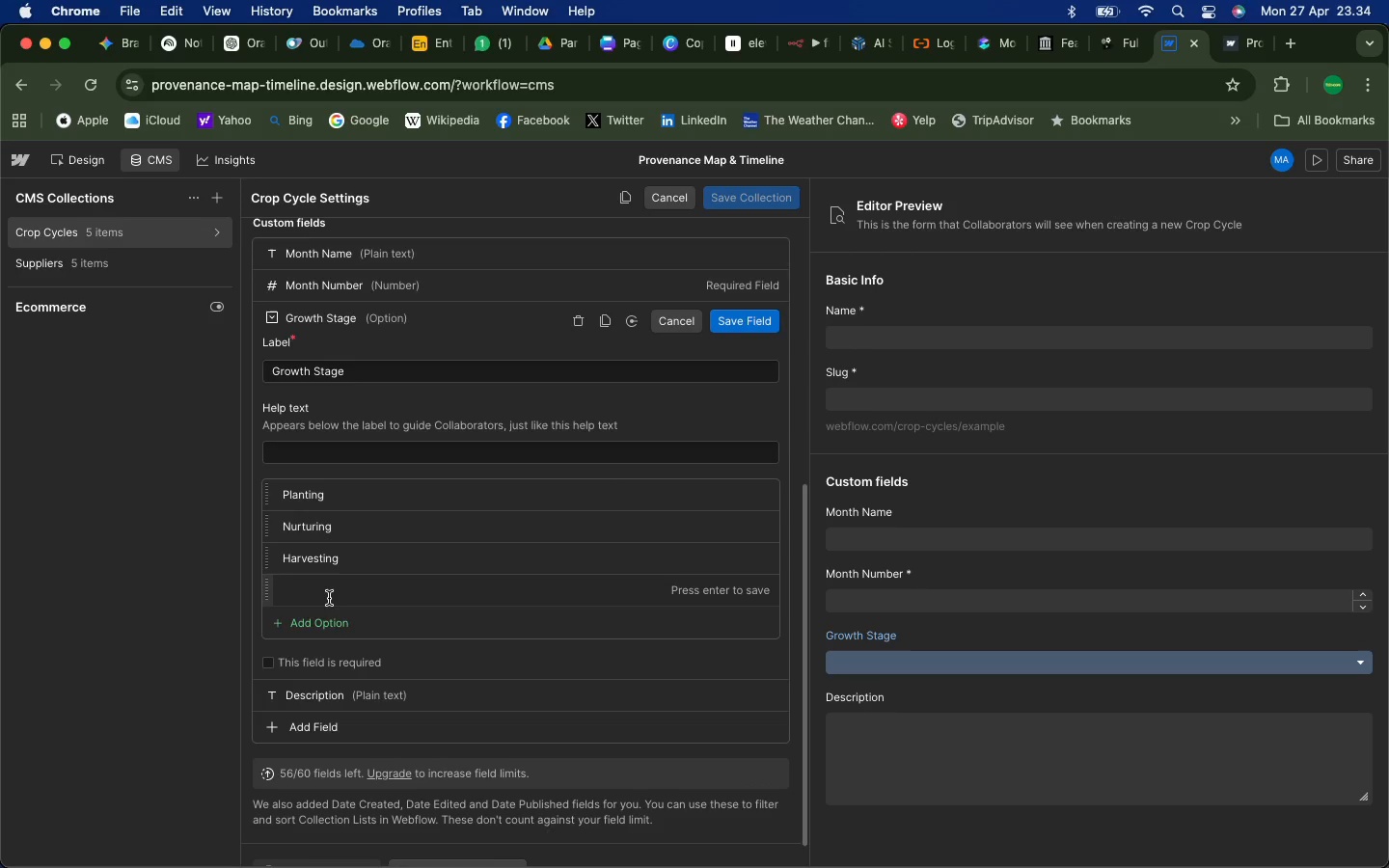 
type(Dormant)
 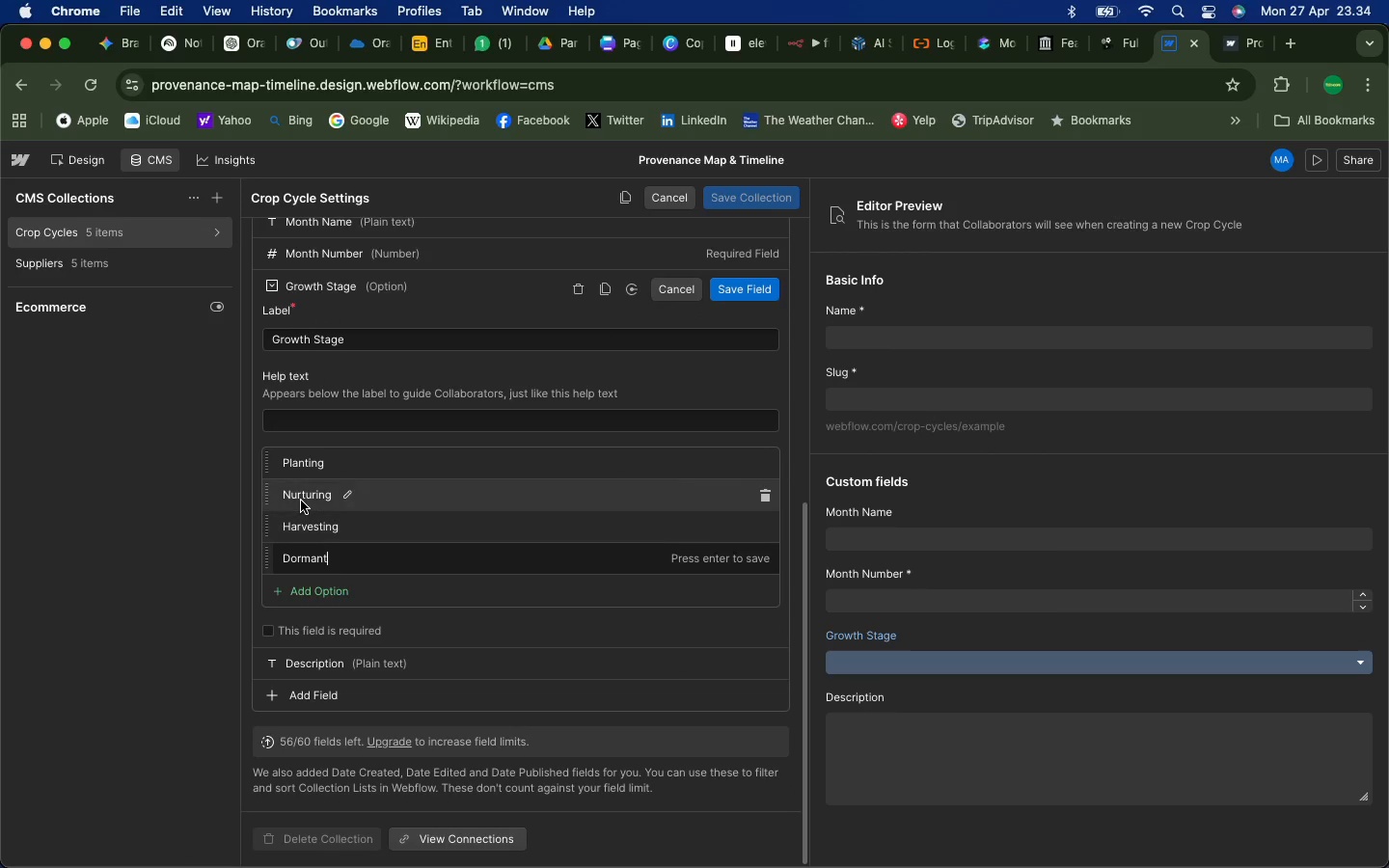 
wait(6.15)
 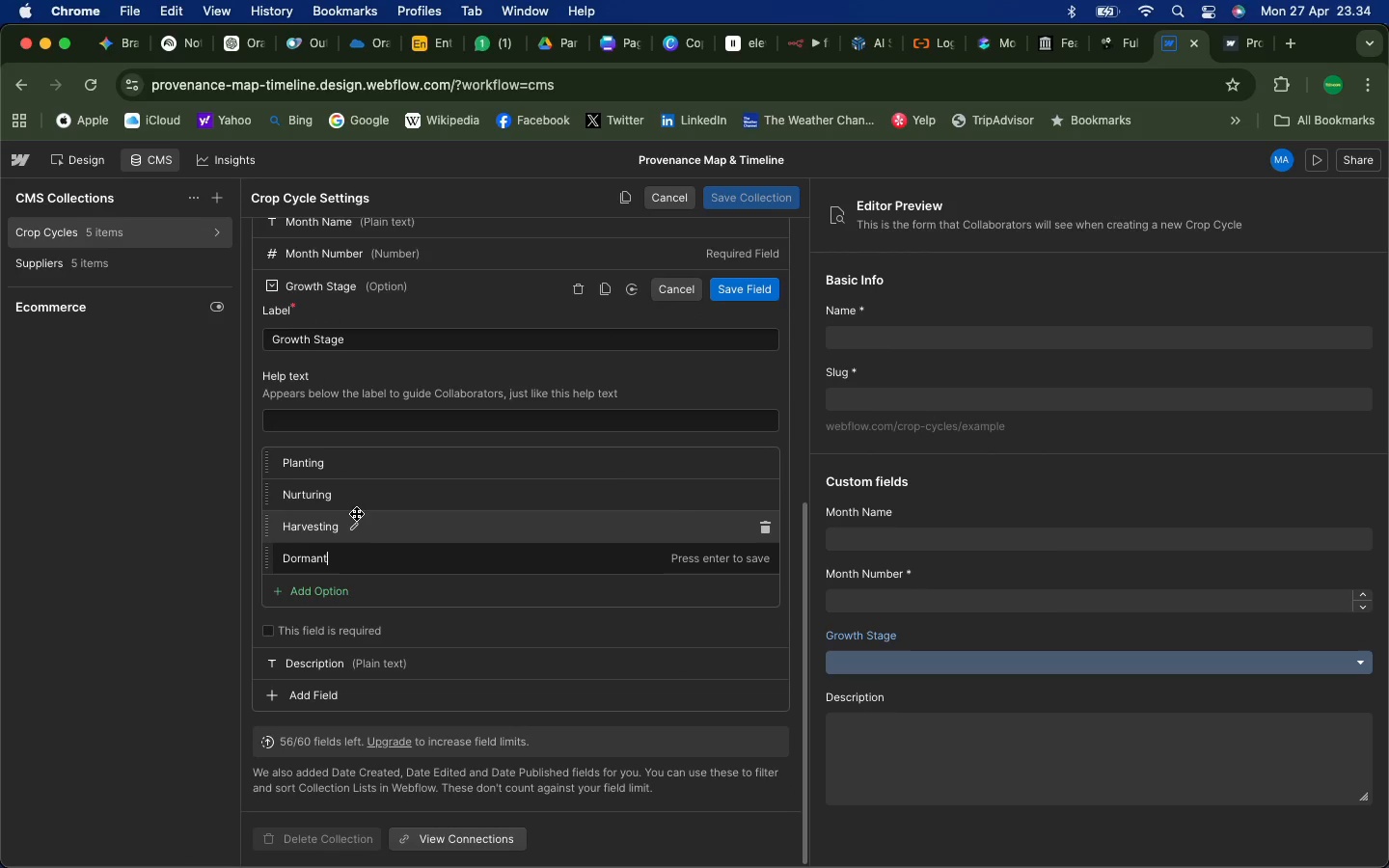 
left_click([347, 495])
 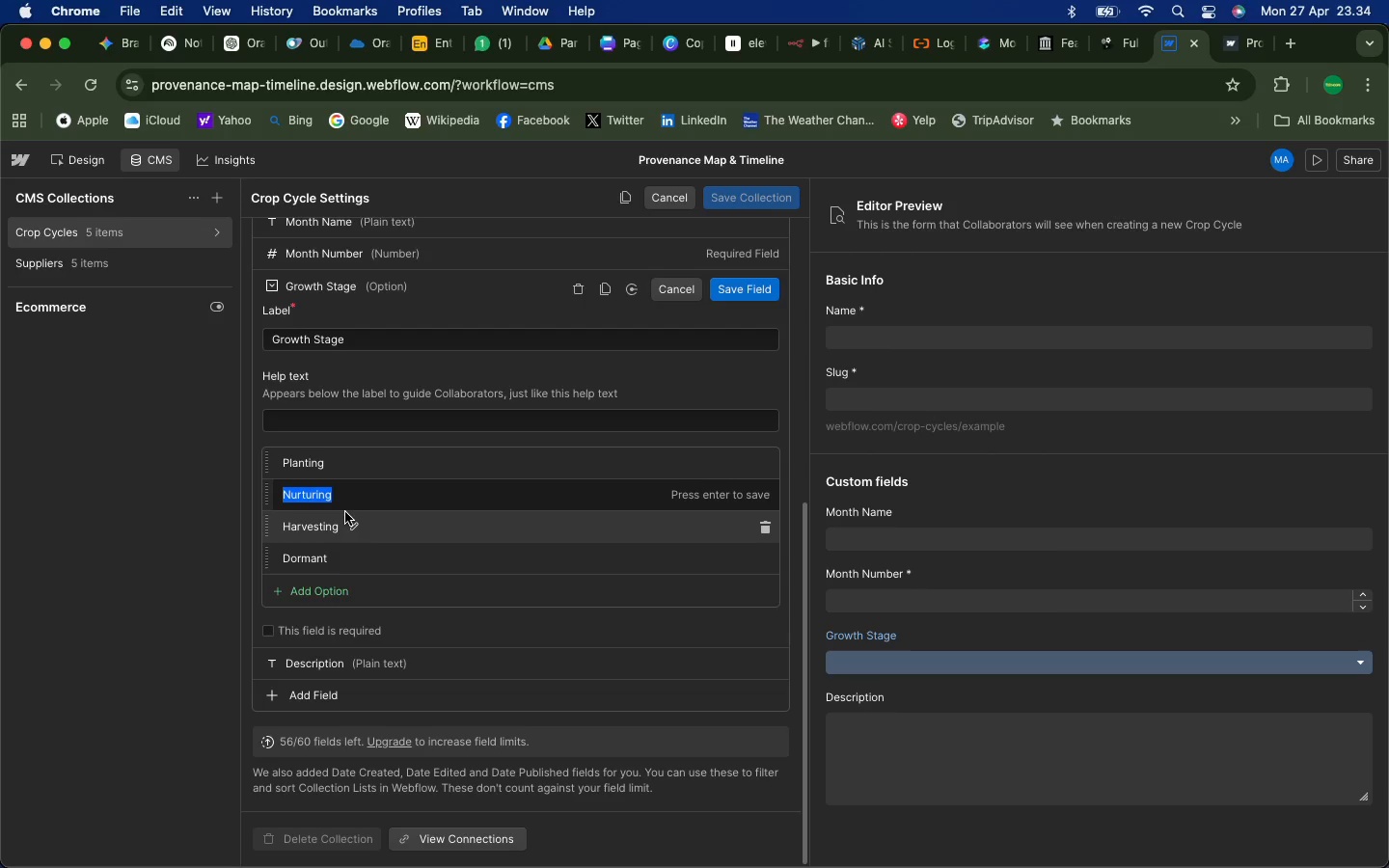 
type(Growing)
 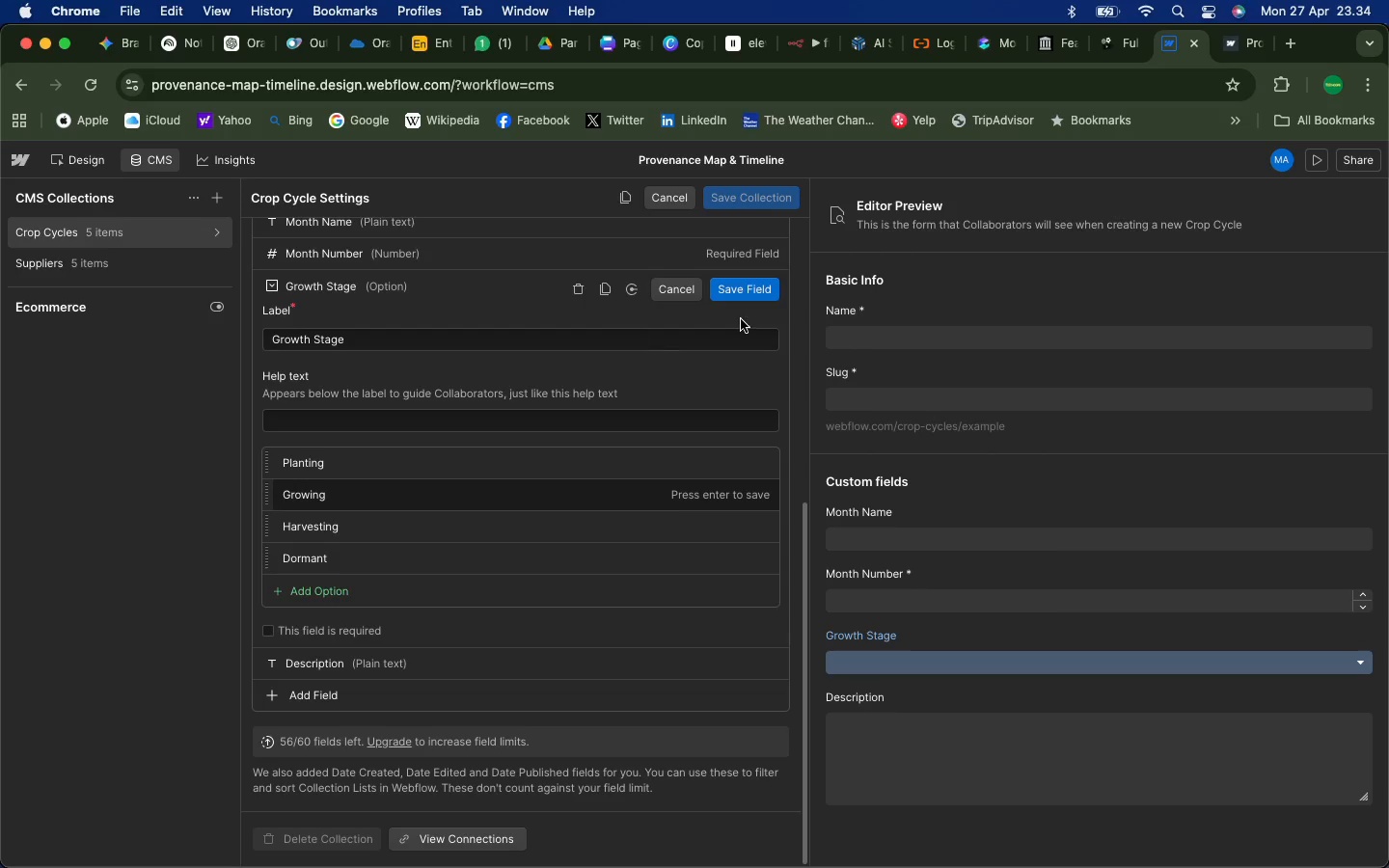 
left_click([751, 291])
 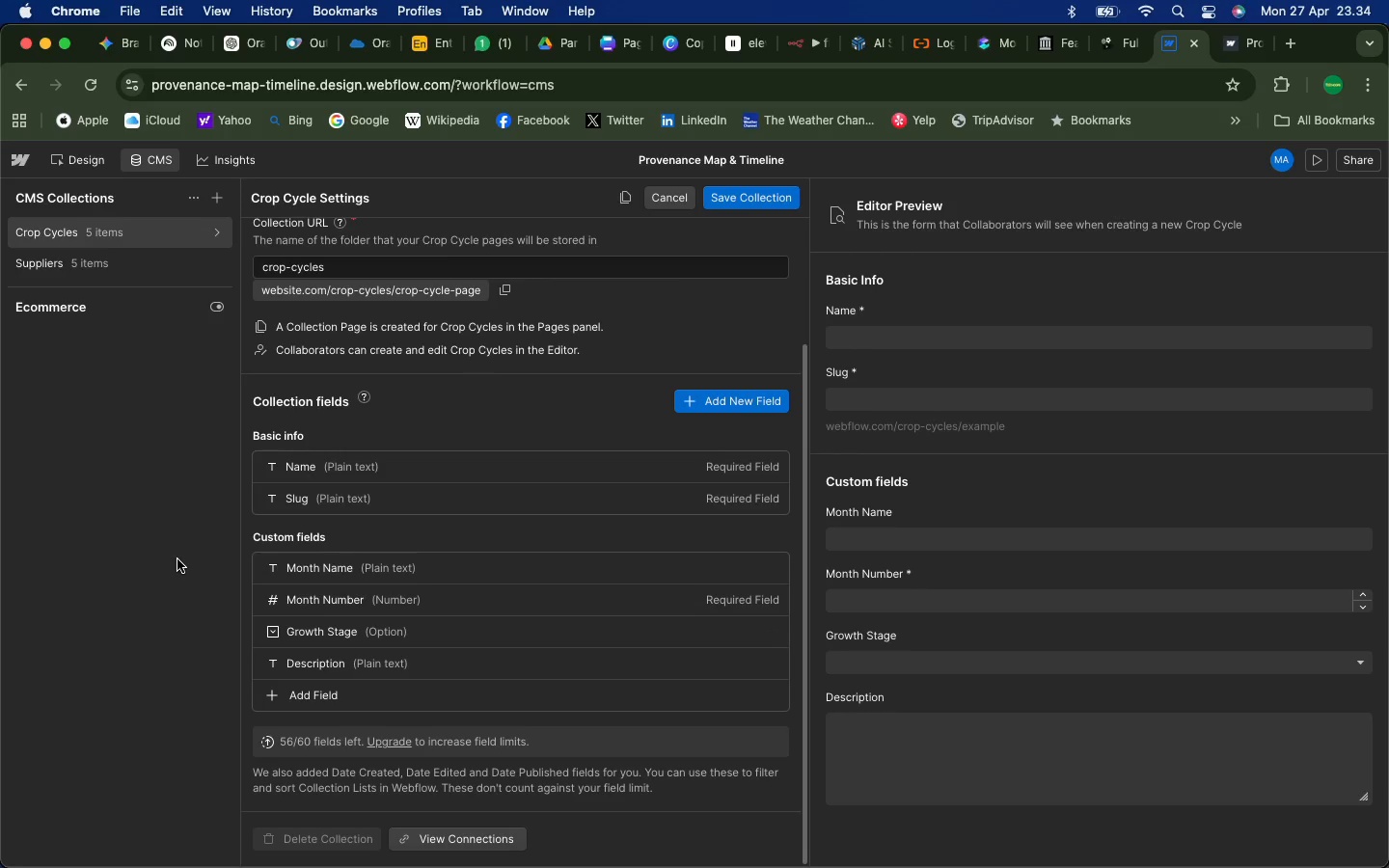 
wait(10.26)
 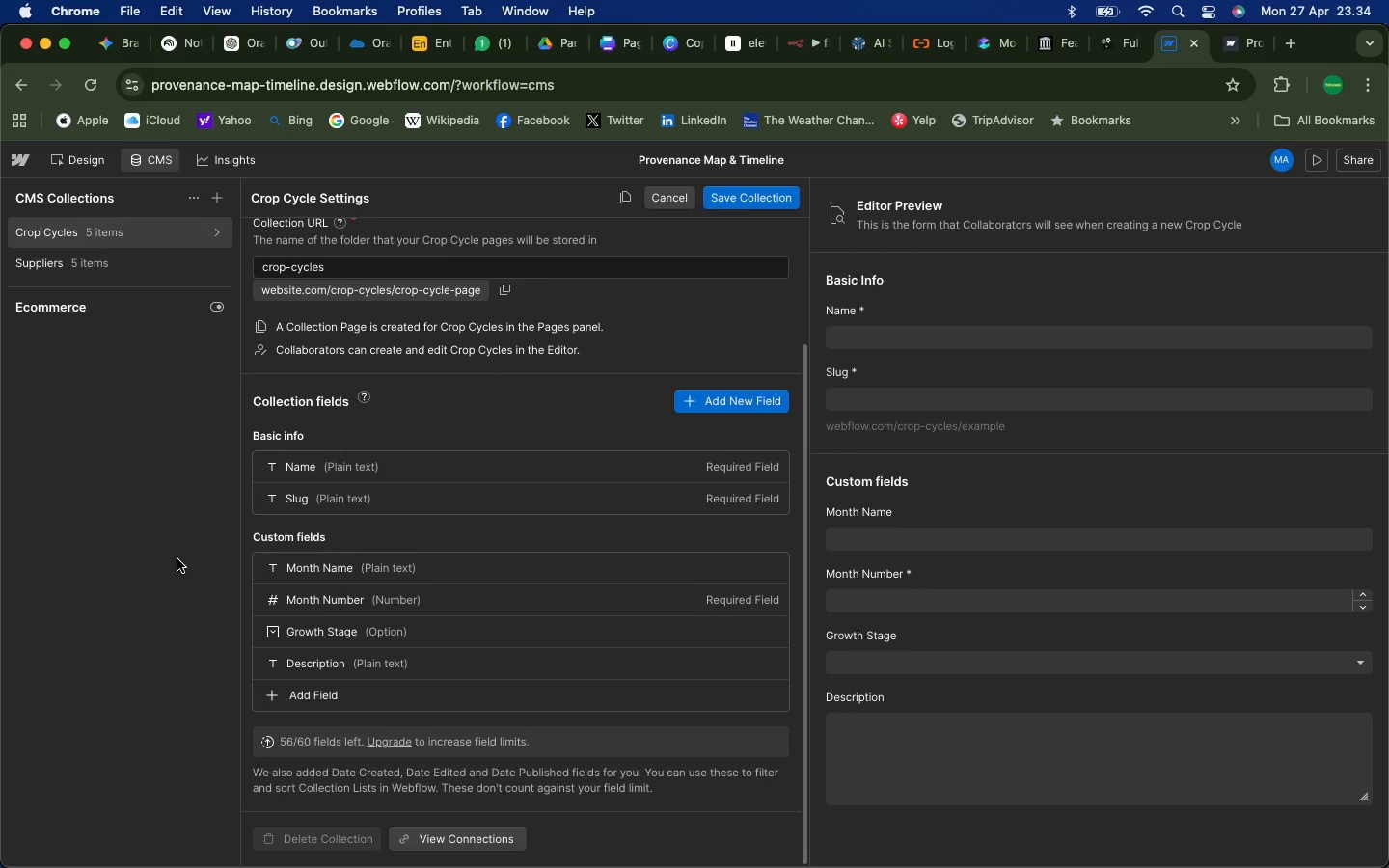 
left_click([729, 402])
 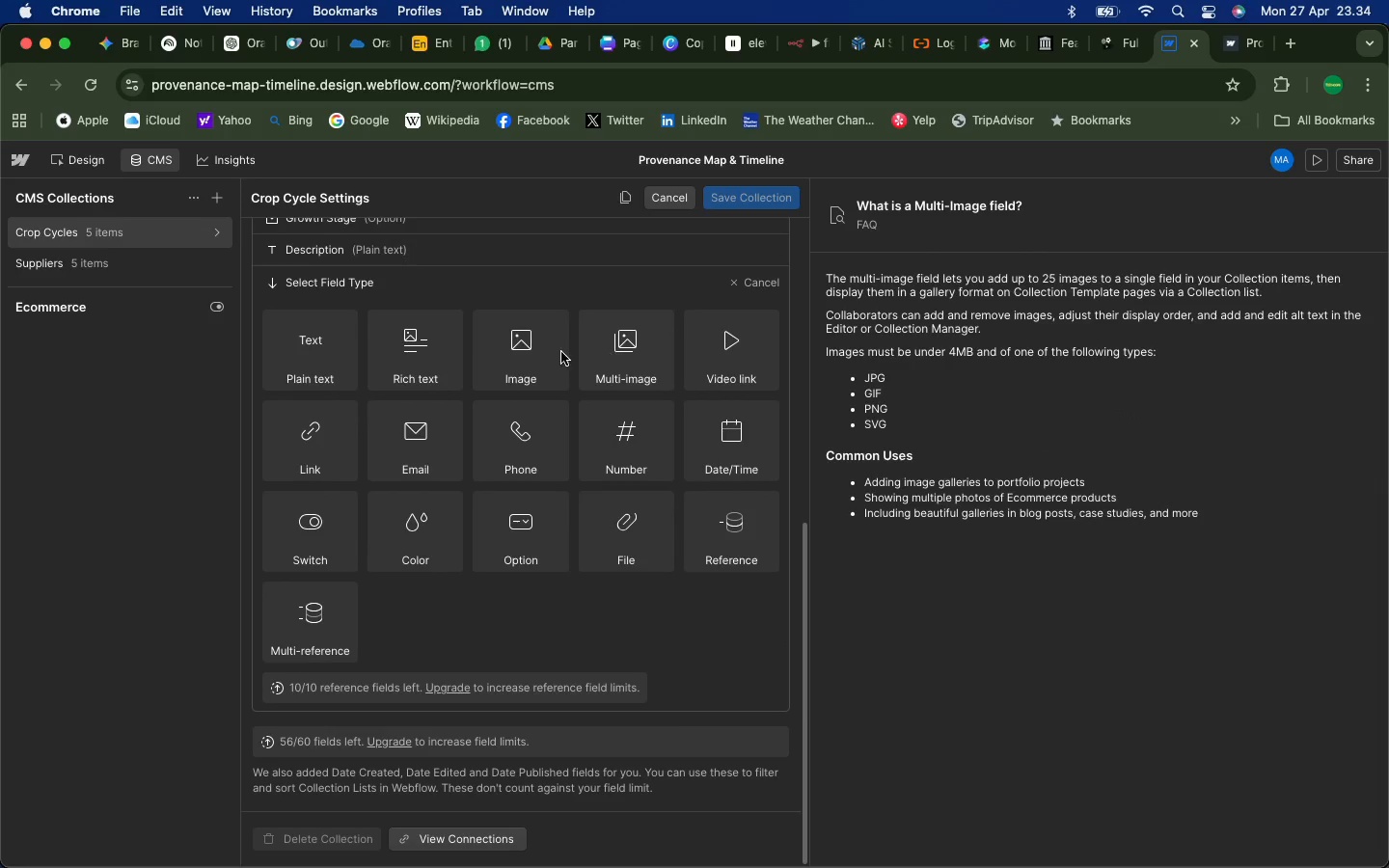 
left_click([529, 352])
 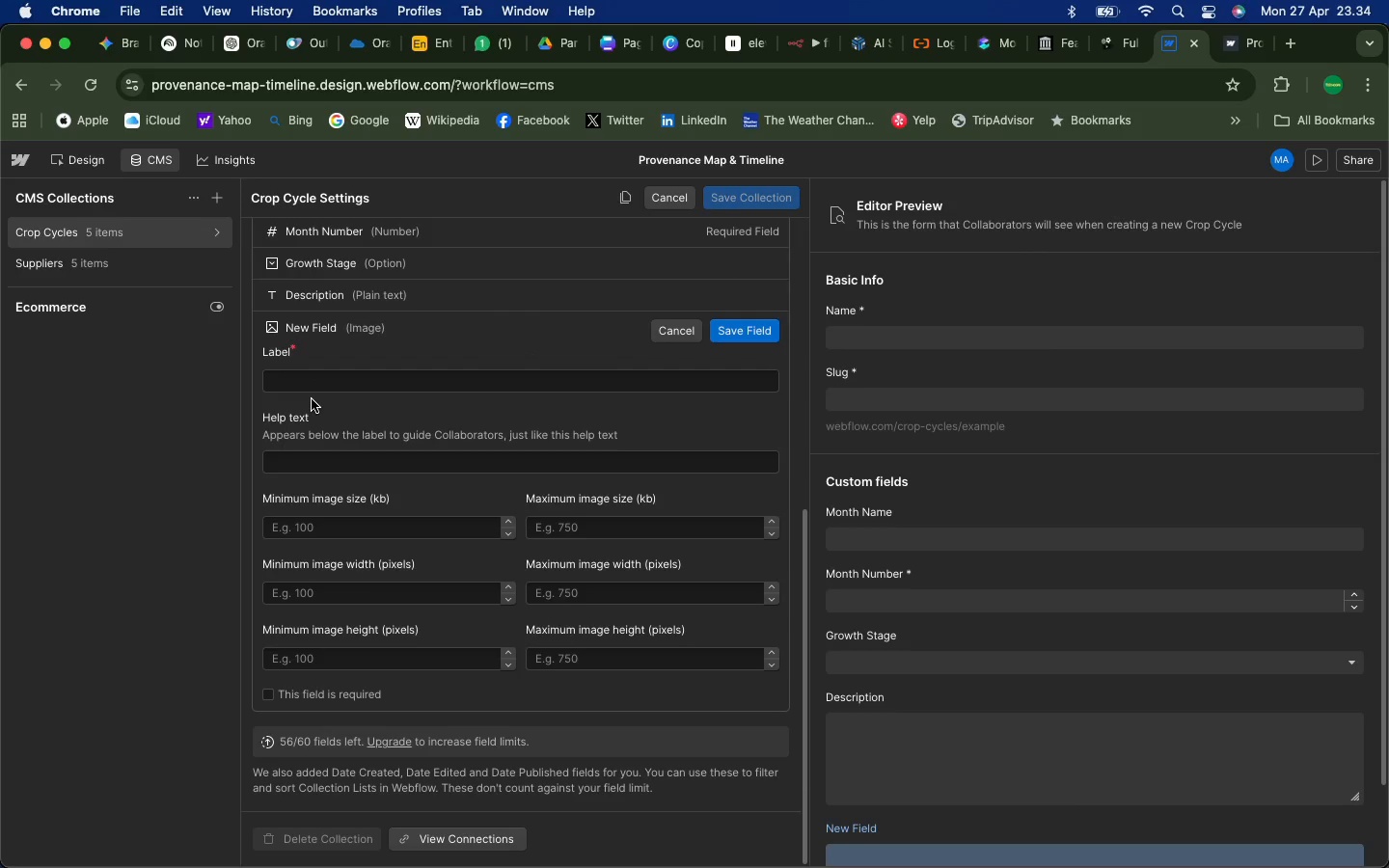 
left_click([309, 375])
 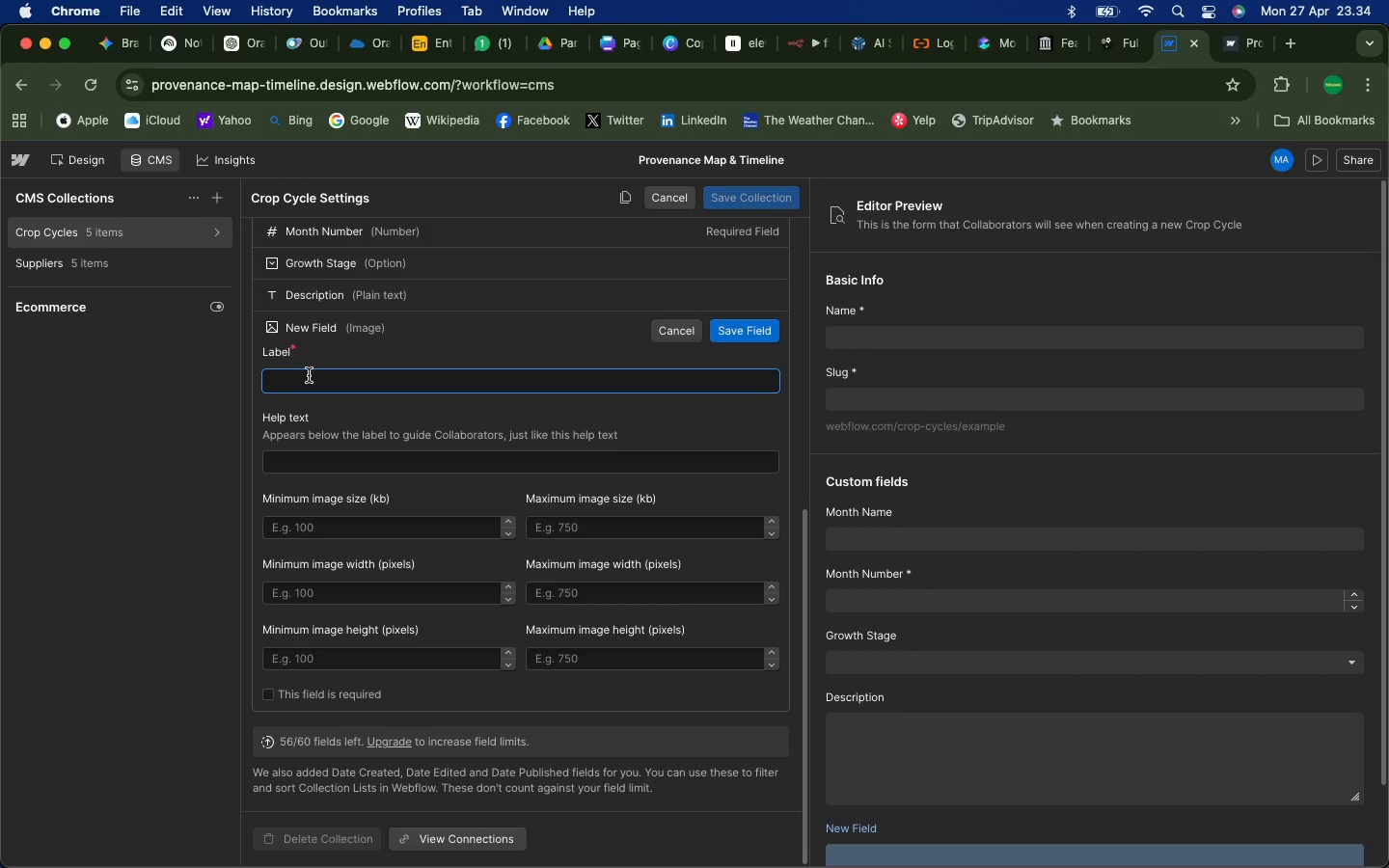 
type(Stage Image)
 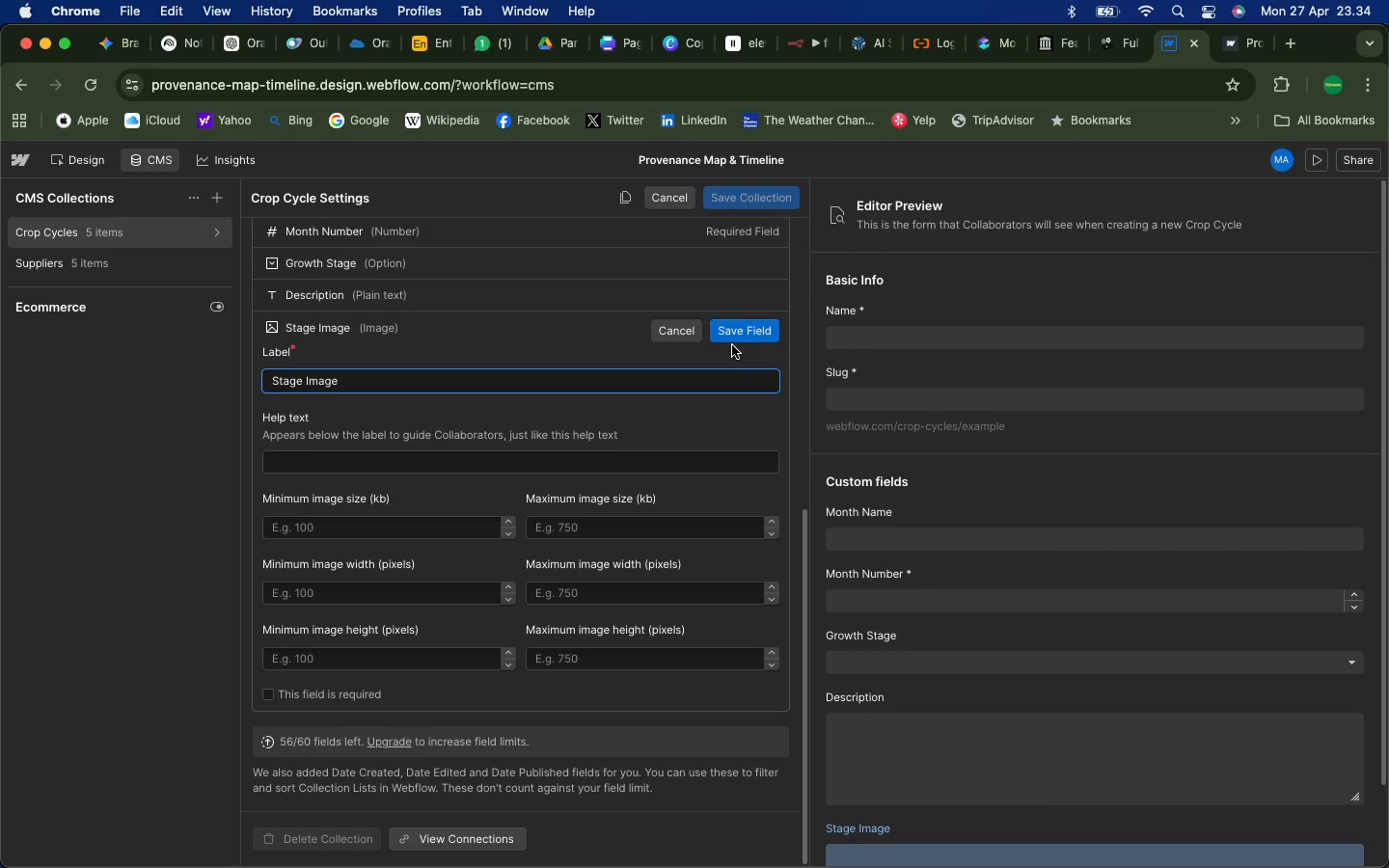 
wait(5.39)
 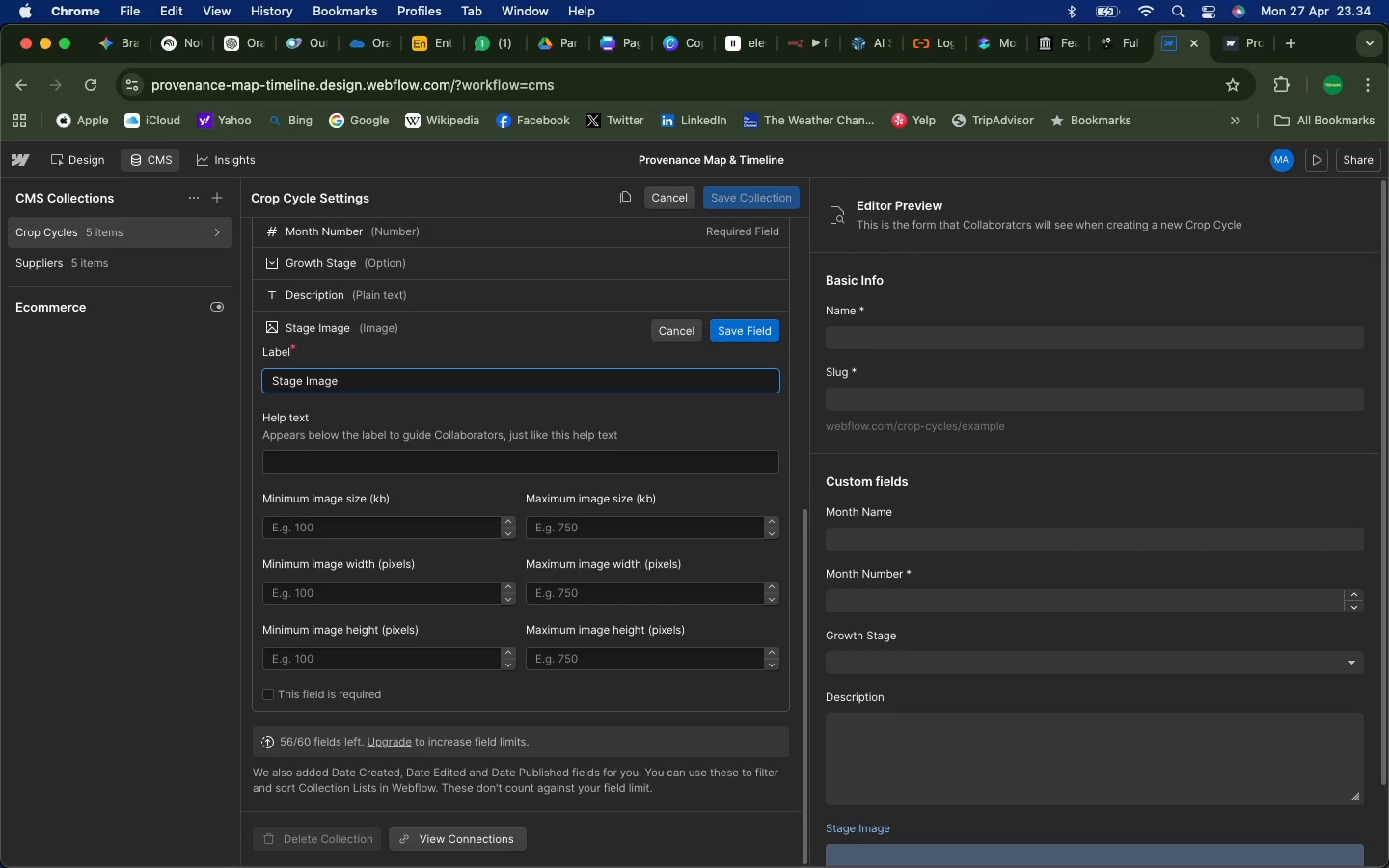 
left_click([732, 337])
 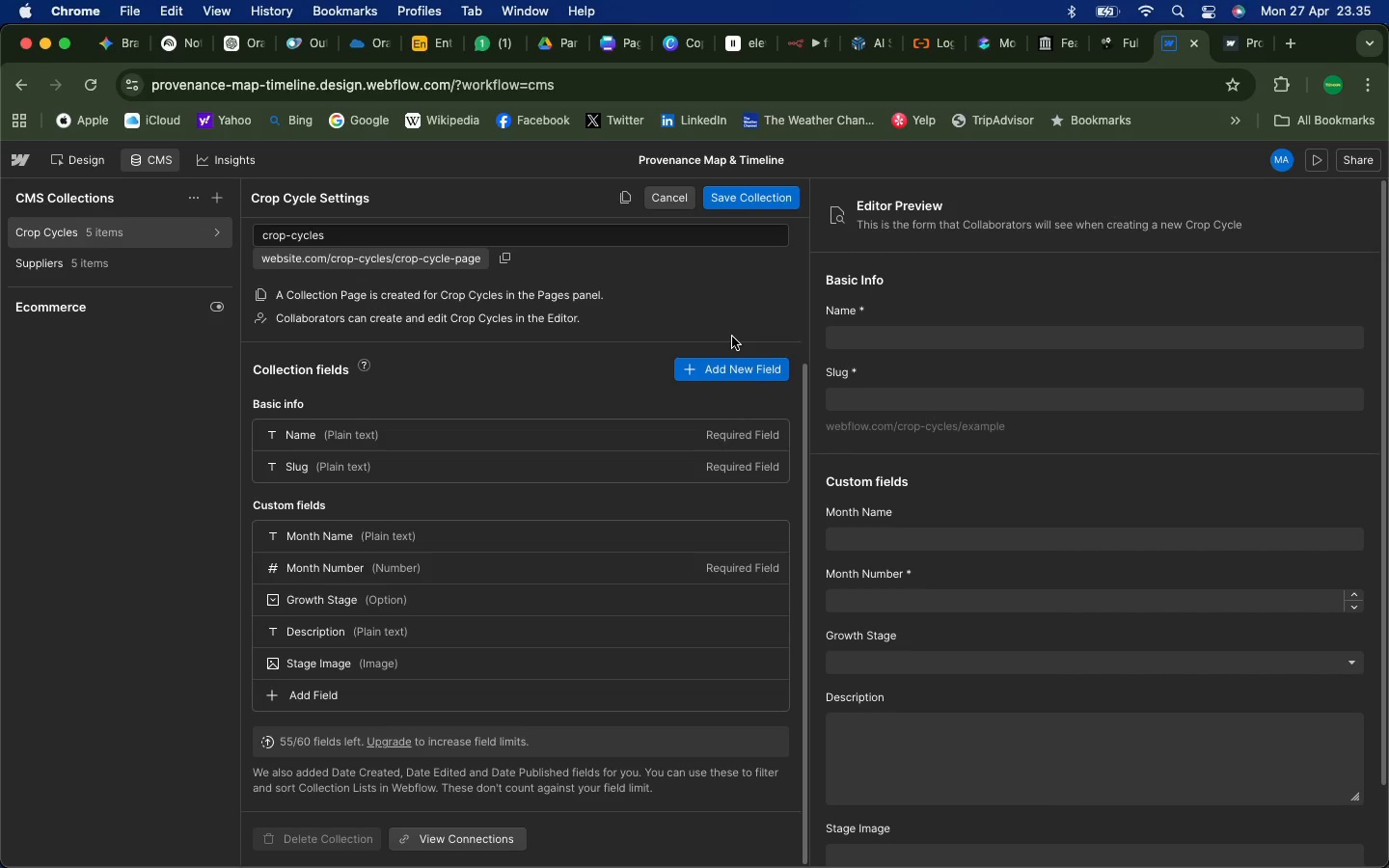 
wait(16.85)
 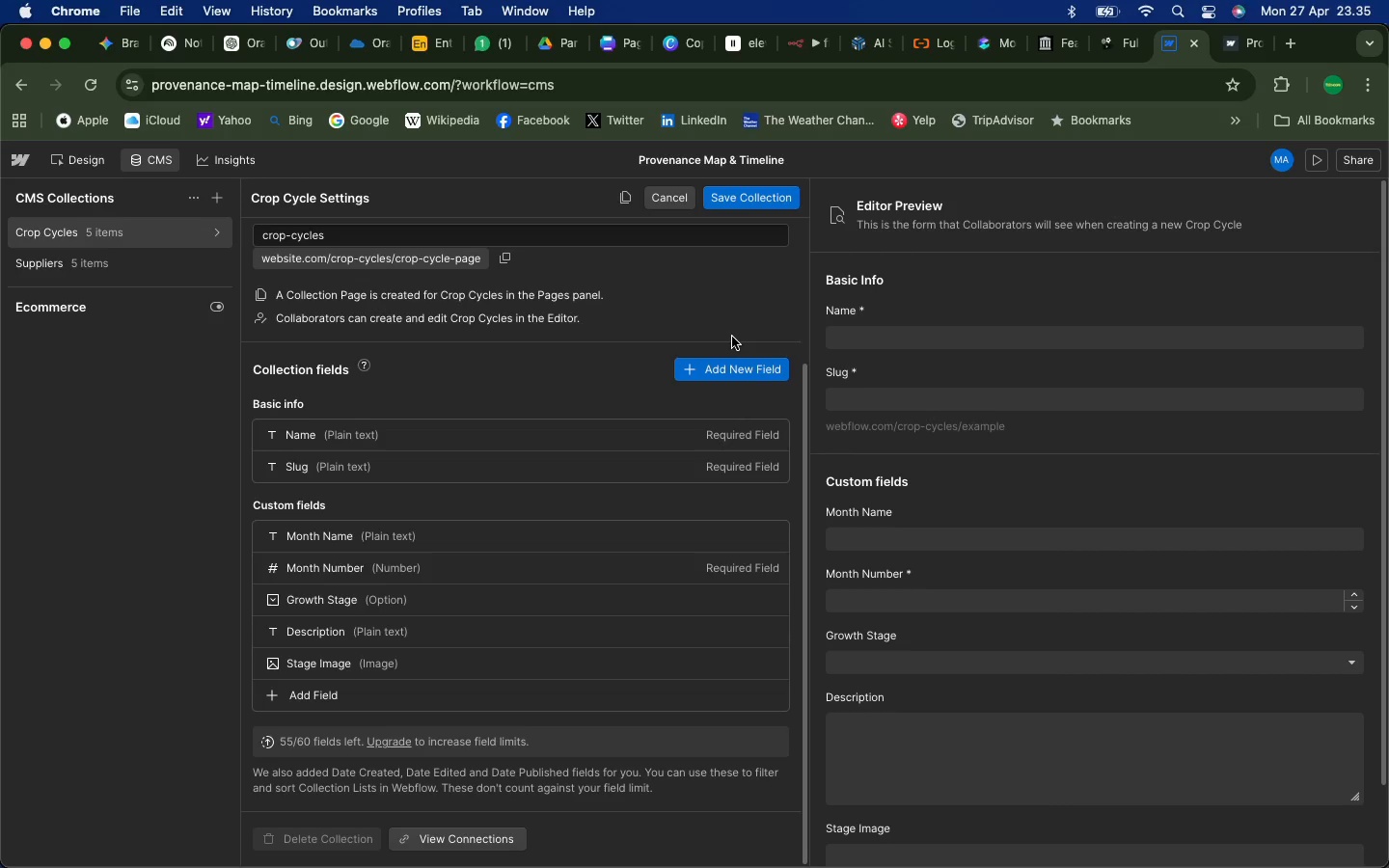 
left_click([770, 203])
 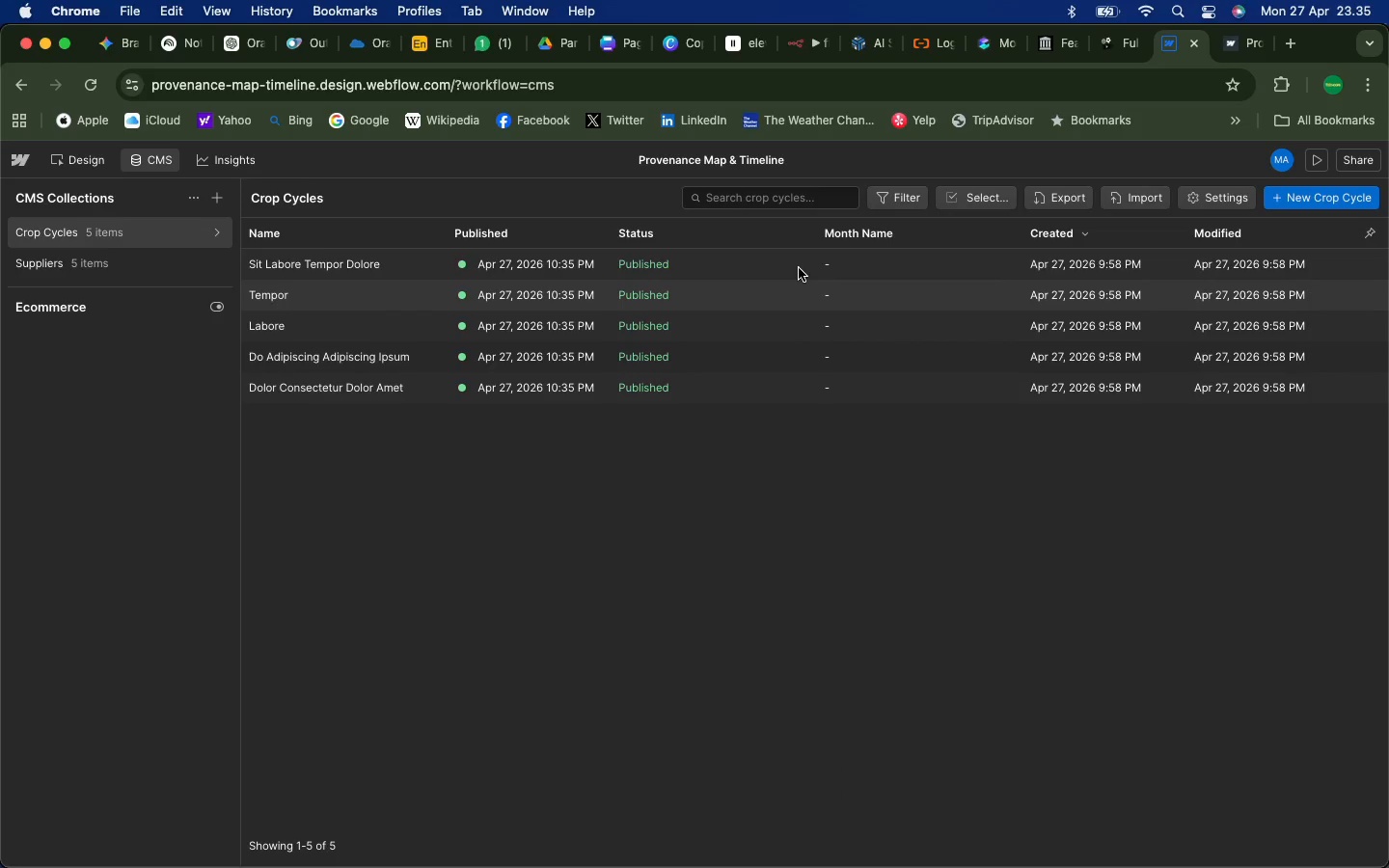 
wait(6.37)
 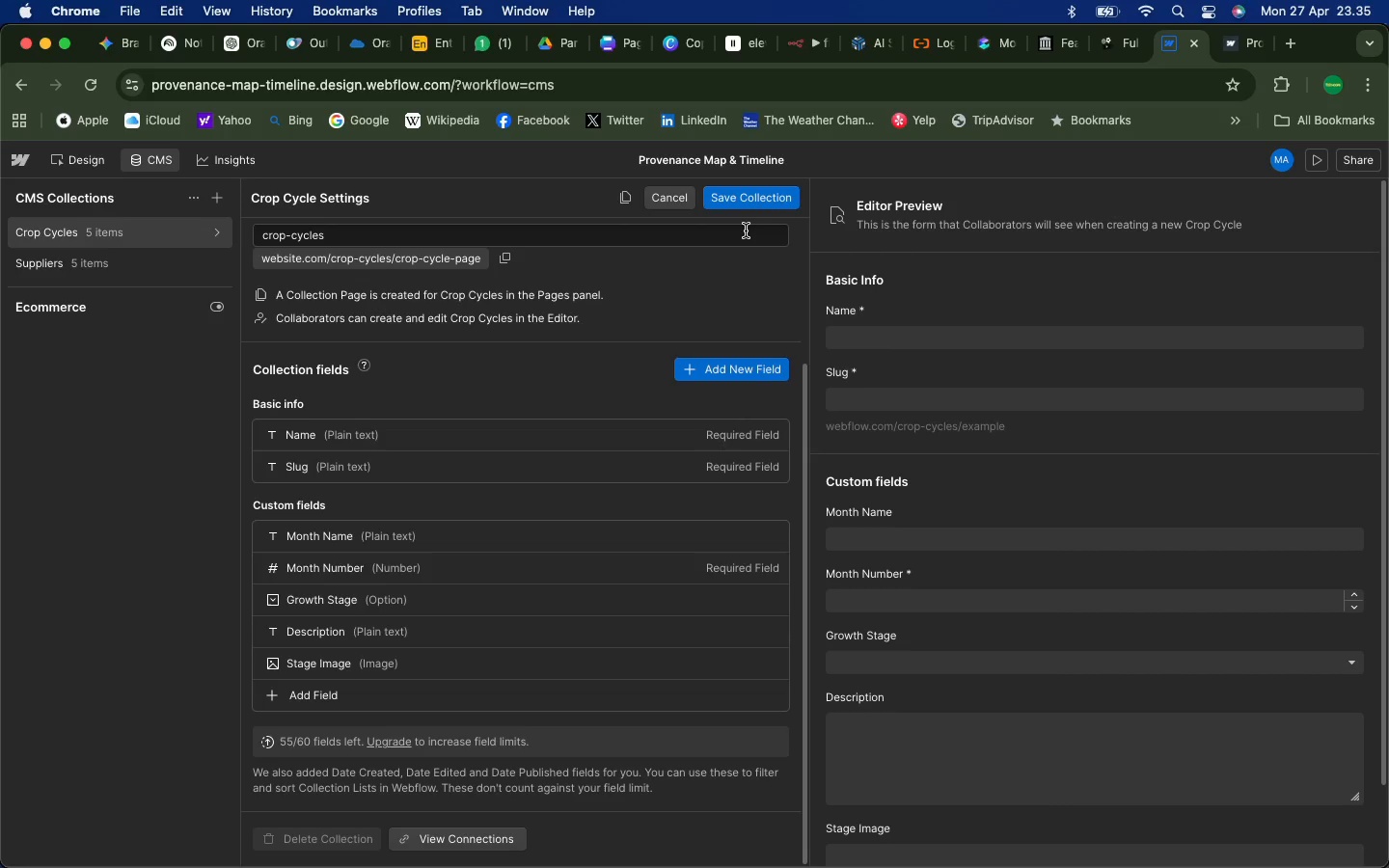 
left_click([376, 263])
 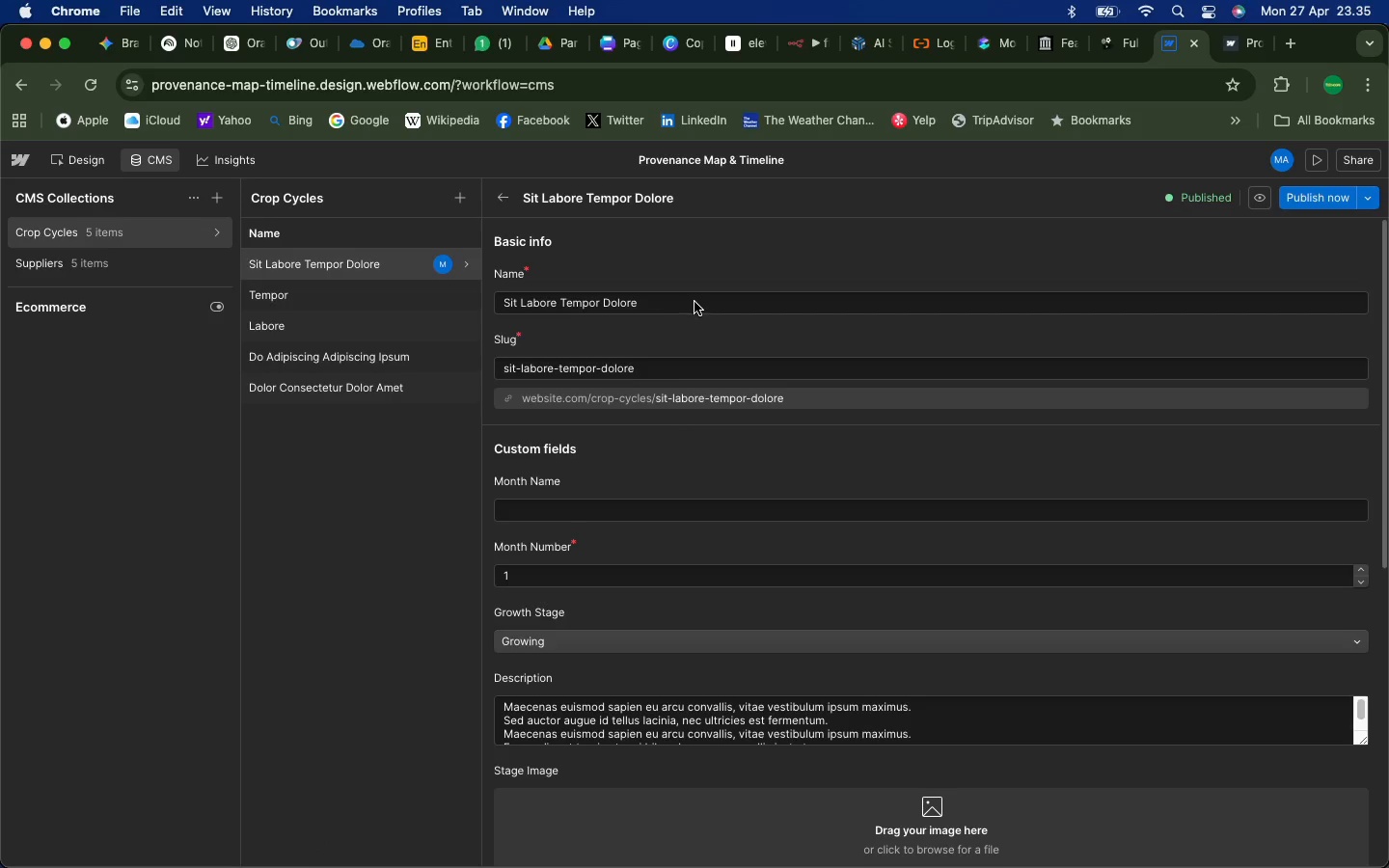 
left_click_drag(start_coordinate=[650, 305], to_coordinate=[462, 298])
 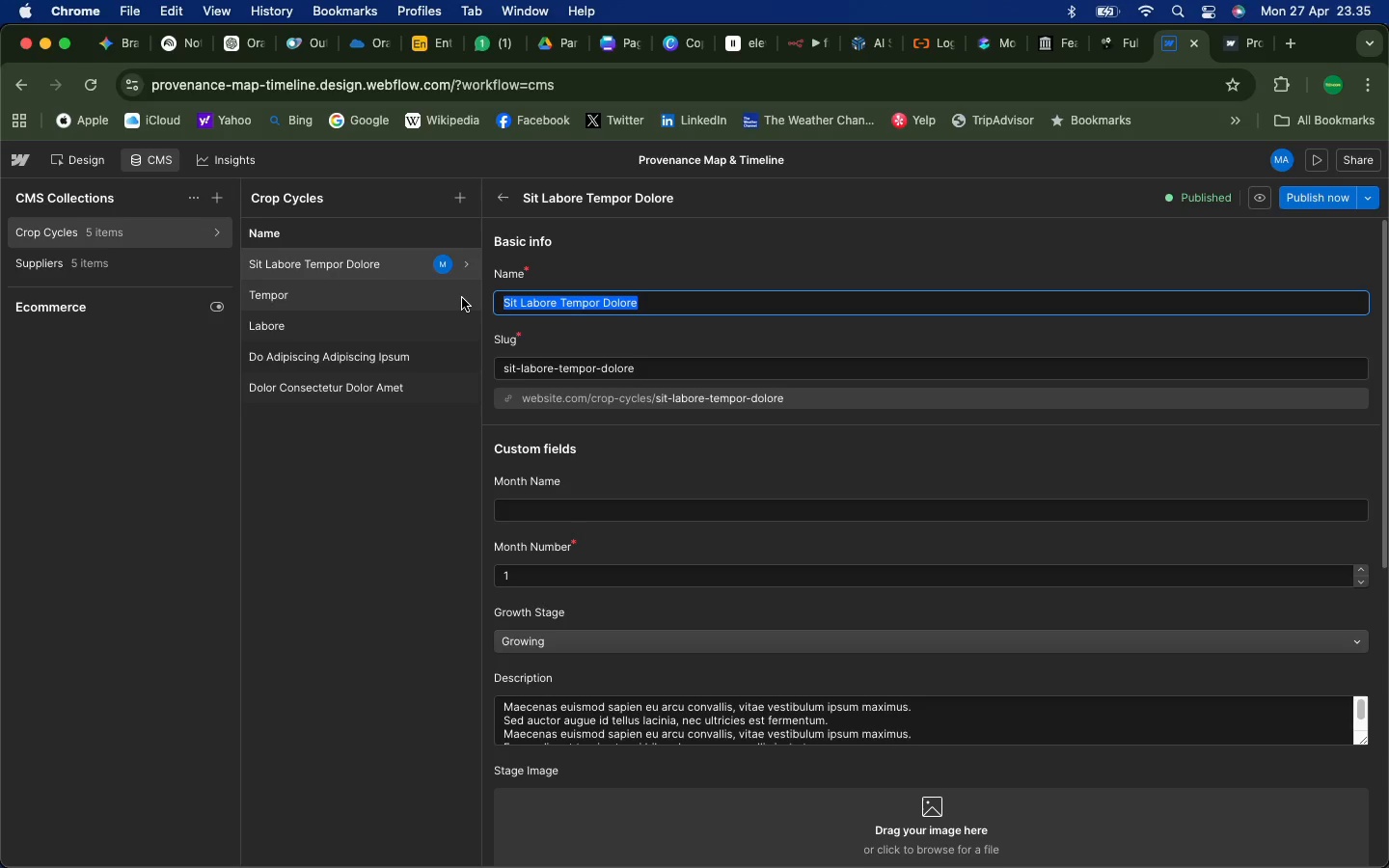 
wait(11.49)
 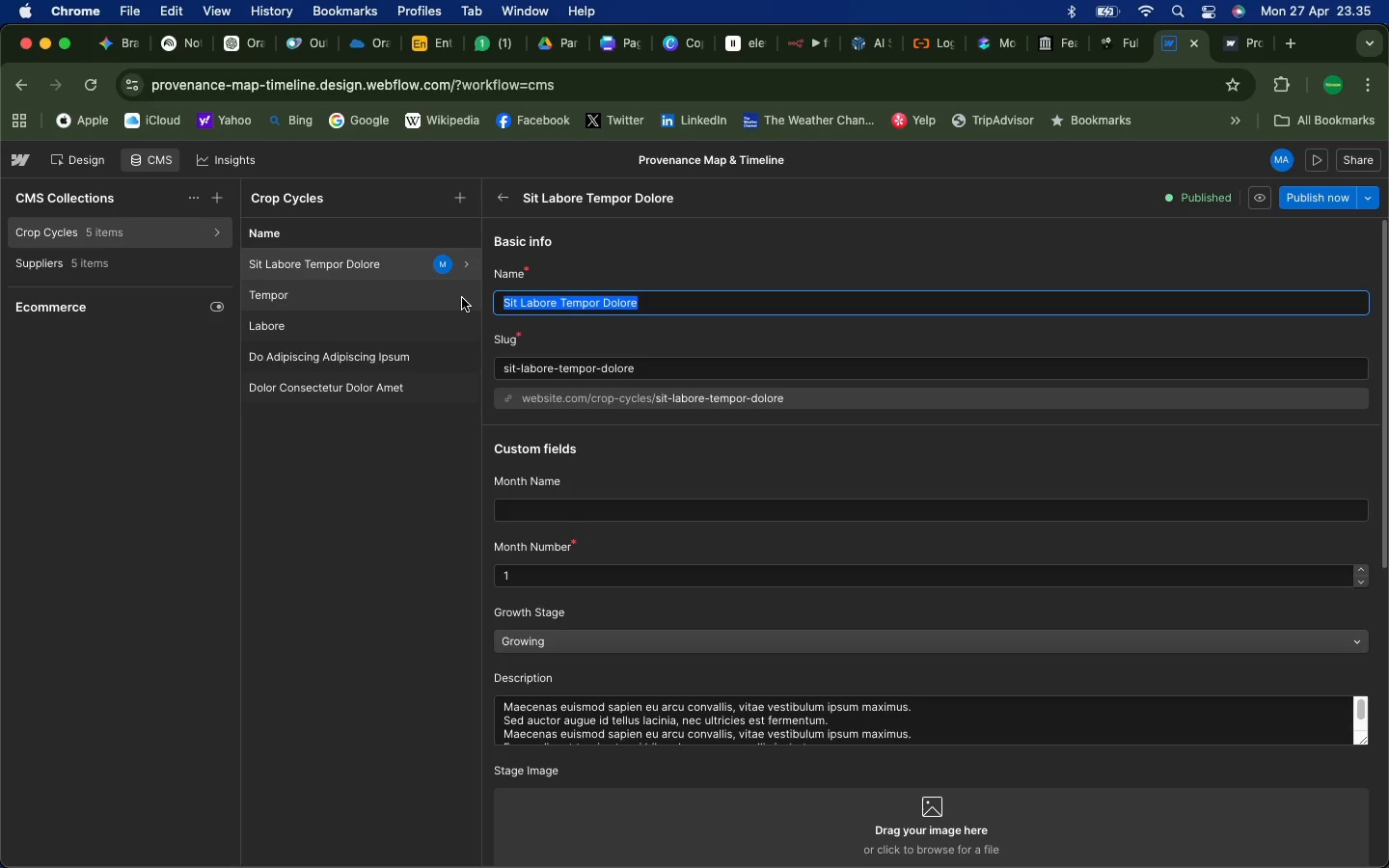 
type(Purple Sunch)
 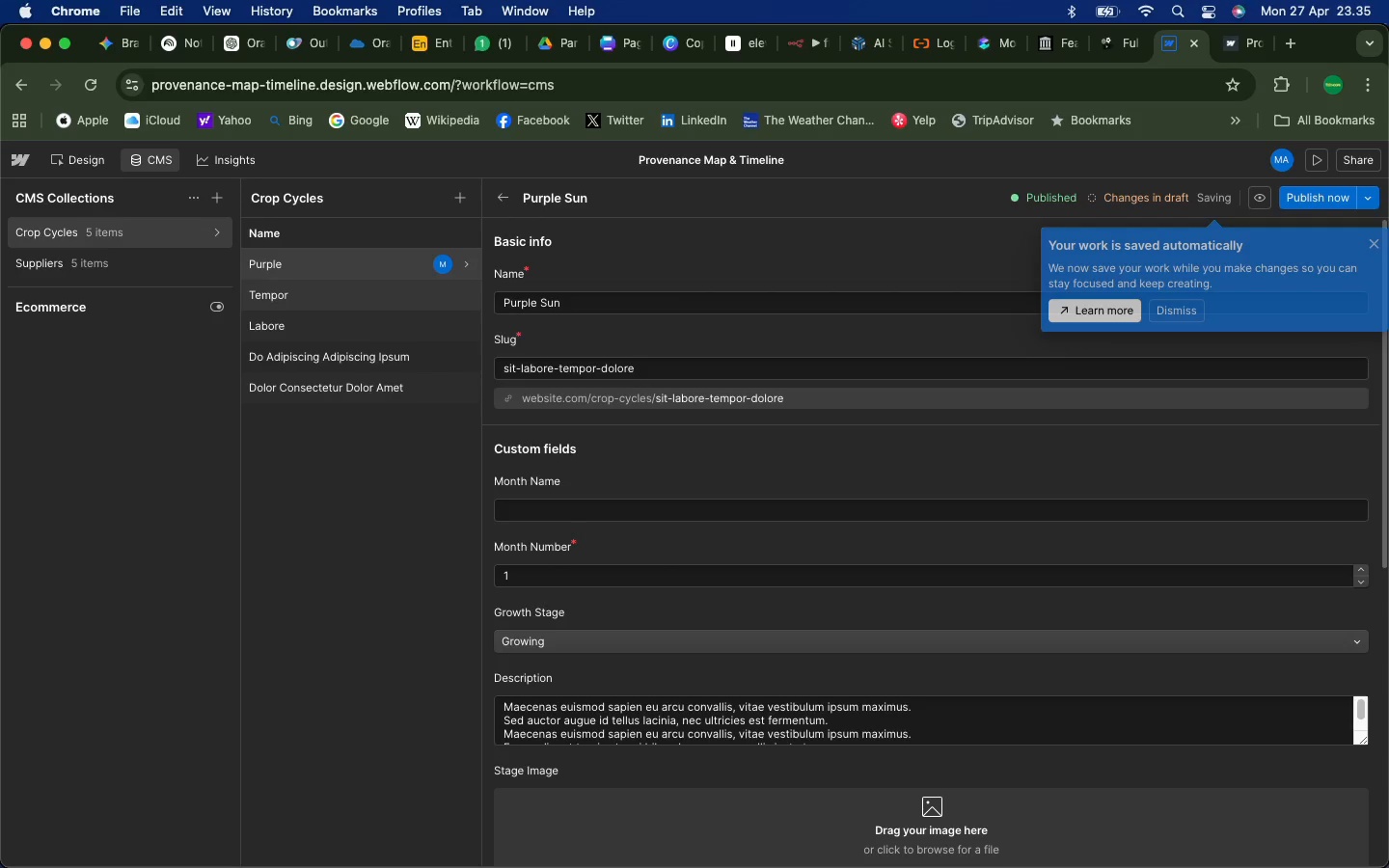 
key(C)
 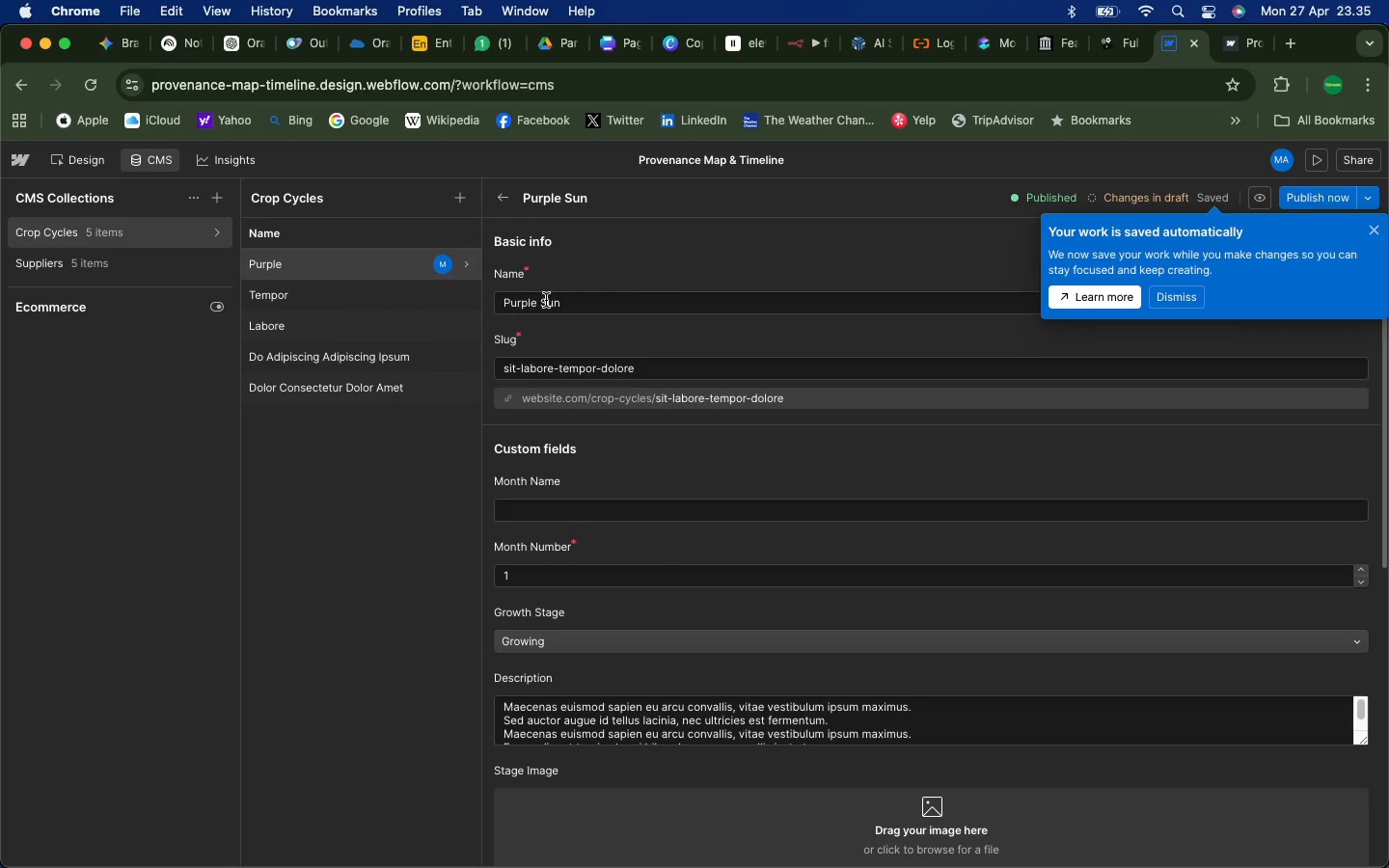 
left_click([583, 304])
 